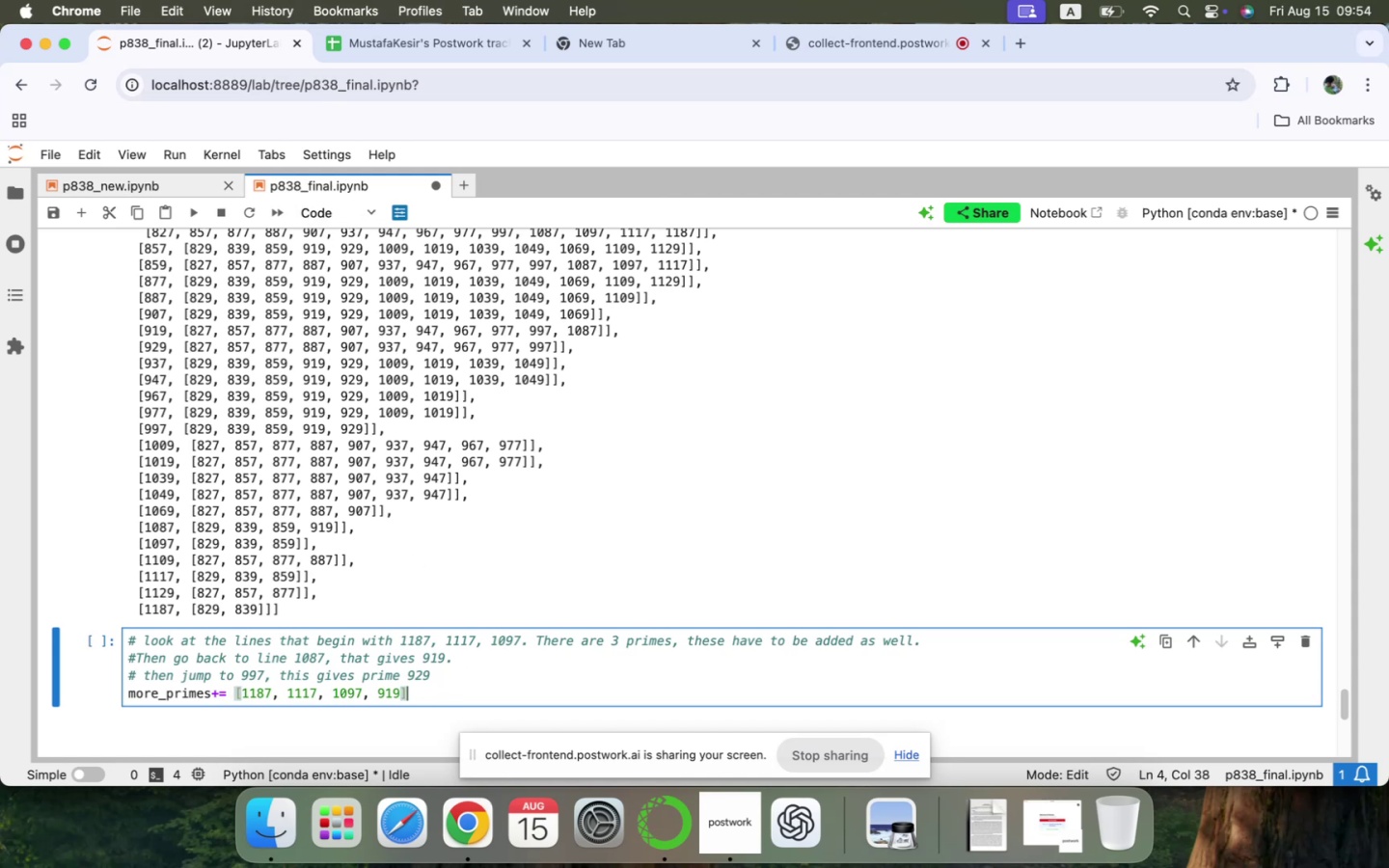 
key(ArrowLeft)
 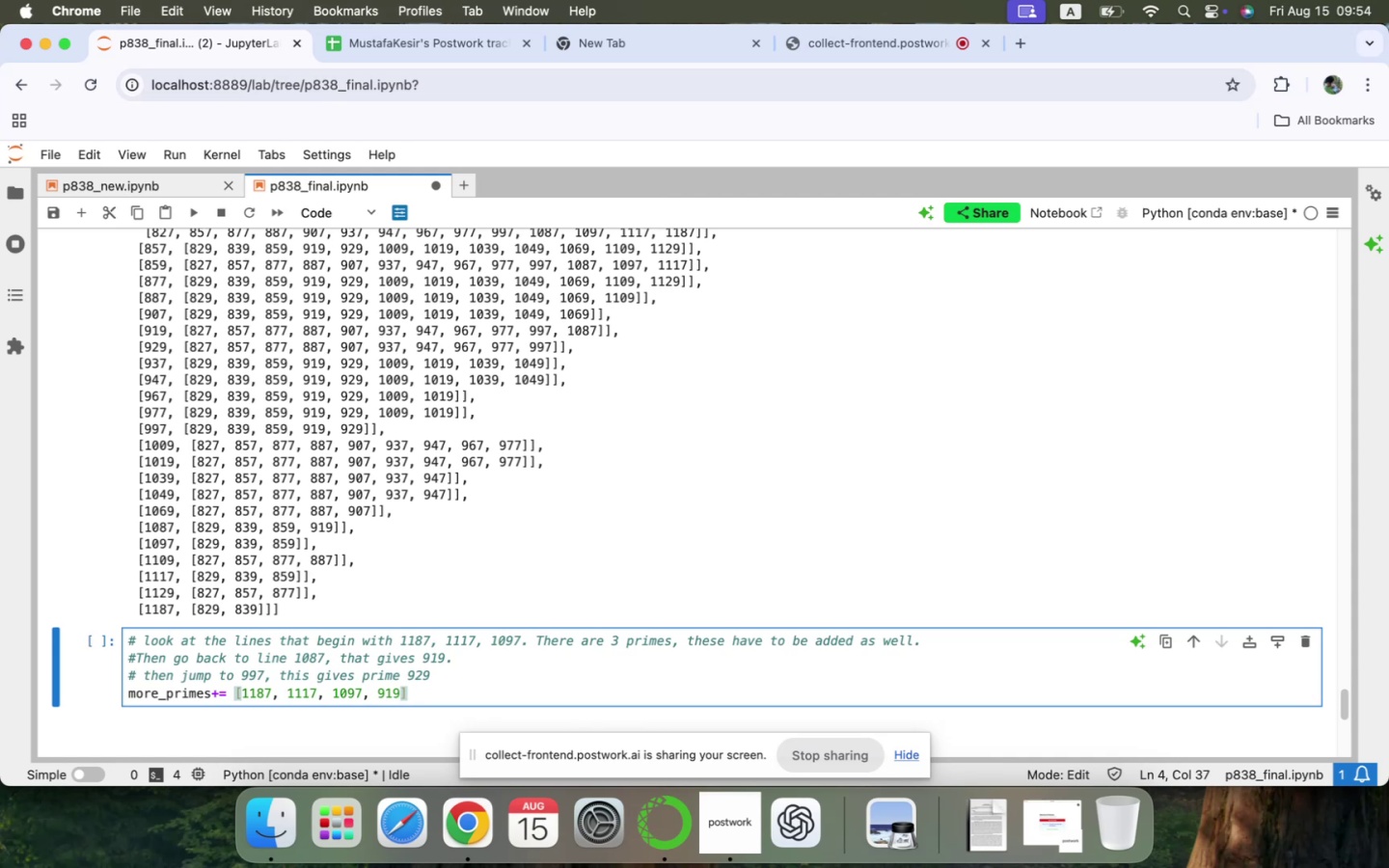 
type(, 929)
 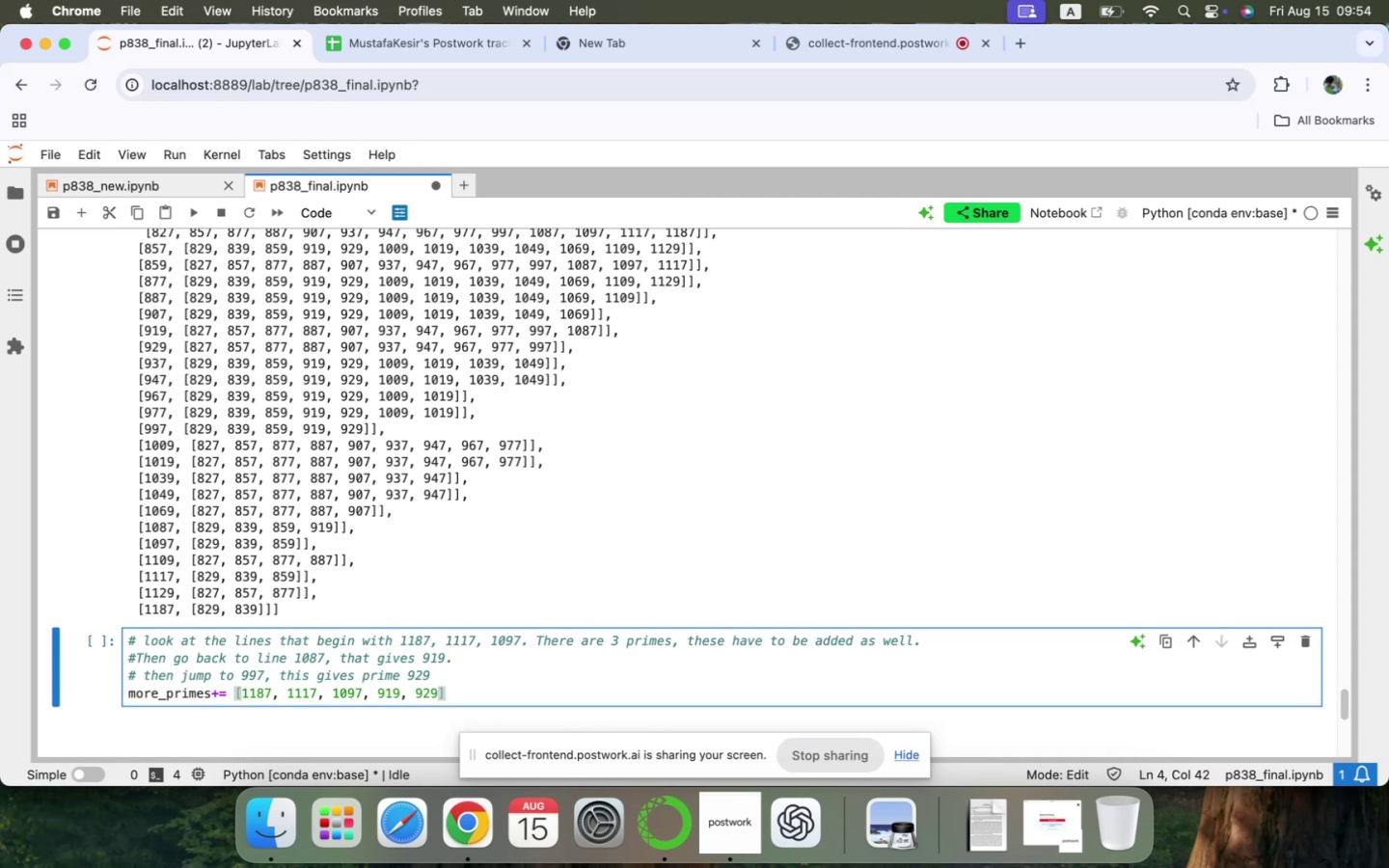 
key(ArrowDown)
 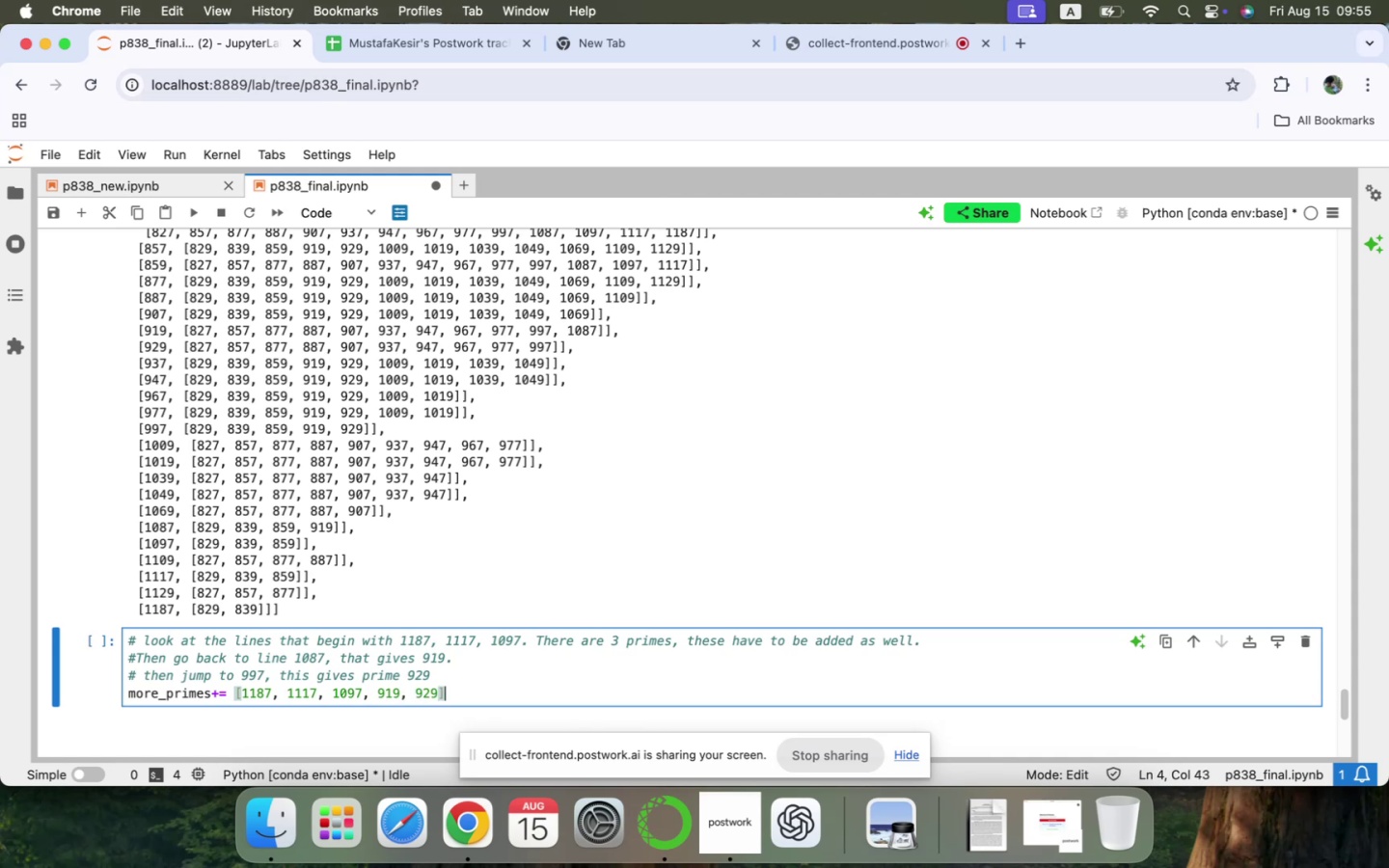 
scroll: coordinate [468, 667], scroll_direction: up, amount: 18.0
 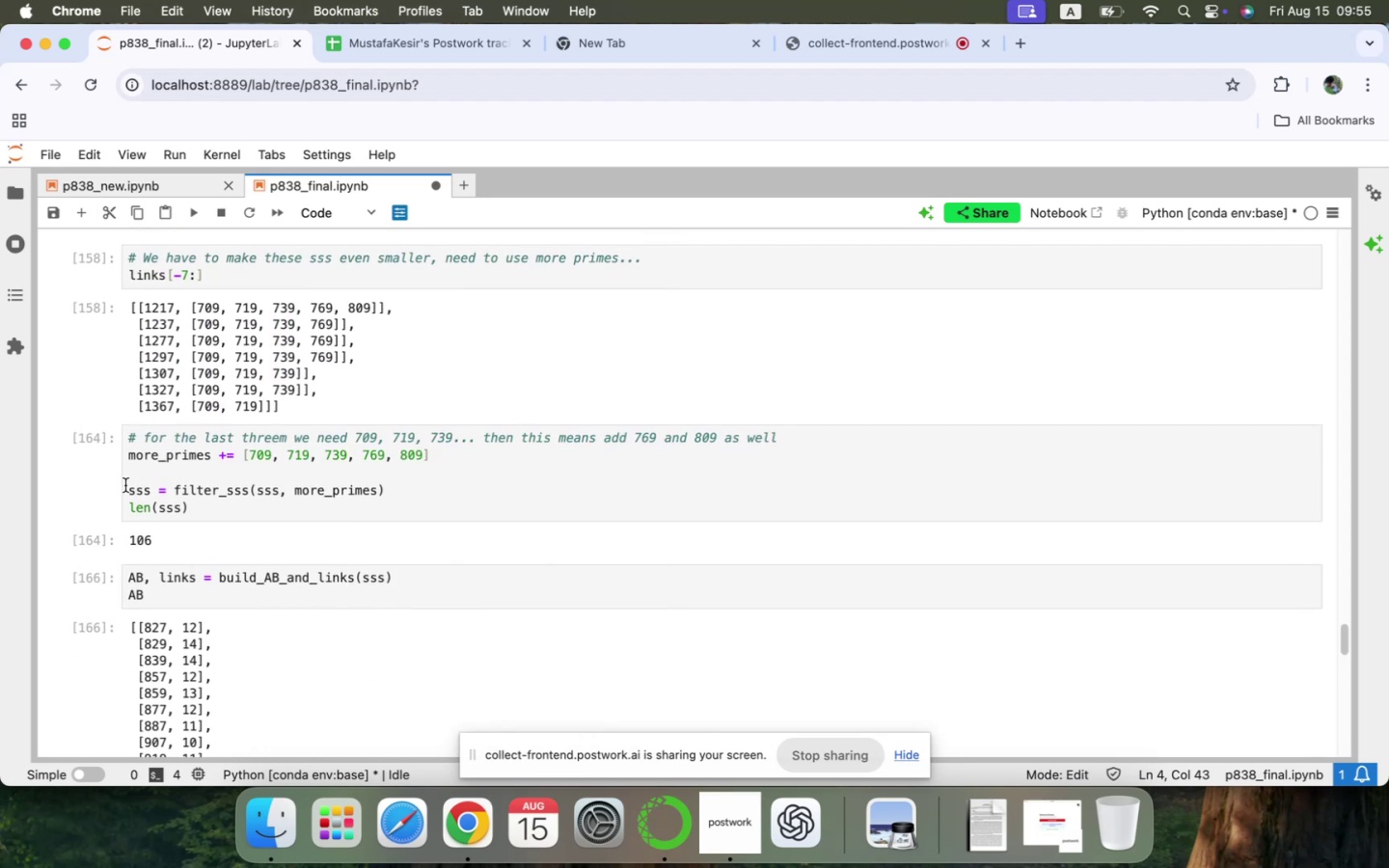 
left_click([126, 486])
 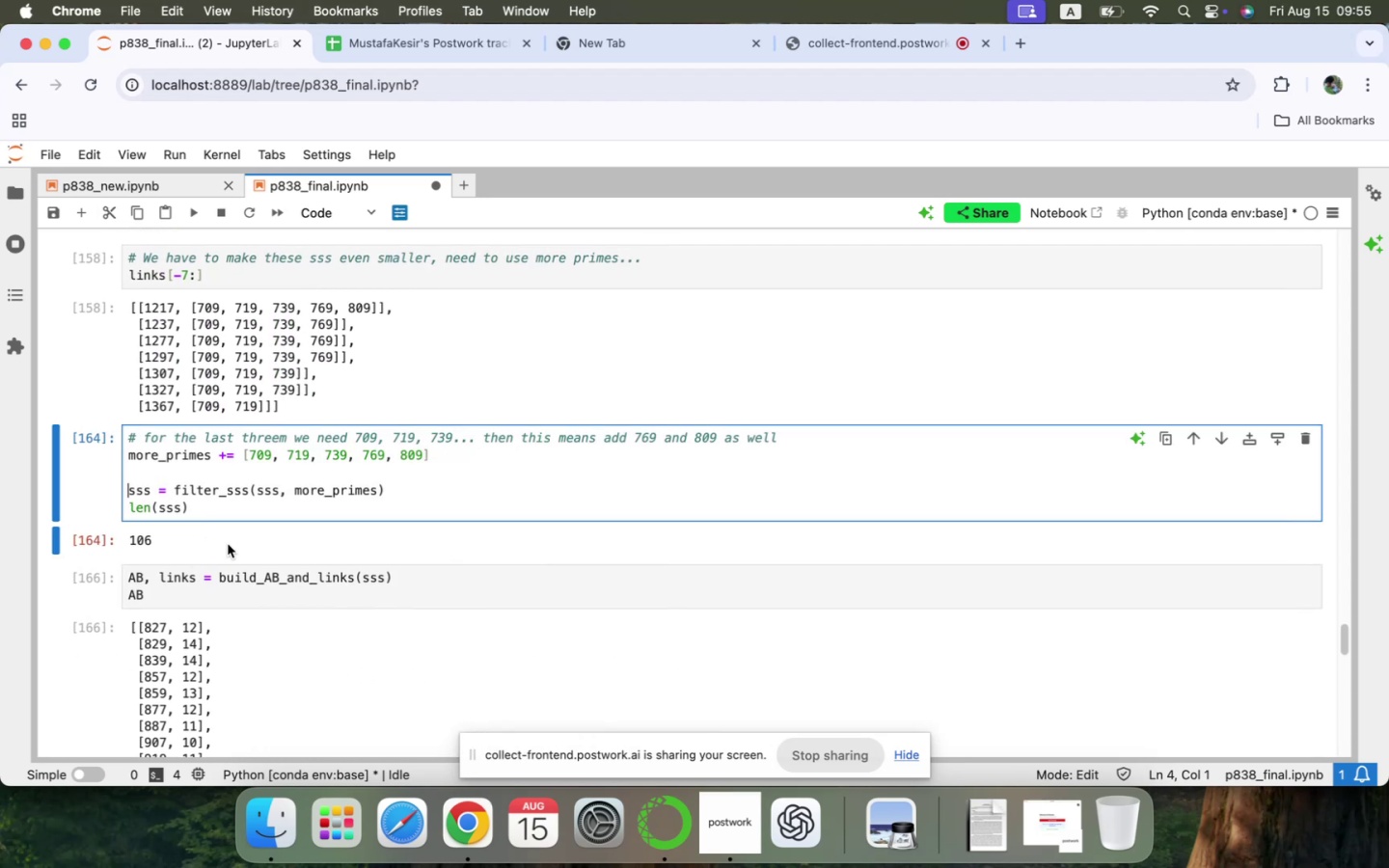 
wait(5.22)
 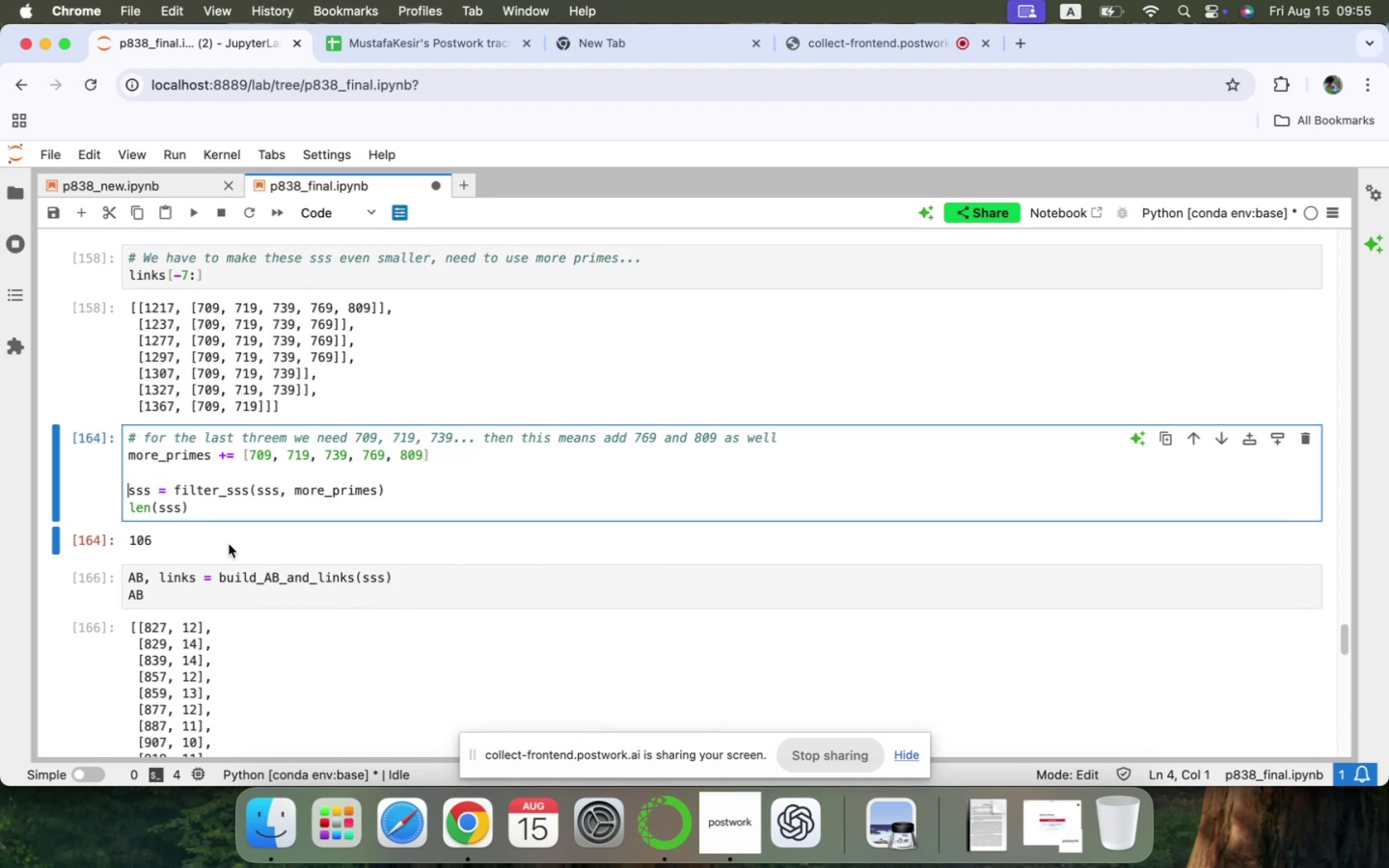 
left_click_drag(start_coordinate=[130, 577], to_coordinate=[146, 590])
 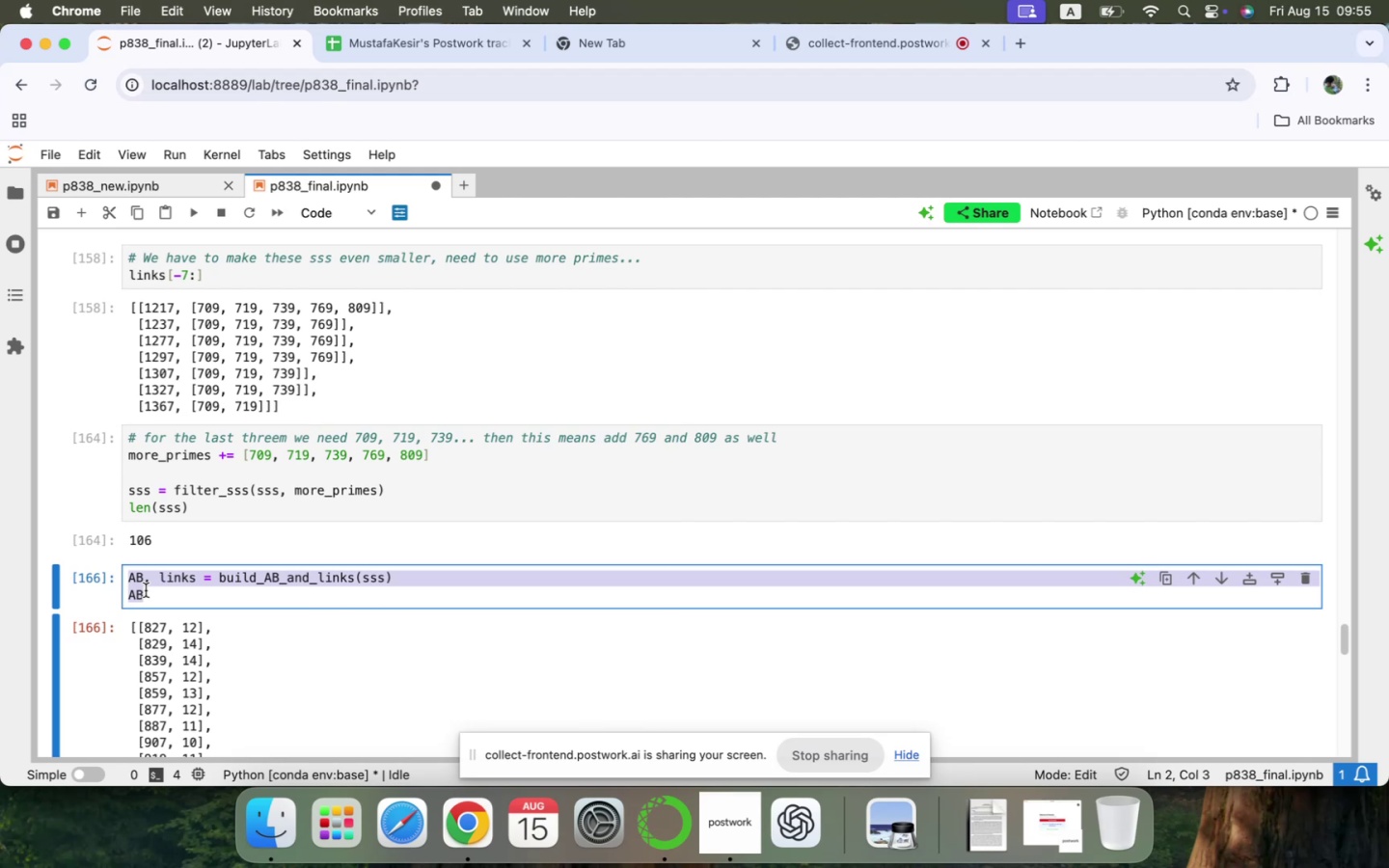 
key(Meta+X)
 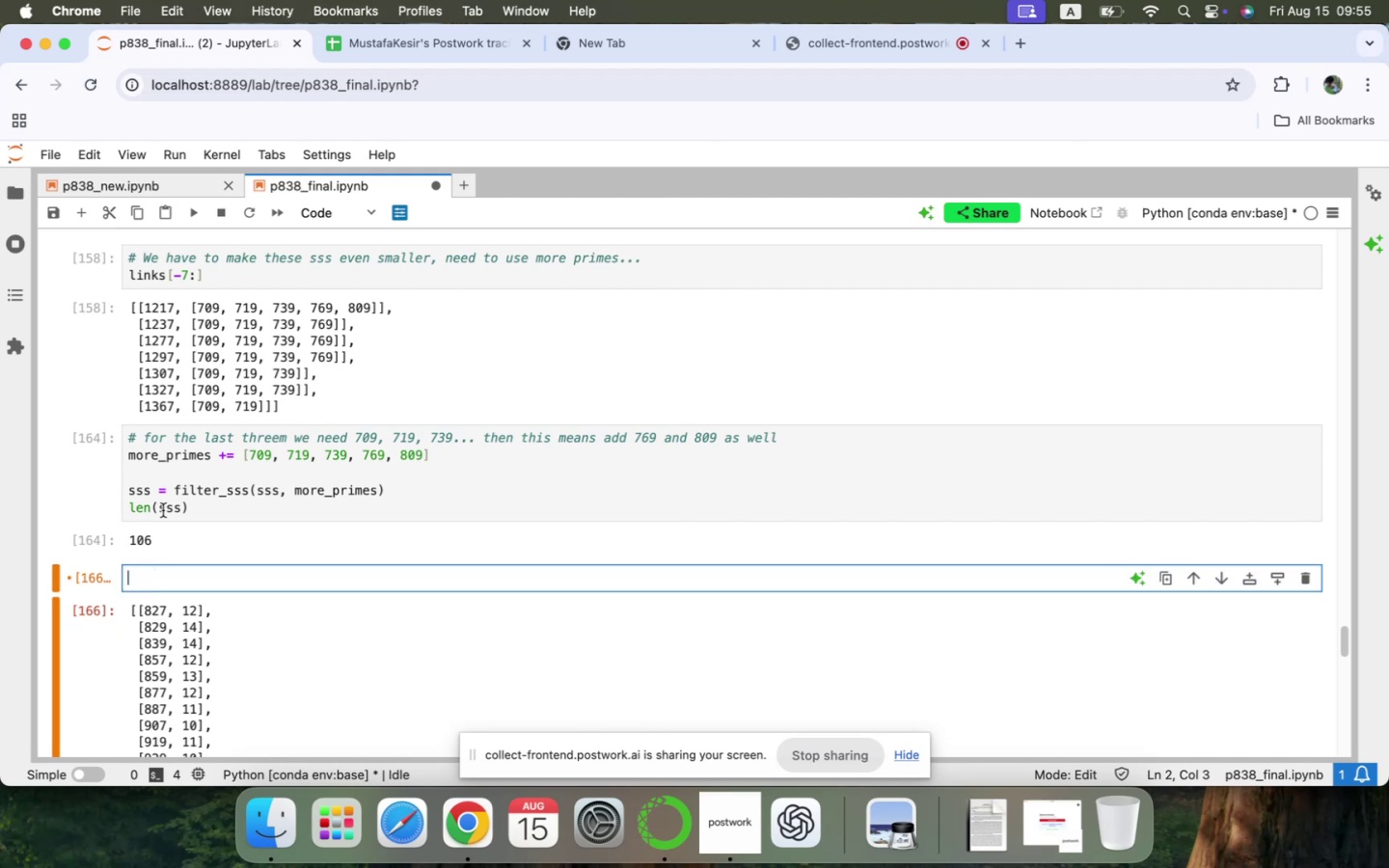 
double_click([163, 510])
 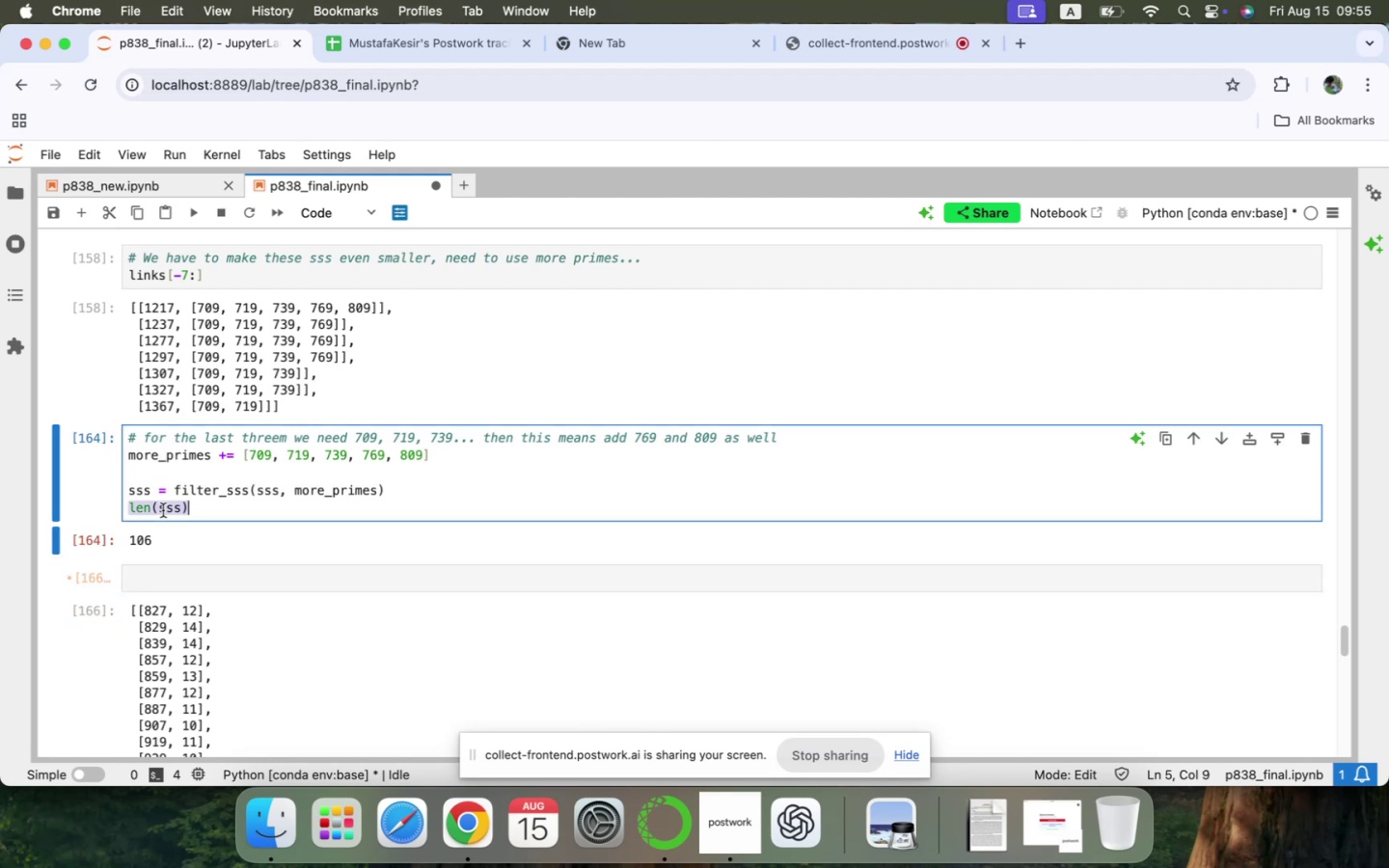 
triple_click([163, 510])
 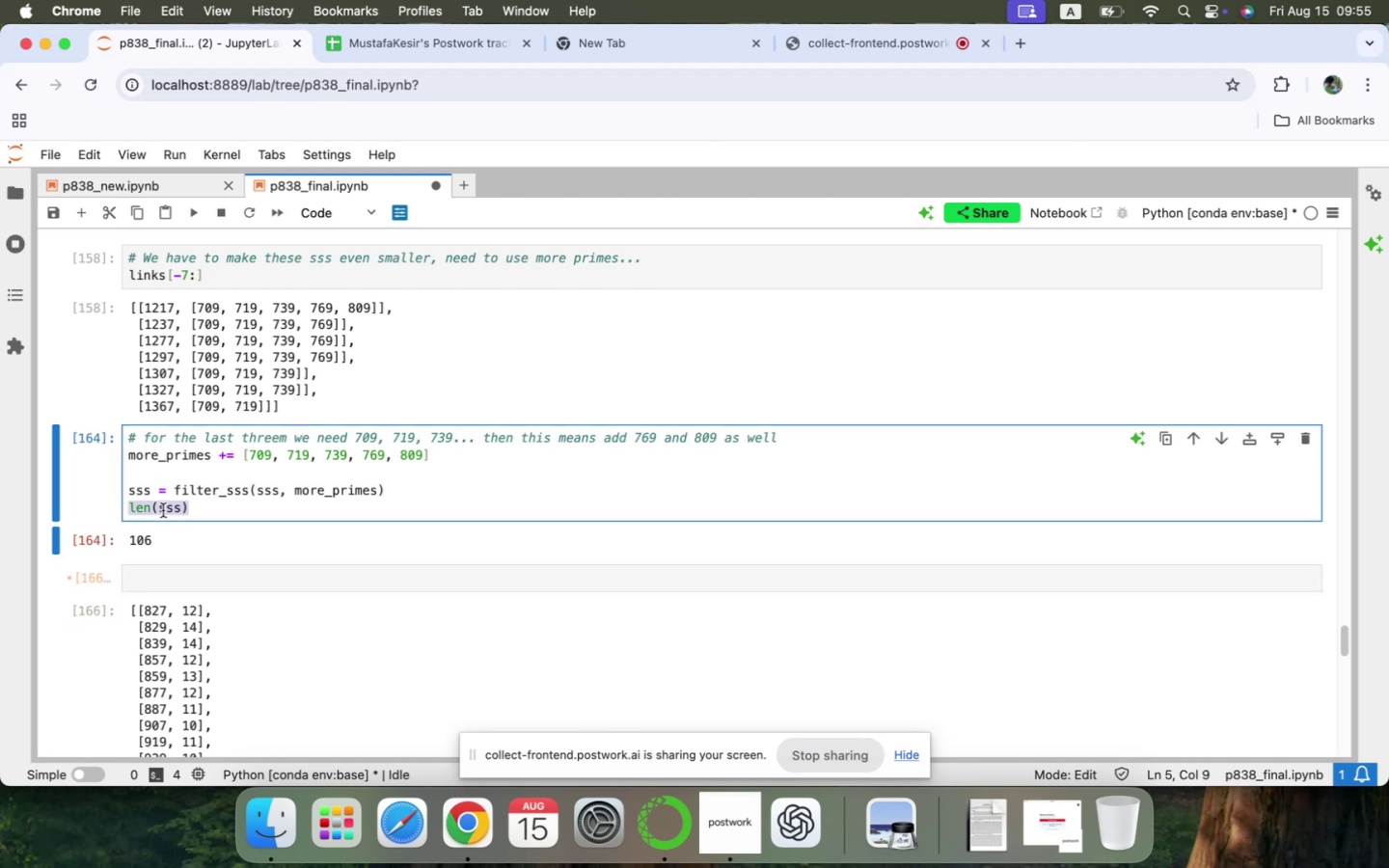 
key(Backspace)
 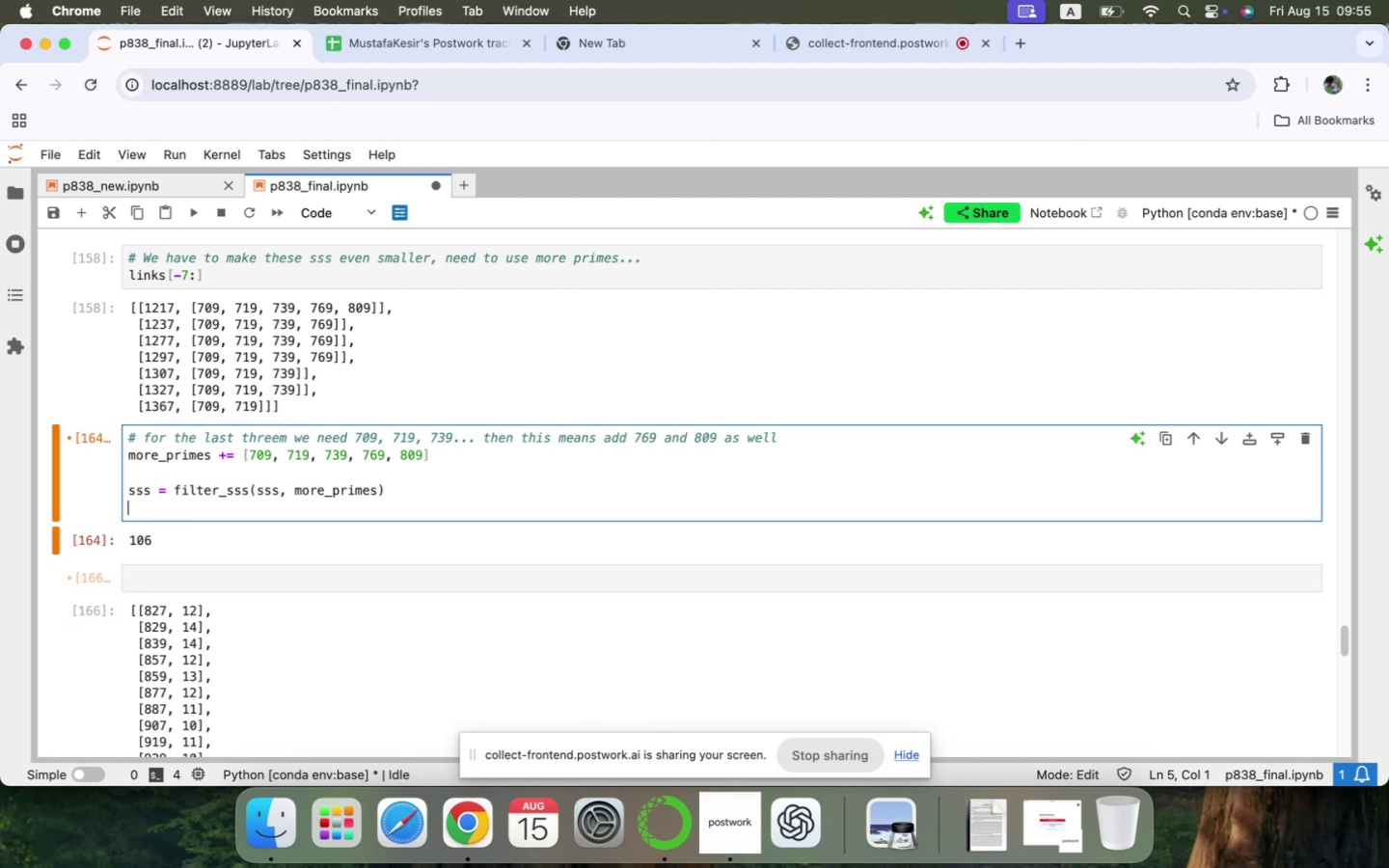 
key(Meta+CommandLeft)
 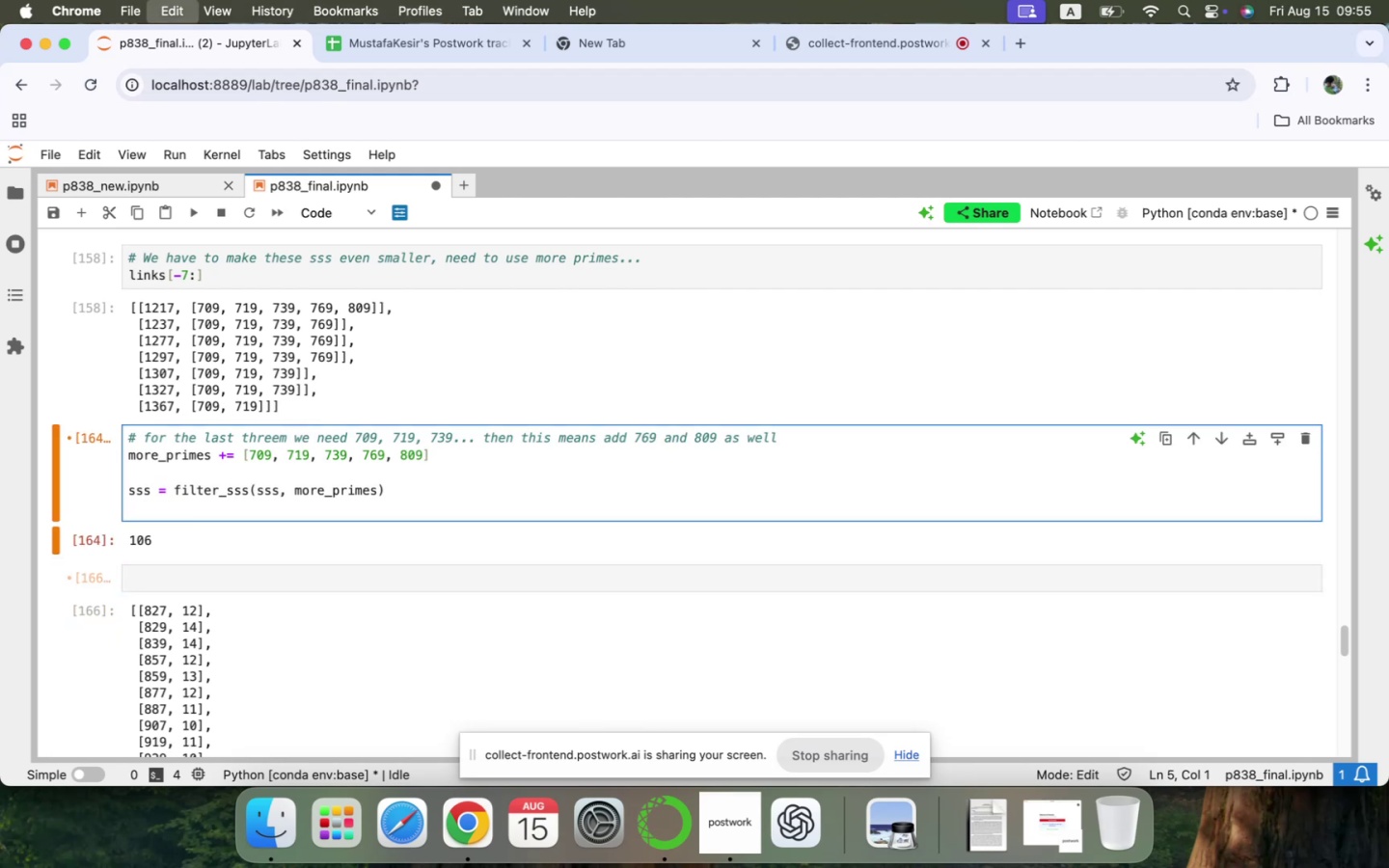 
key(Meta+V)
 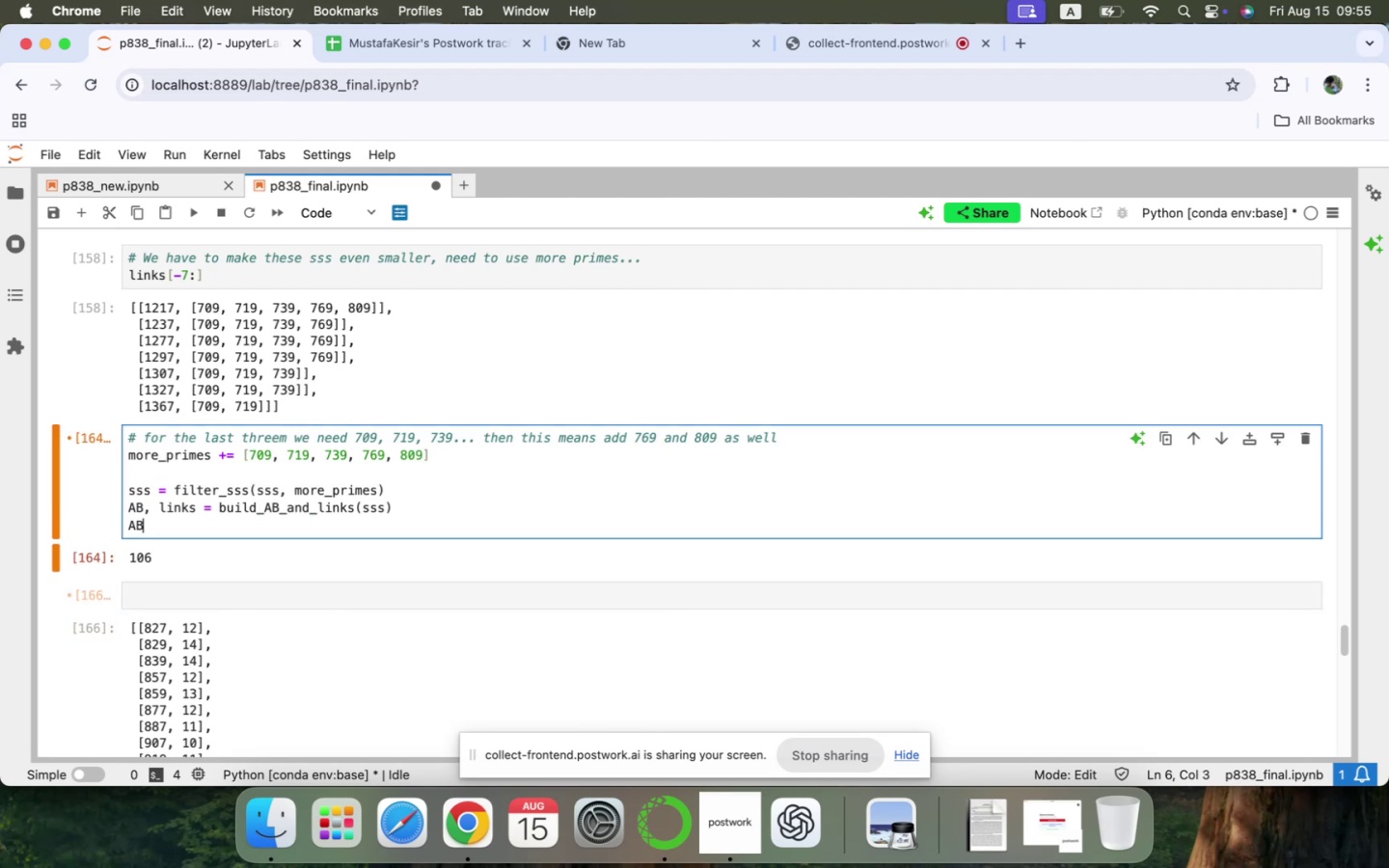 
key(Shift+Enter)
 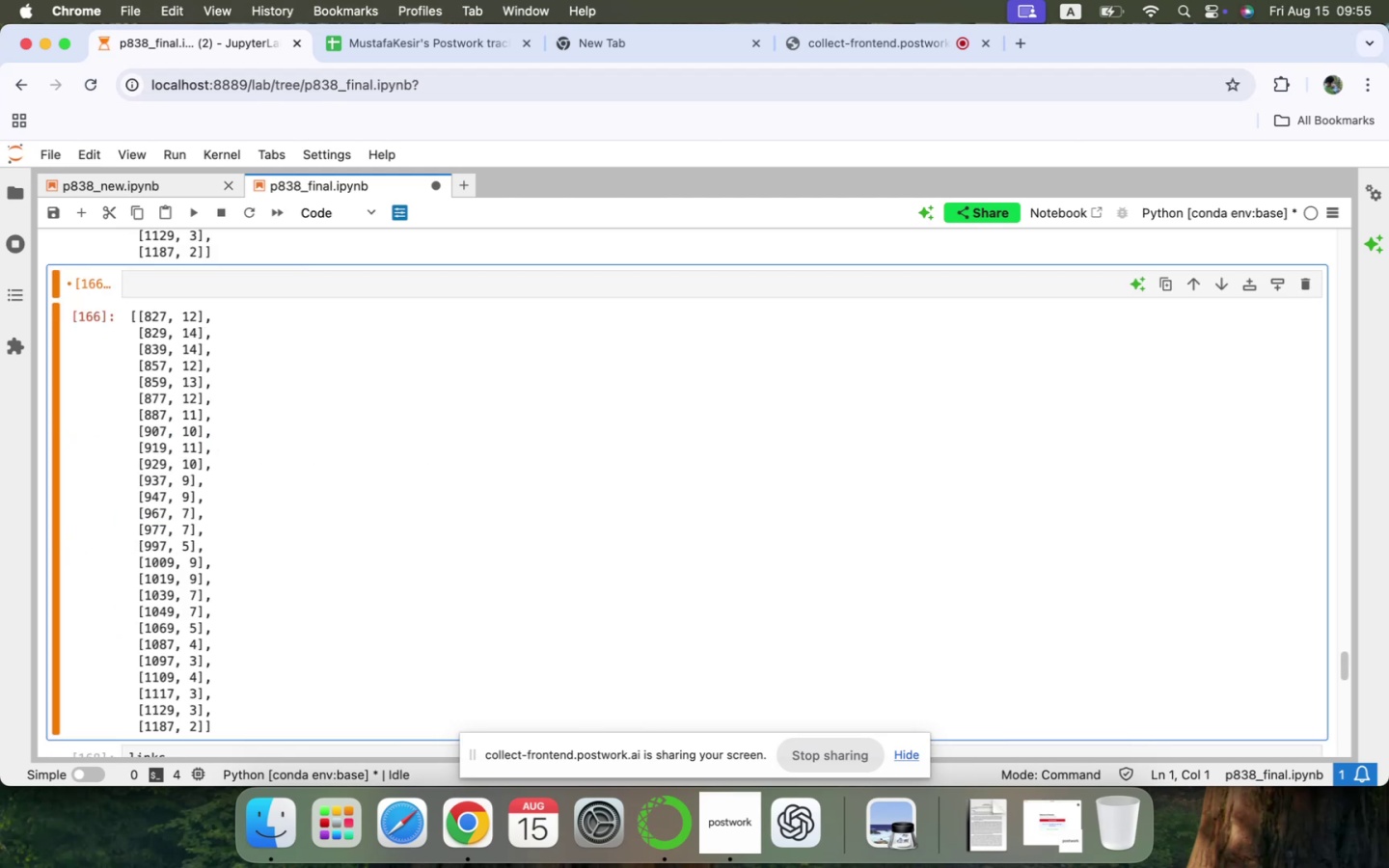 
scroll: coordinate [163, 510], scroll_direction: down, amount: 1.0
 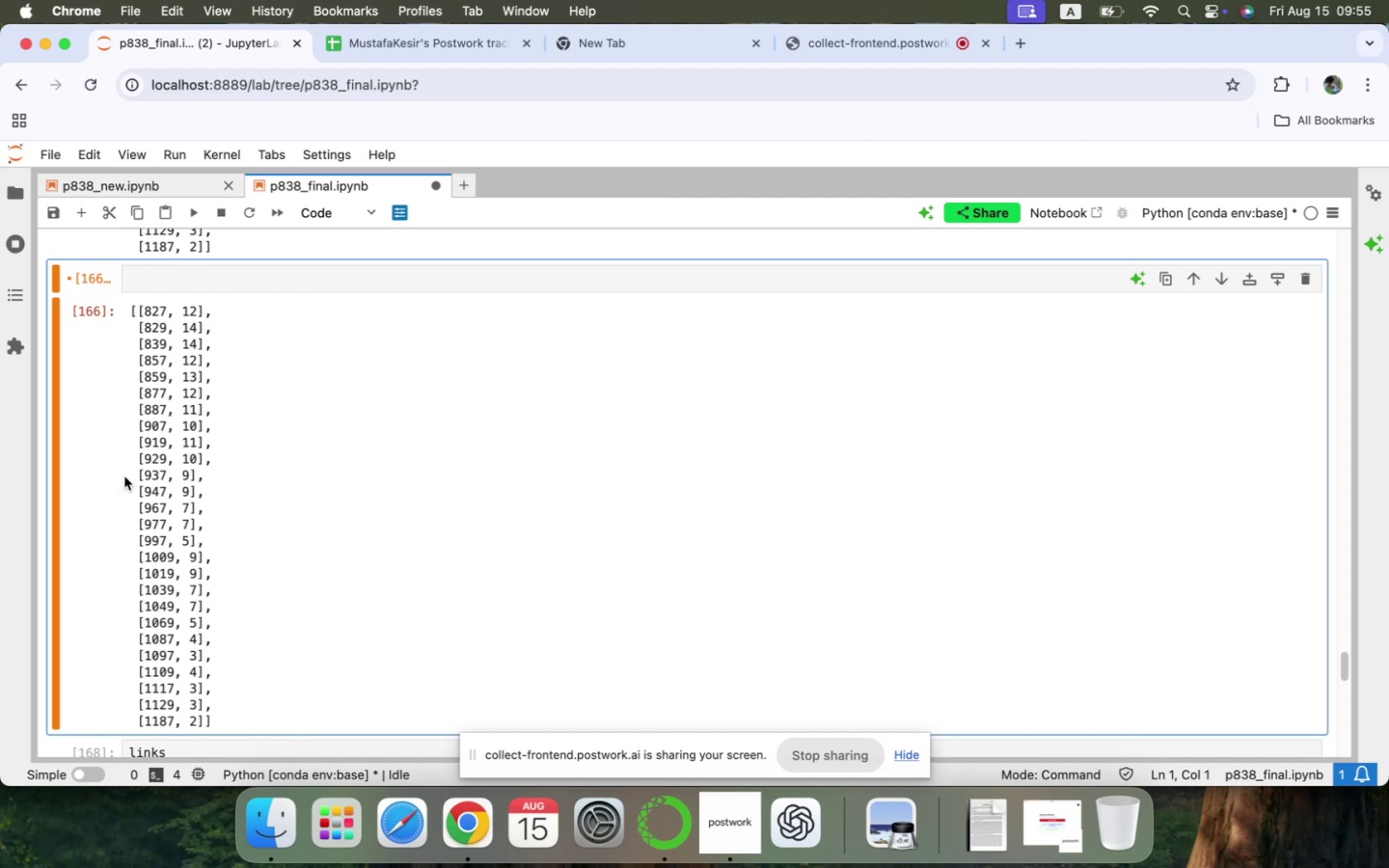 
type(dd)
 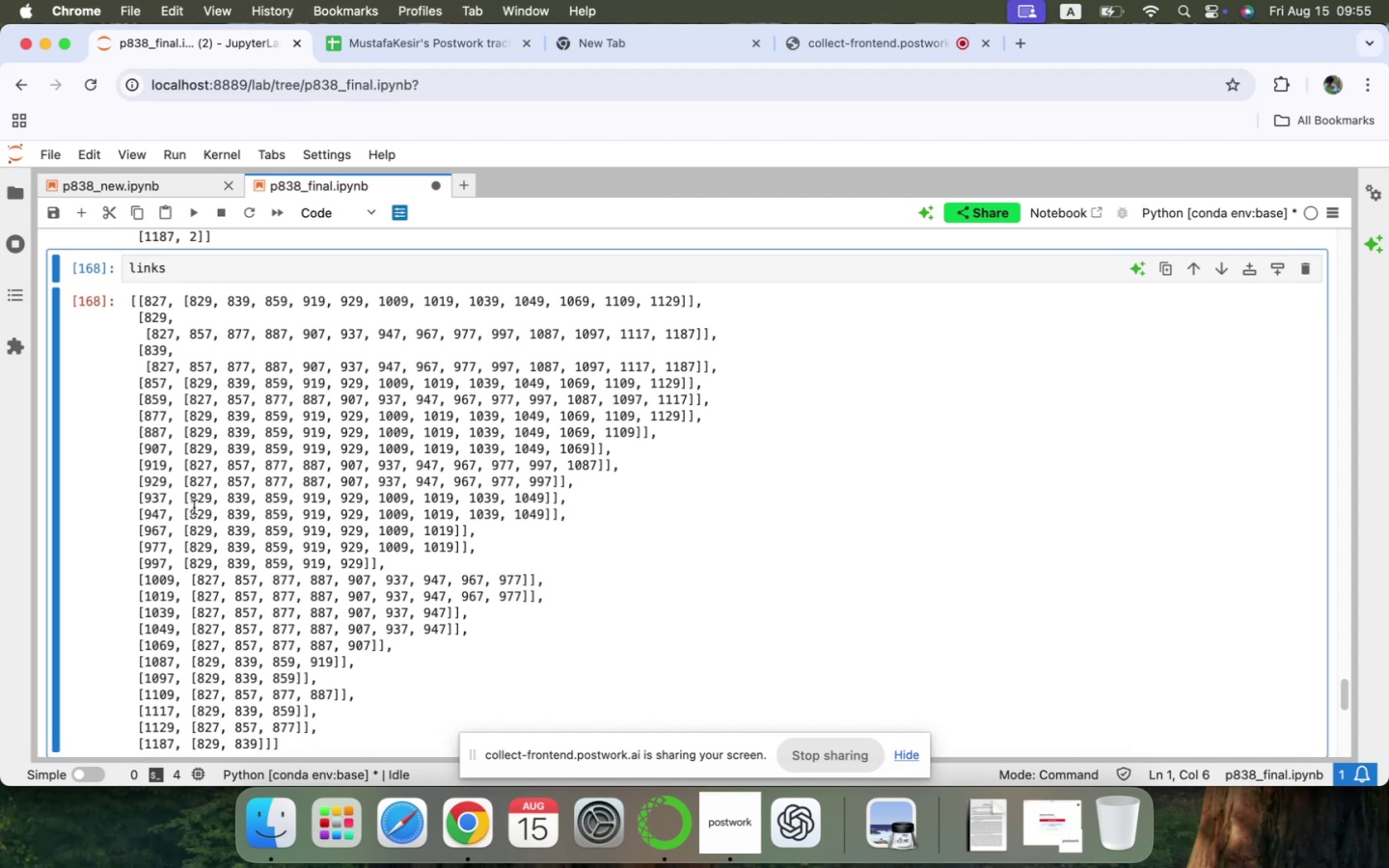 
scroll: coordinate [194, 508], scroll_direction: down, amount: 7.0
 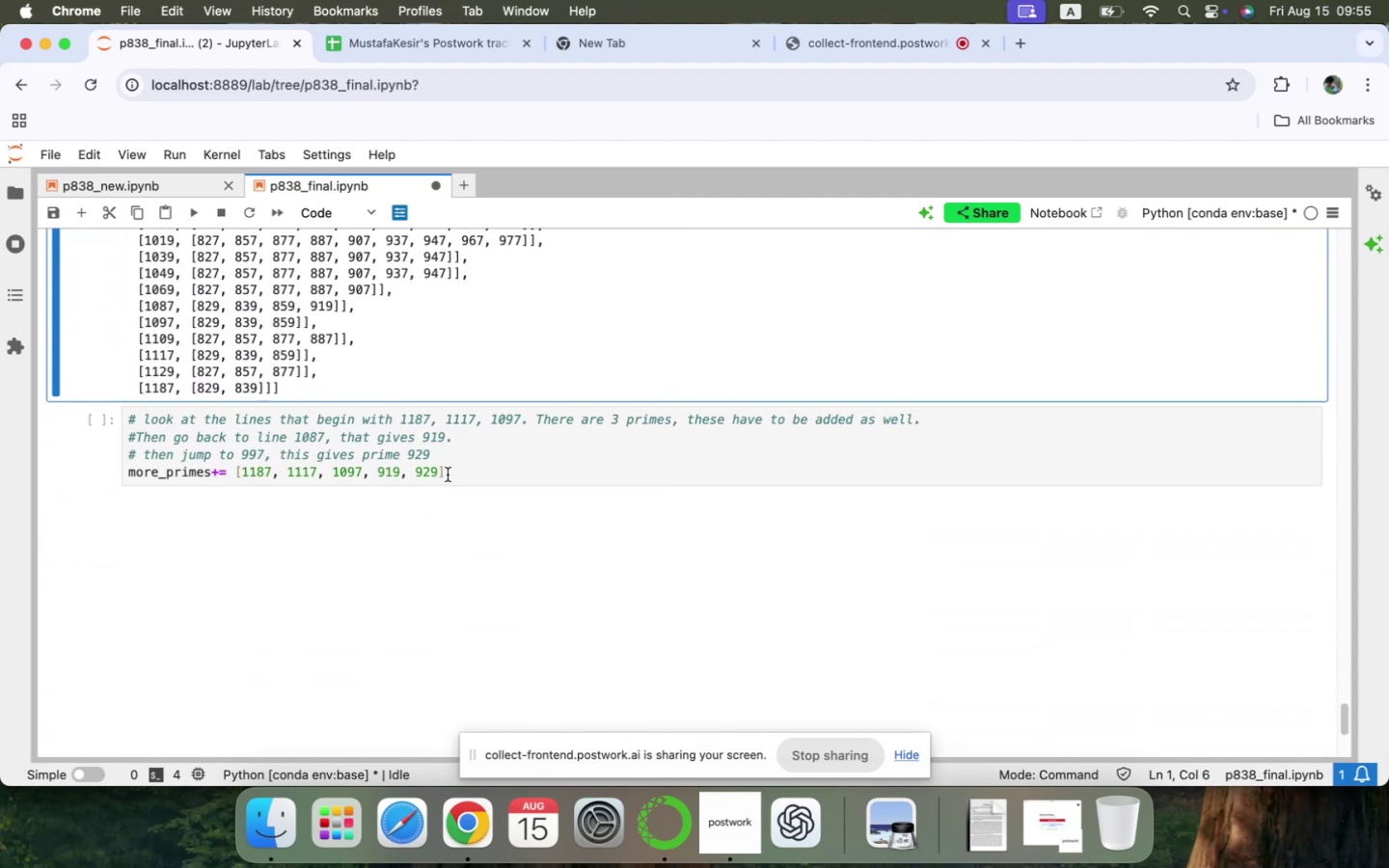 
scroll: coordinate [343, 415], scroll_direction: up, amount: 27.0
 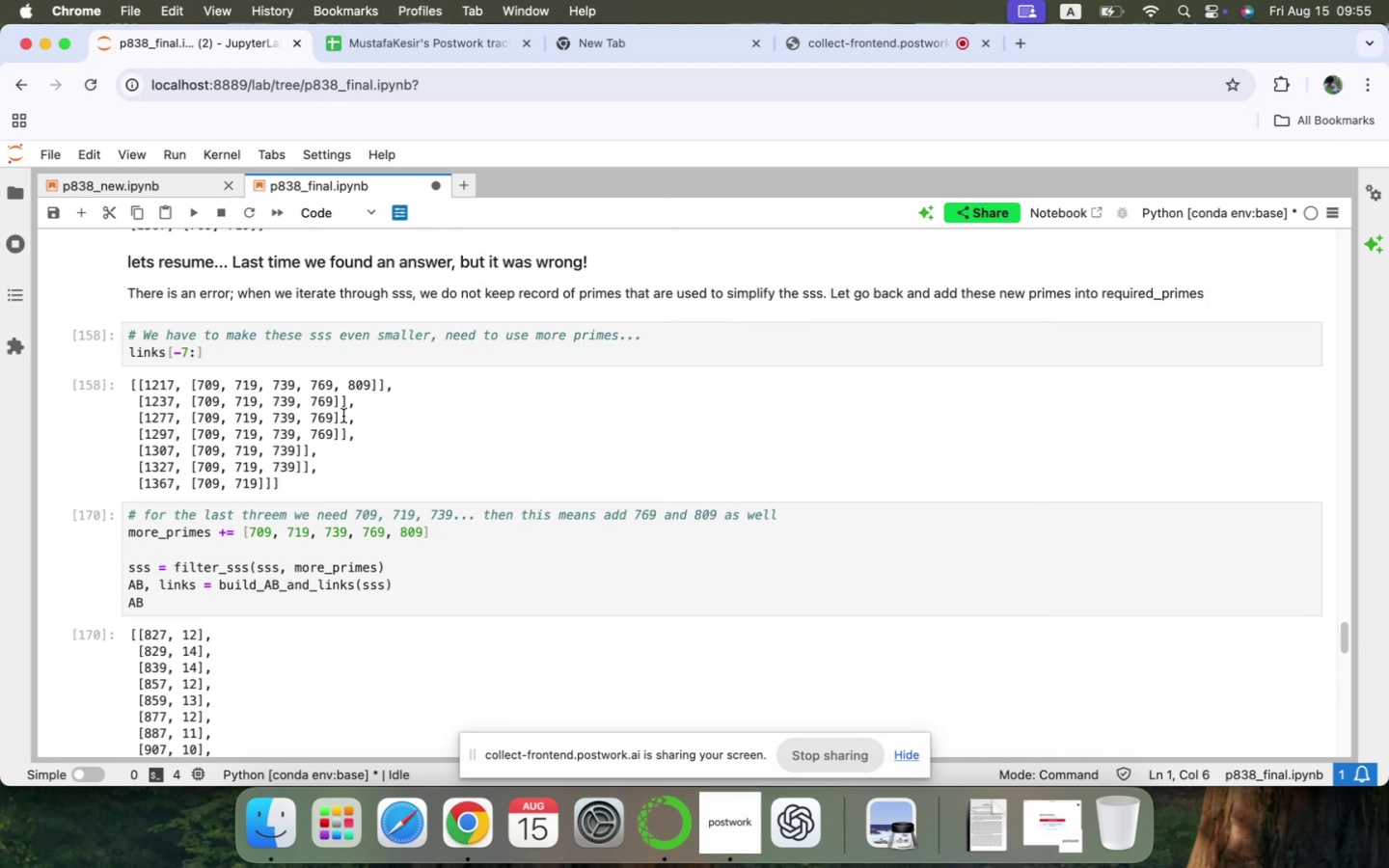 
scroll: coordinate [343, 416], scroll_direction: down, amount: 2.0
 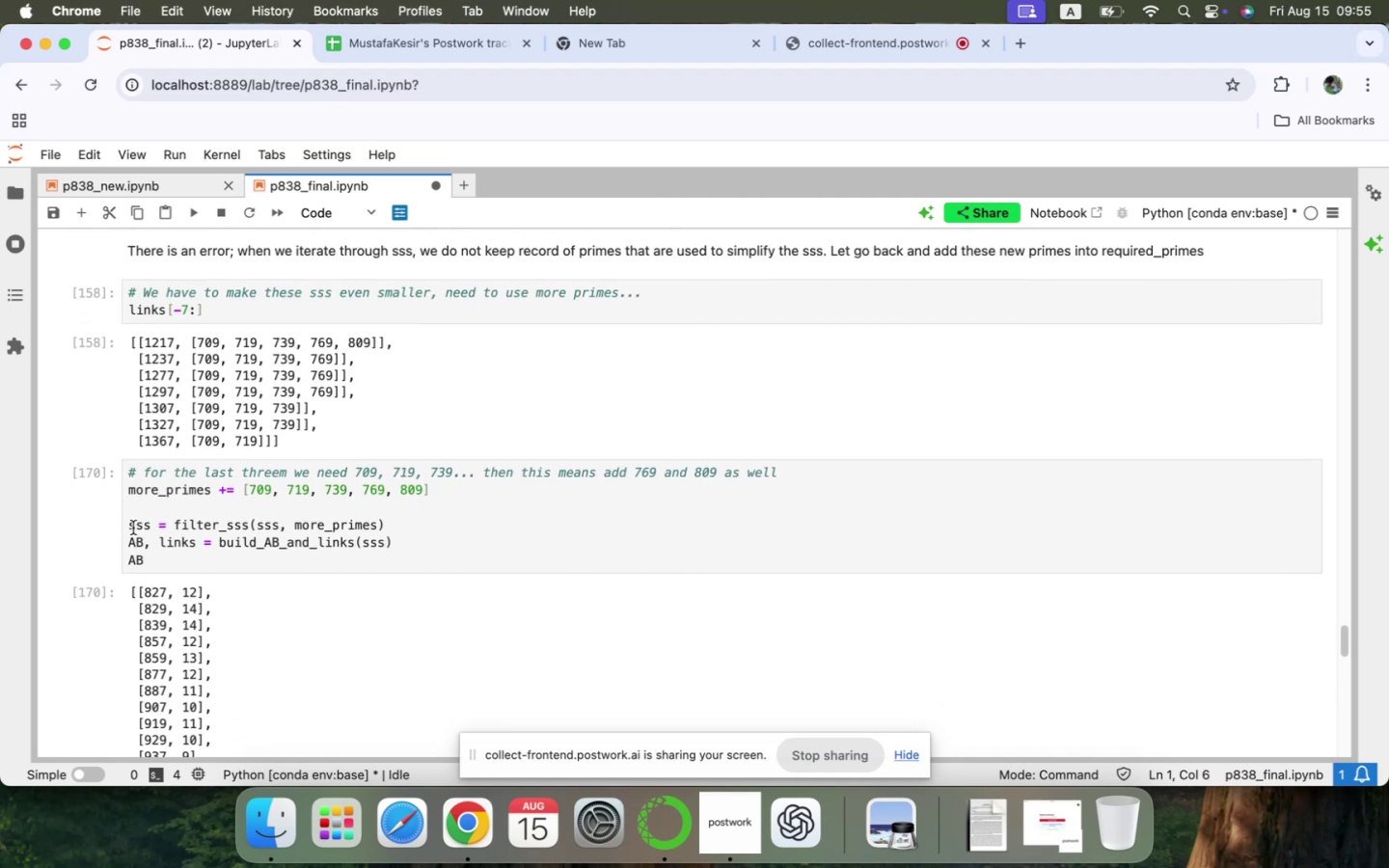 
left_click_drag(start_coordinate=[129, 527], to_coordinate=[389, 530])
 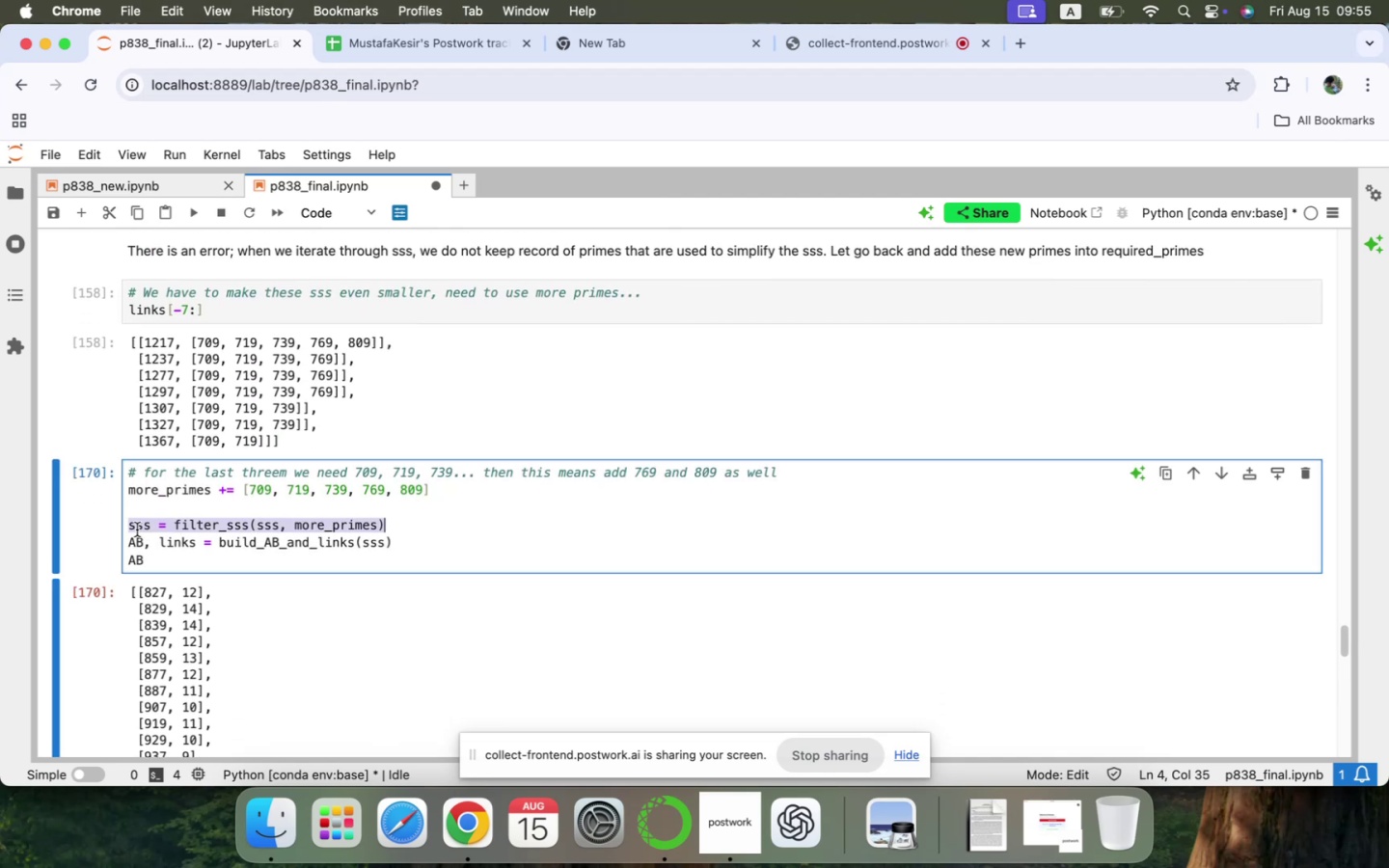 
left_click([135, 529])
 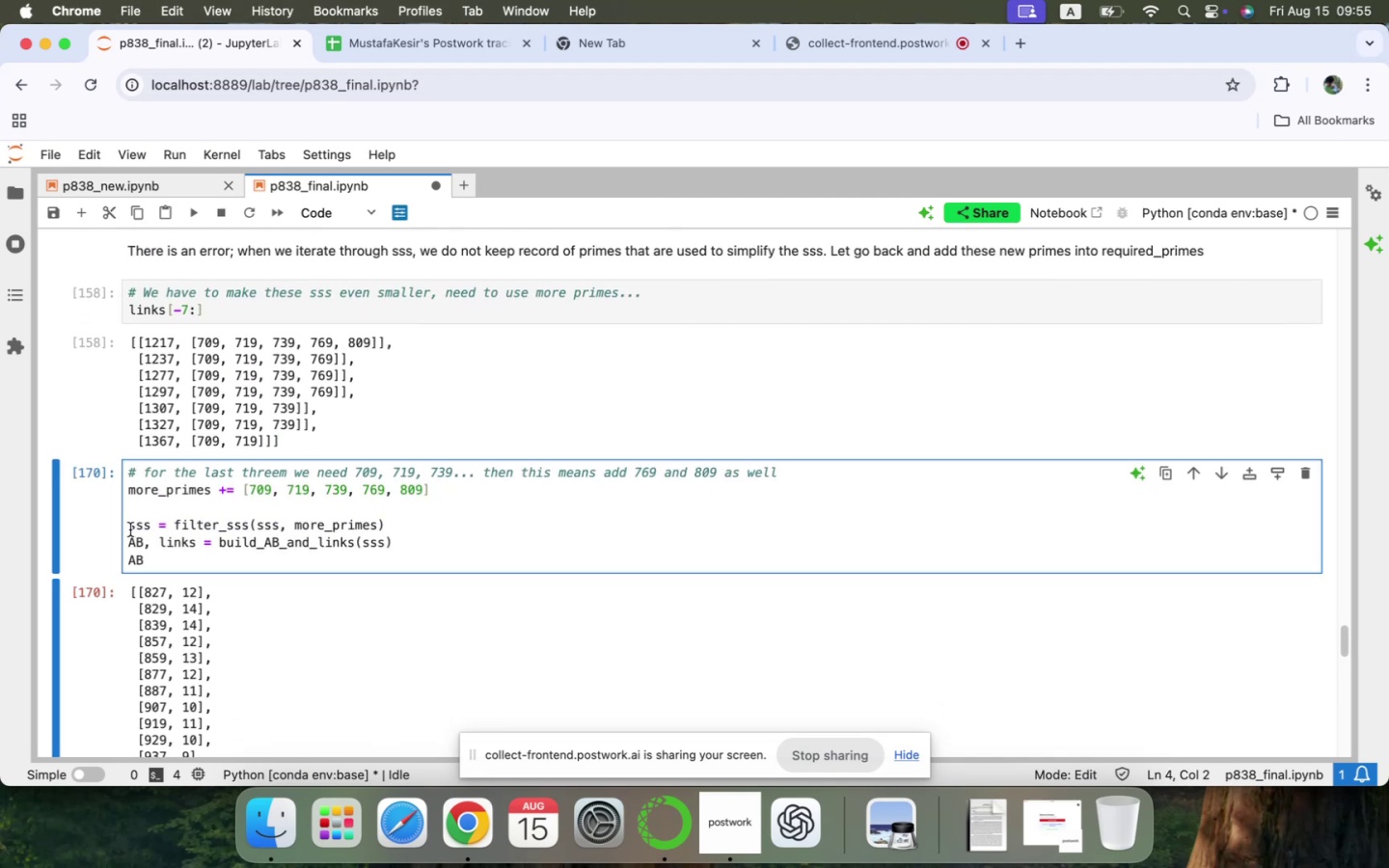 
left_click_drag(start_coordinate=[130, 529], to_coordinate=[418, 541])
 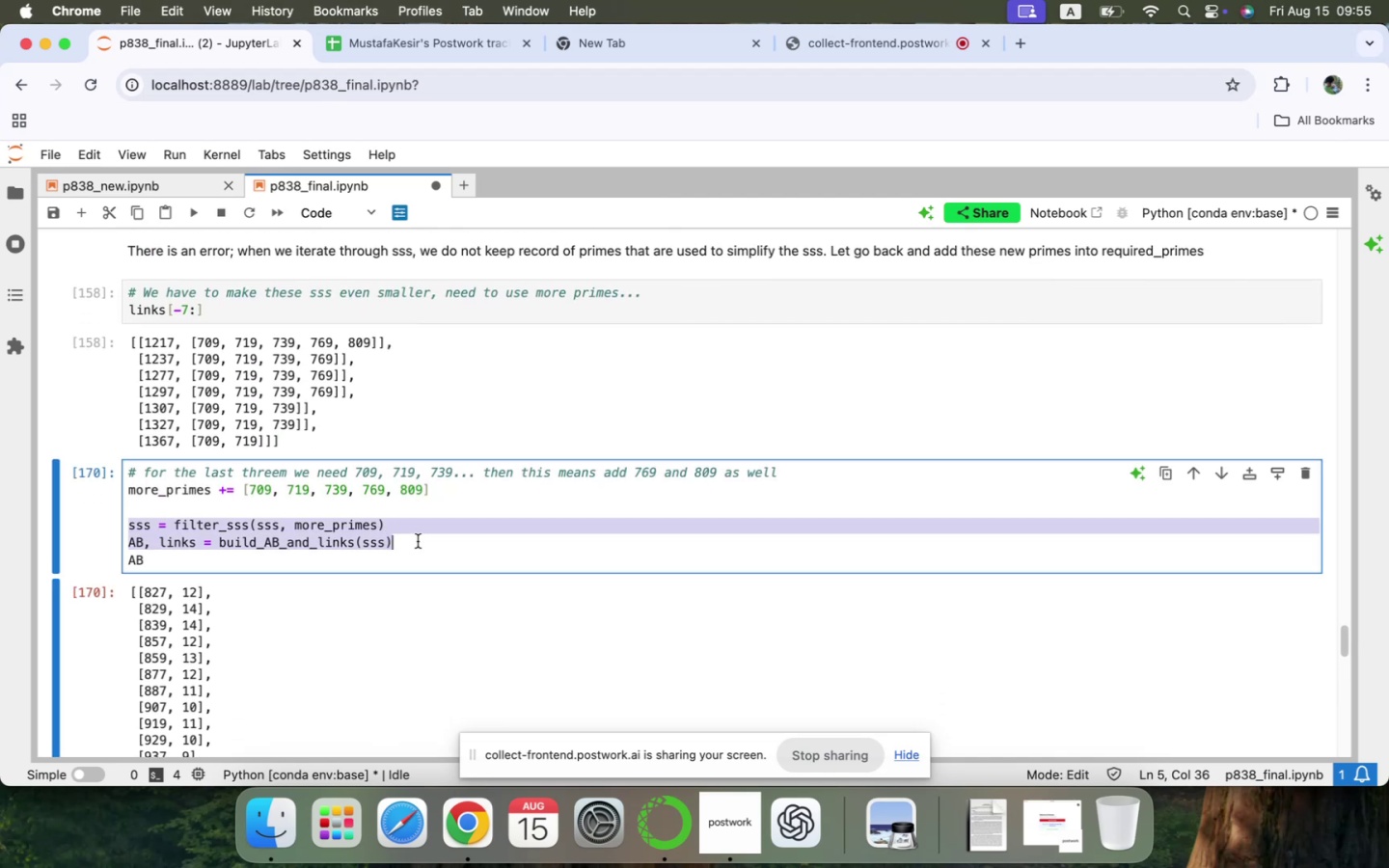 
key(Meta+CommandLeft)
 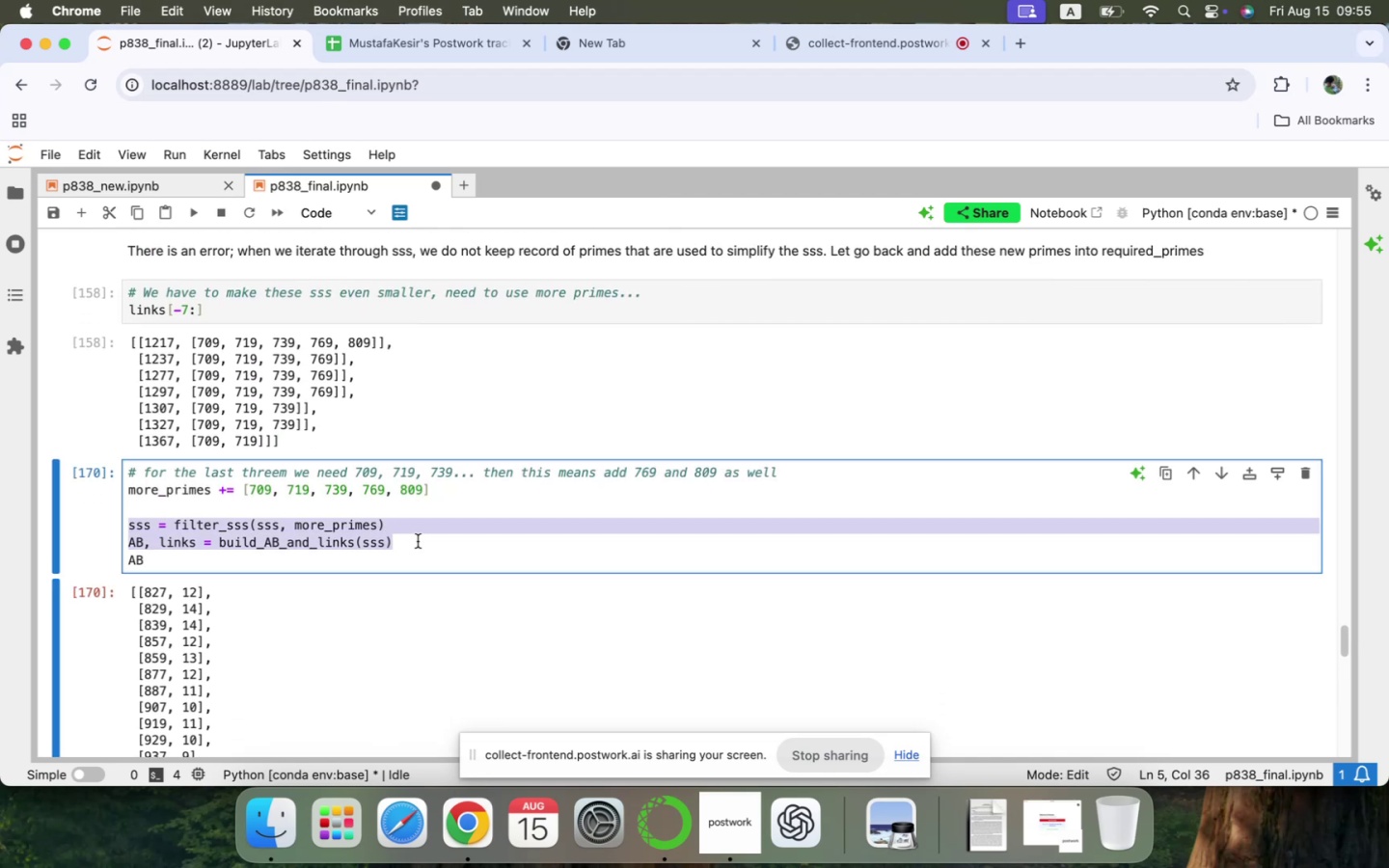 
key(Meta+C)
 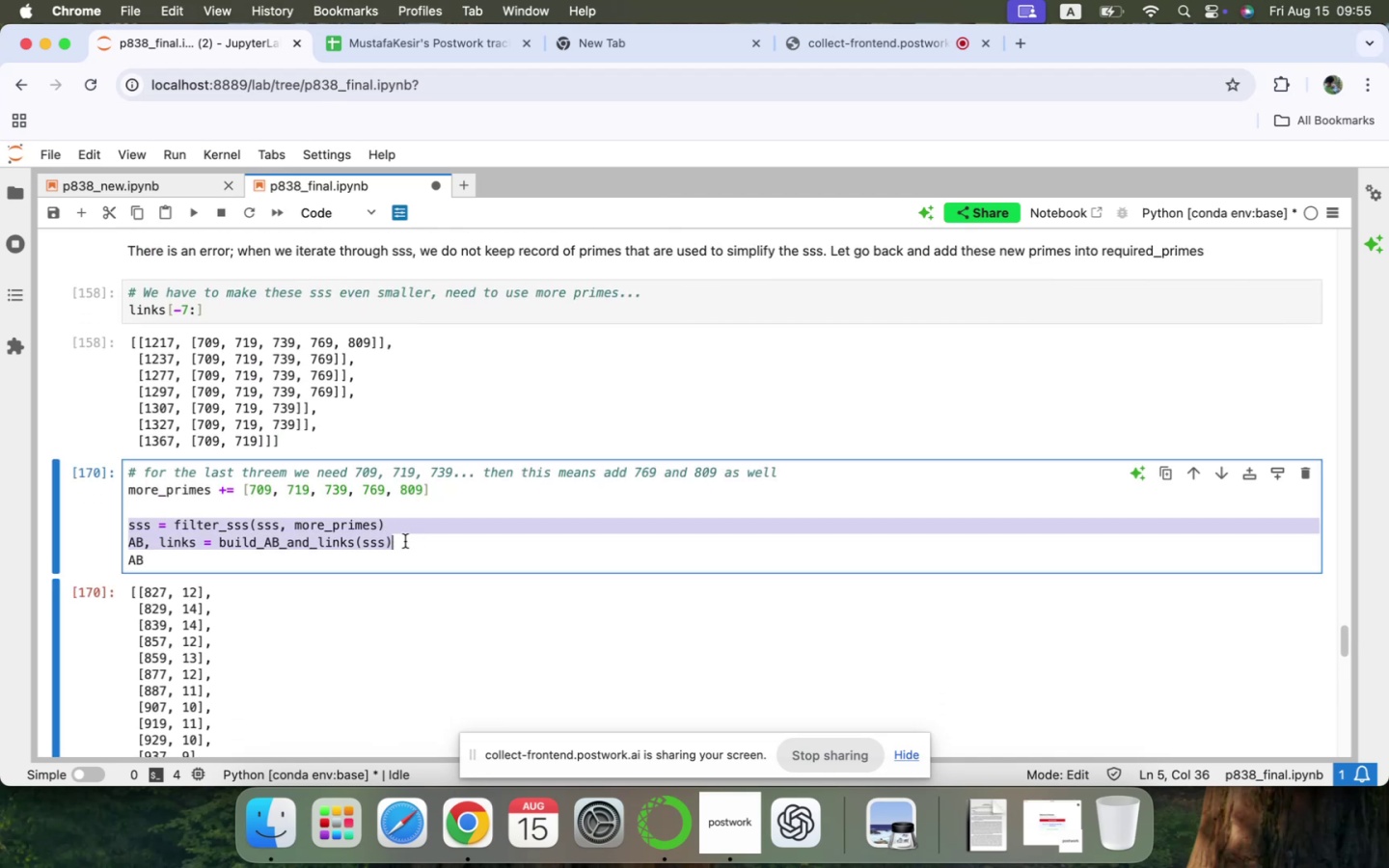 
scroll: coordinate [405, 541], scroll_direction: down, amount: 24.0
 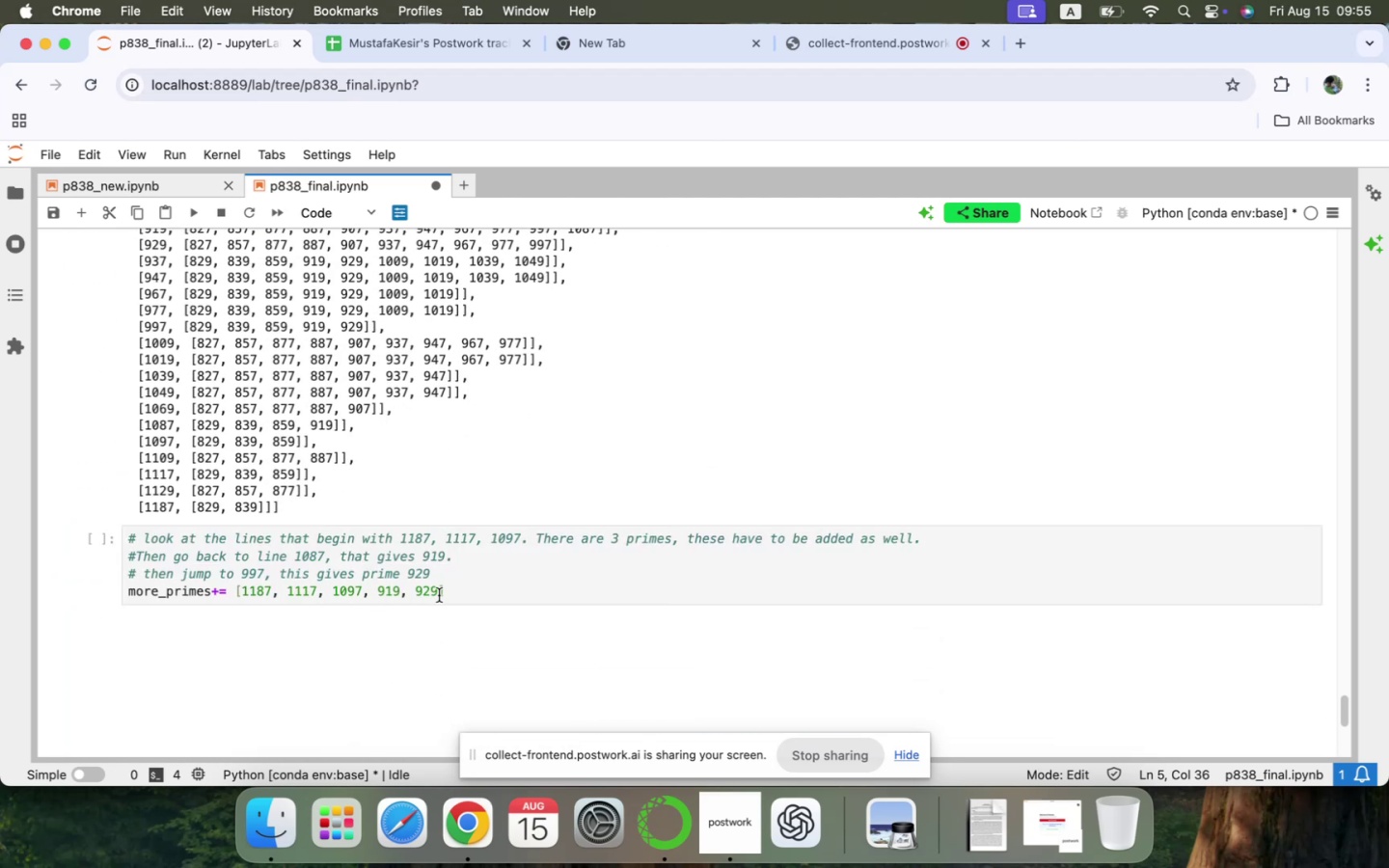 
left_click([452, 592])
 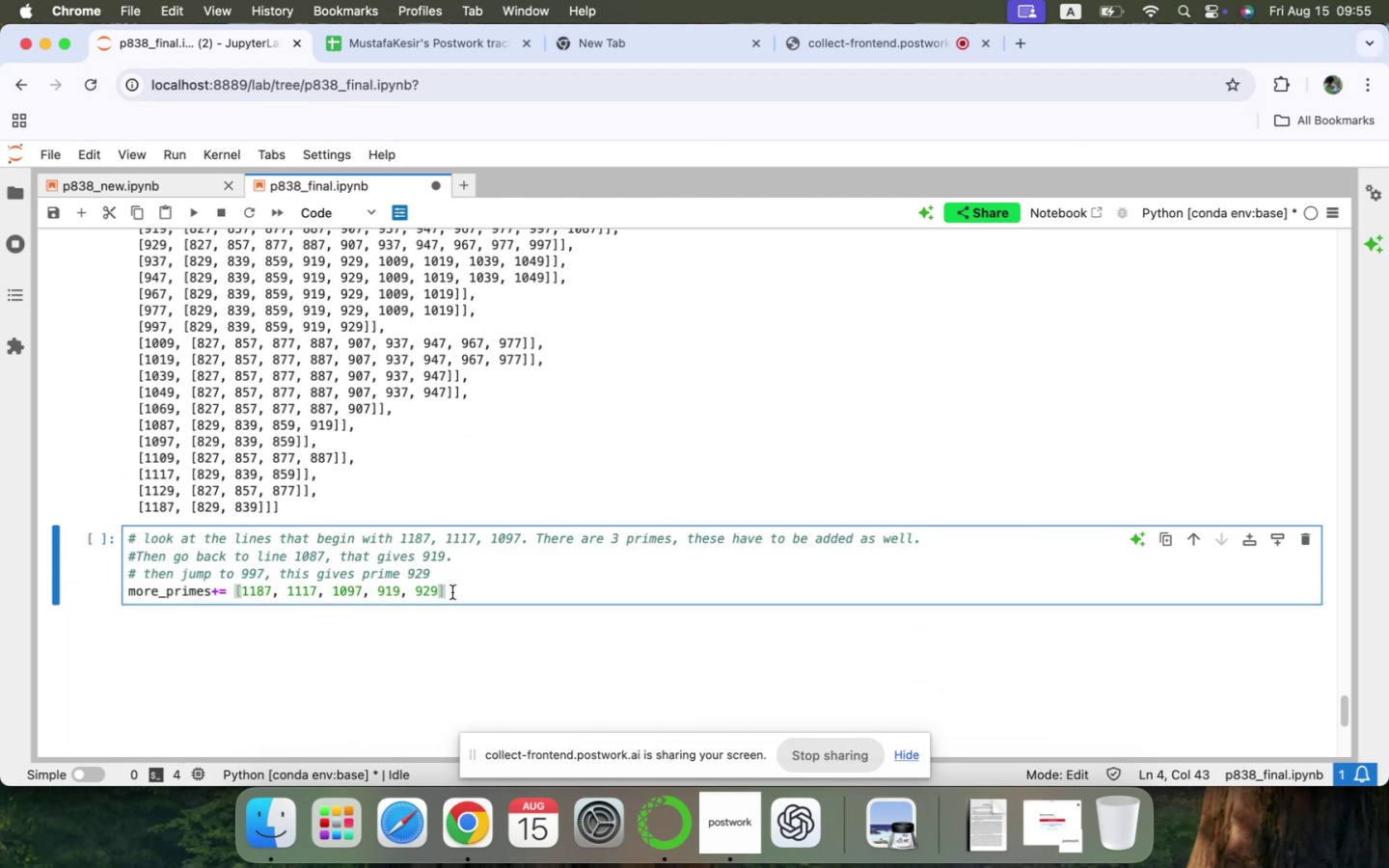 
key(Enter)
 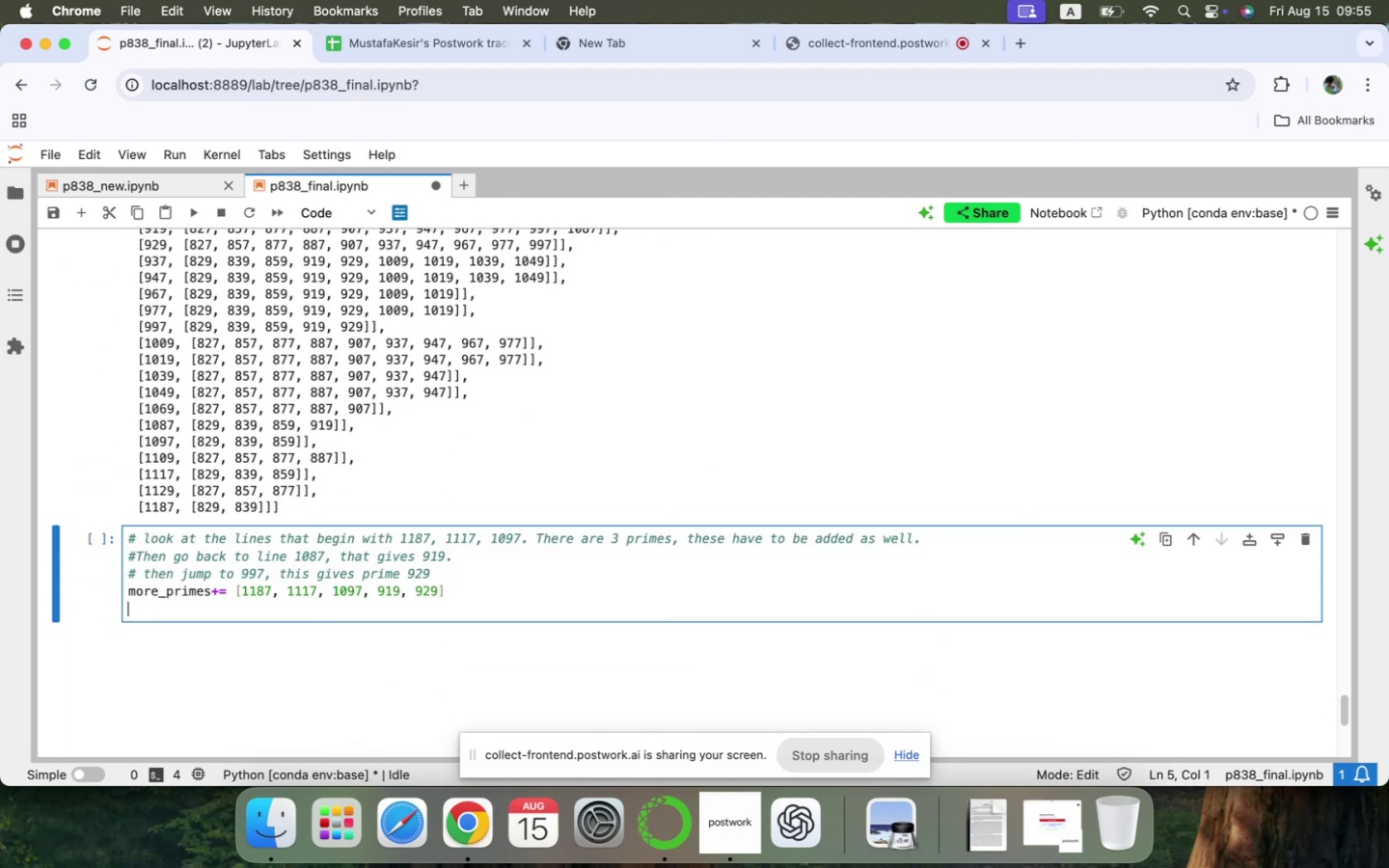 
key(Enter)
 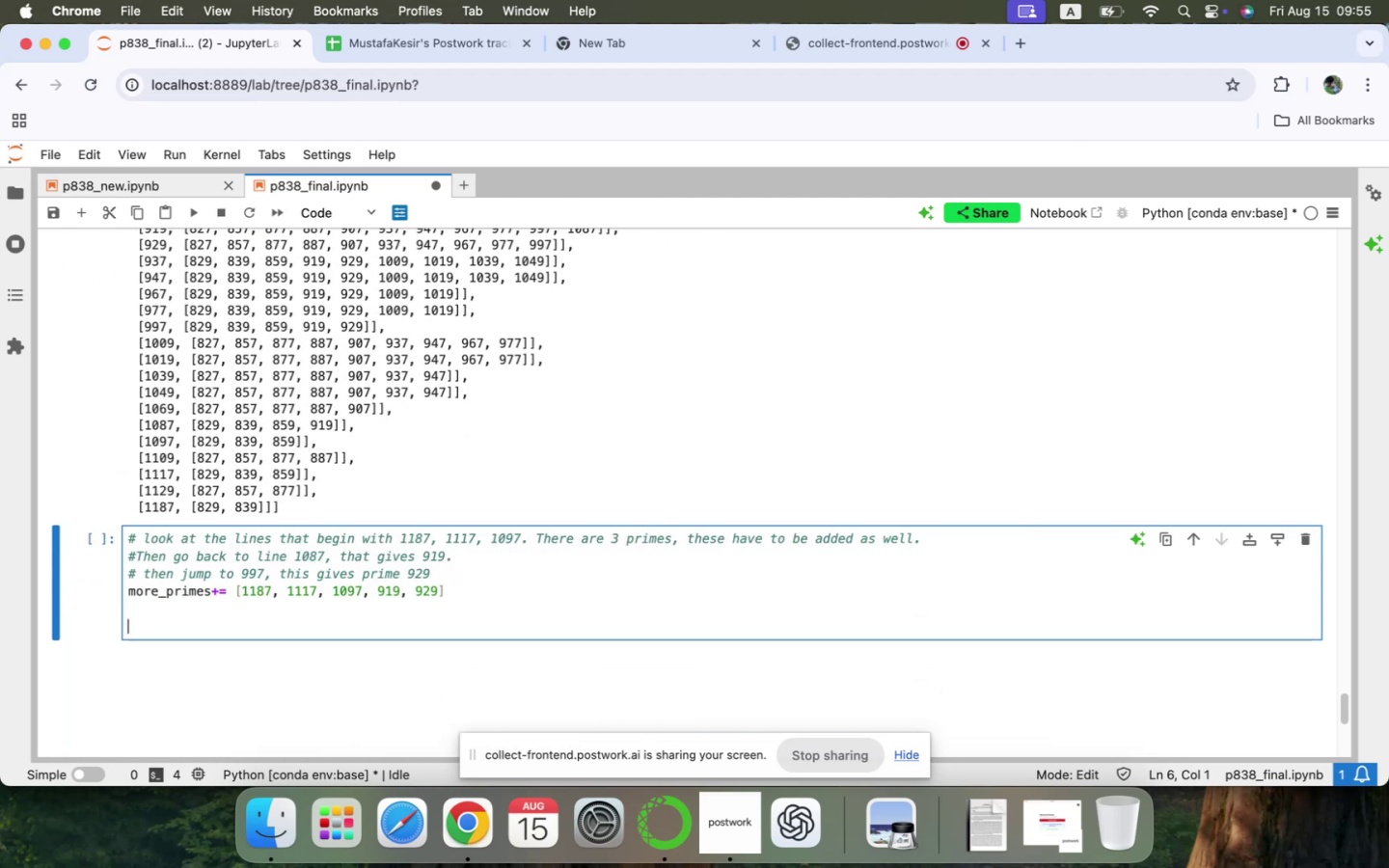 
key(Meta+CommandLeft)
 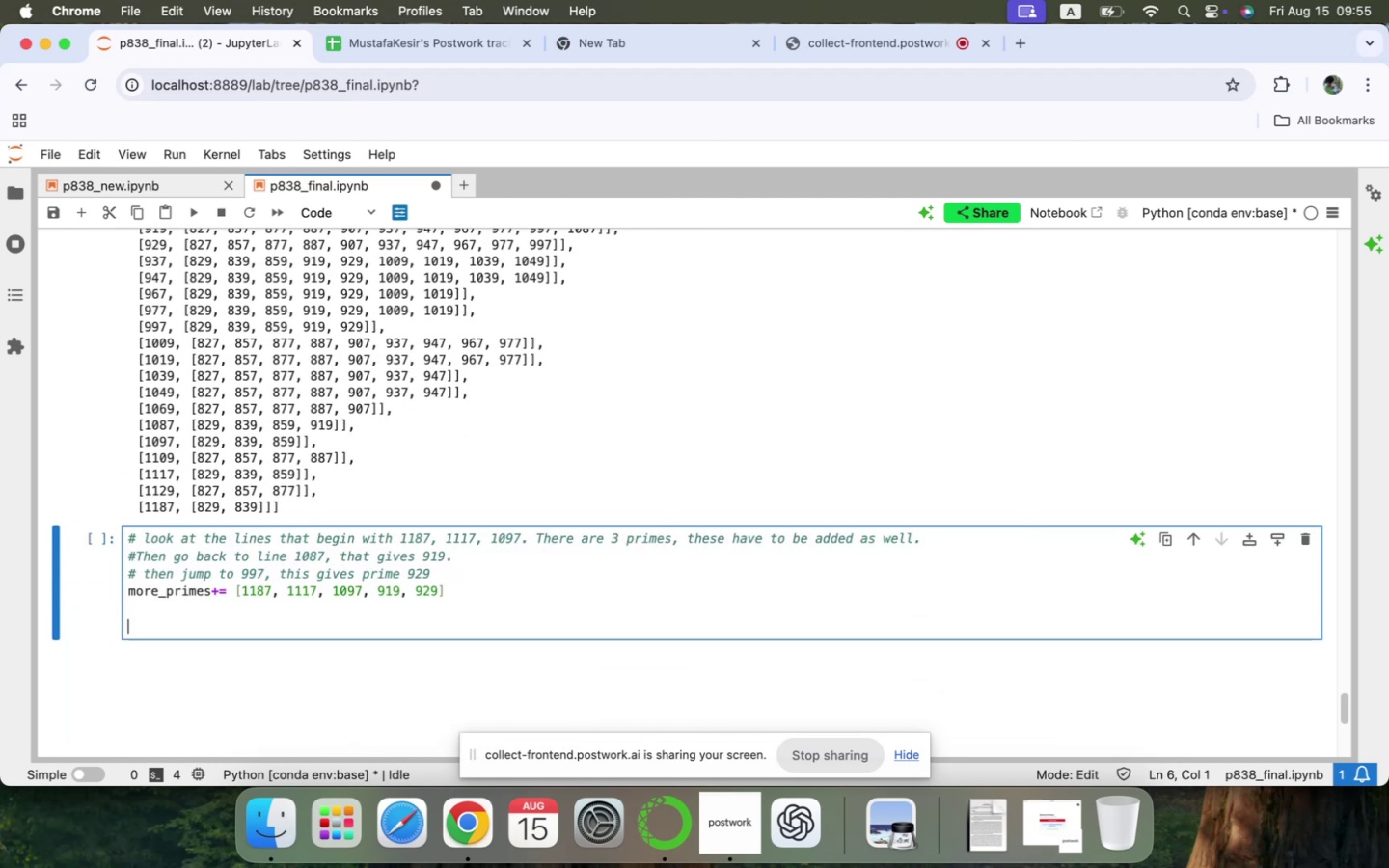 
key(Meta+V)
 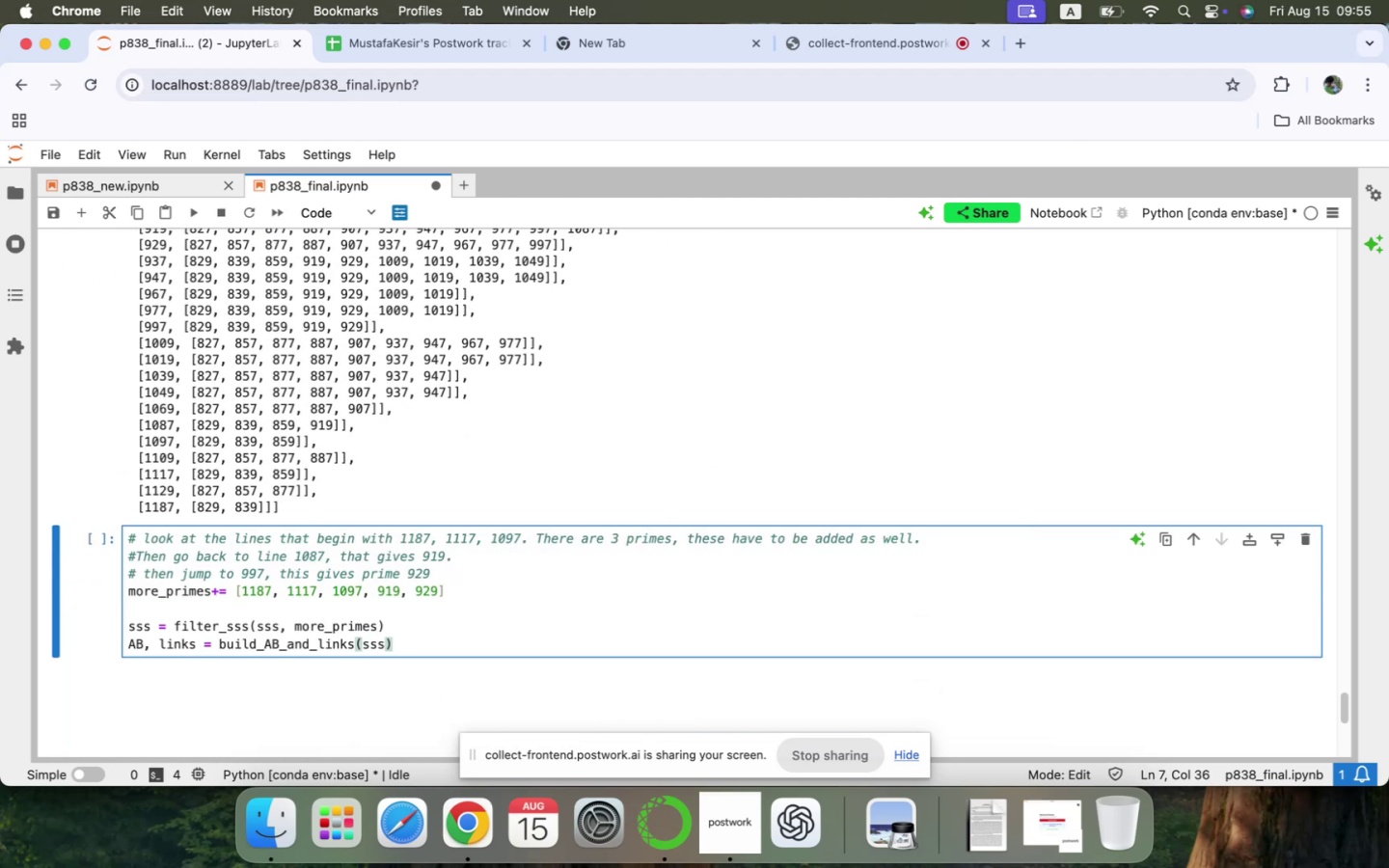 
key(Enter)
 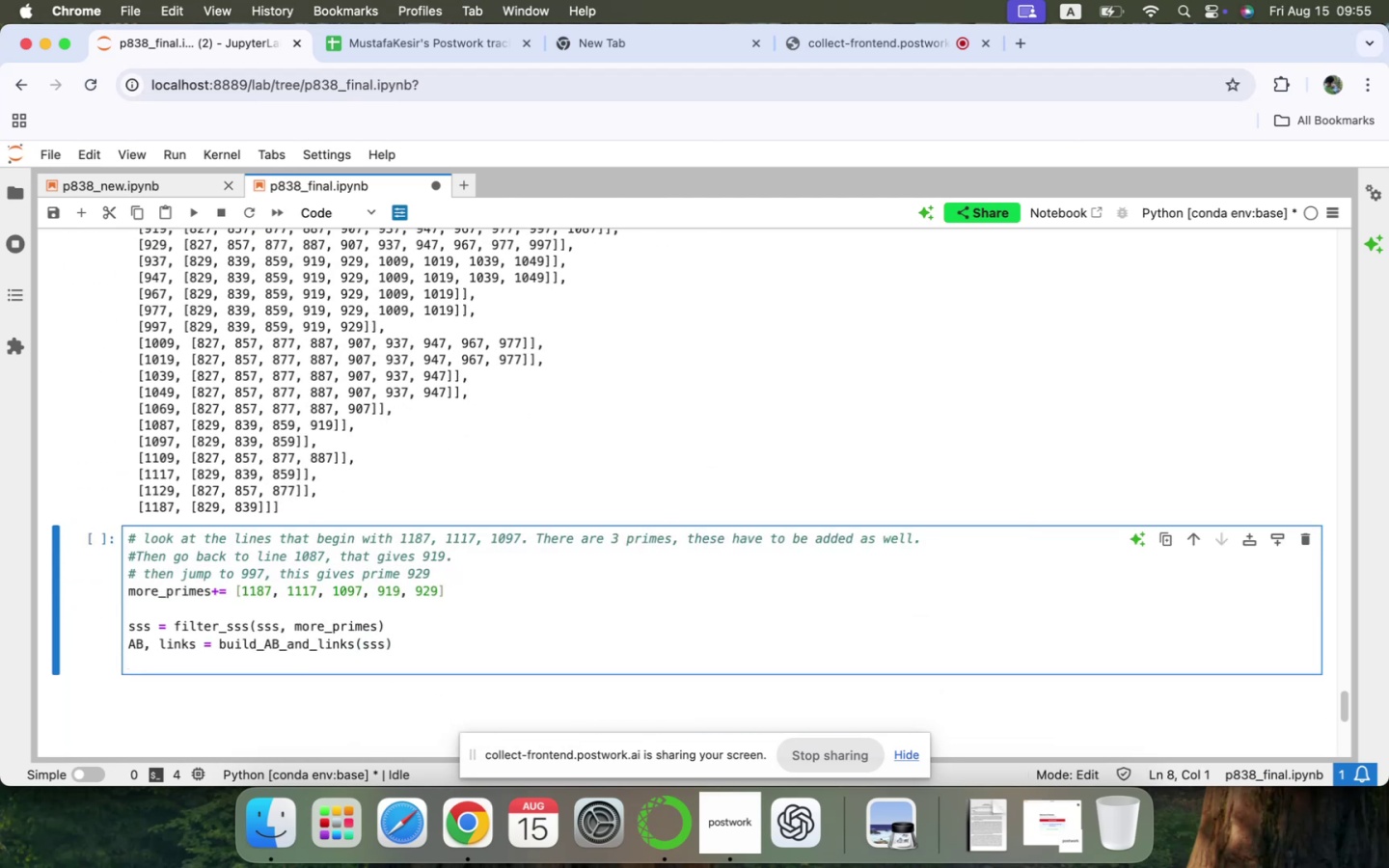 
type(sss)
 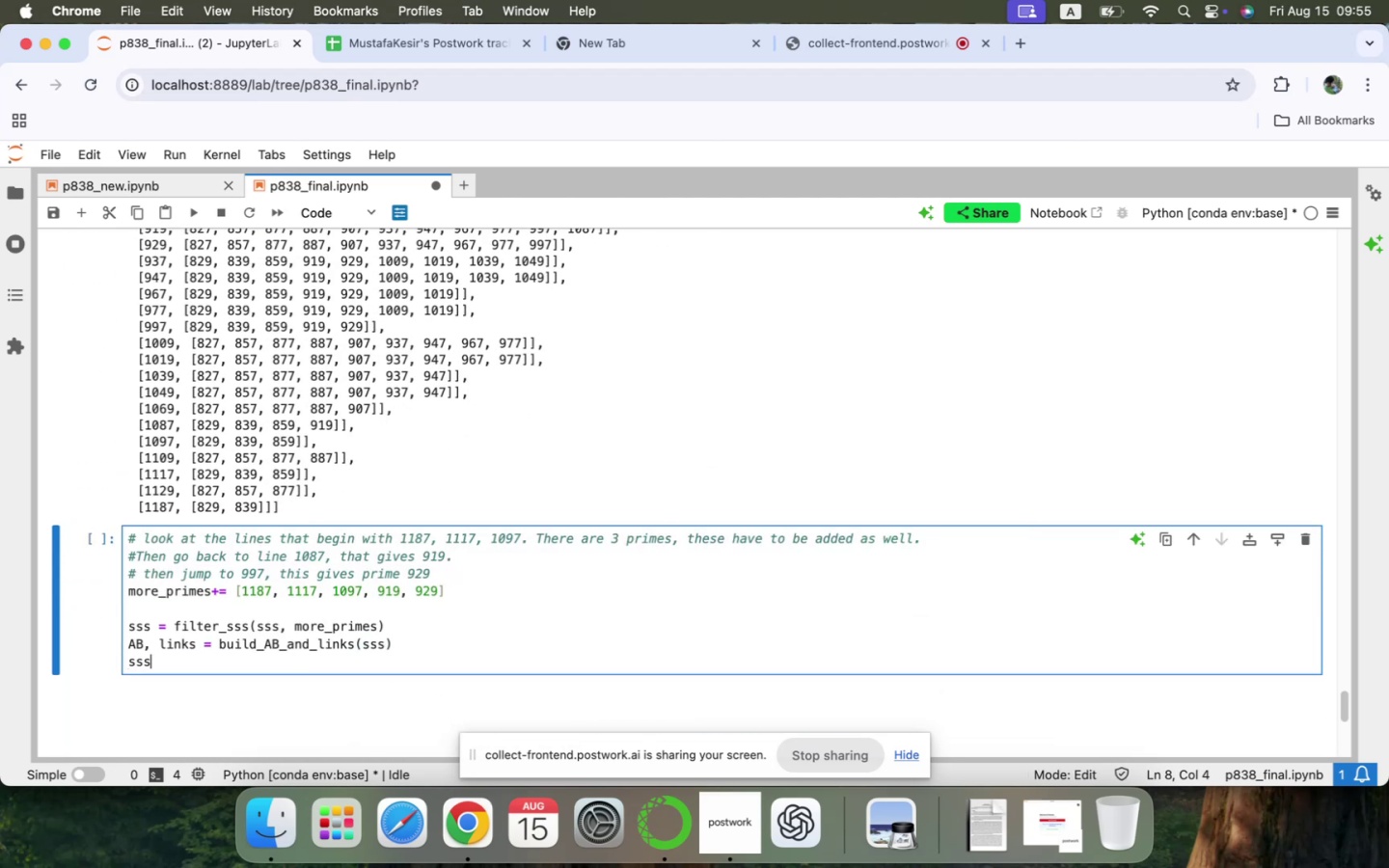 
key(Shift+Enter)
 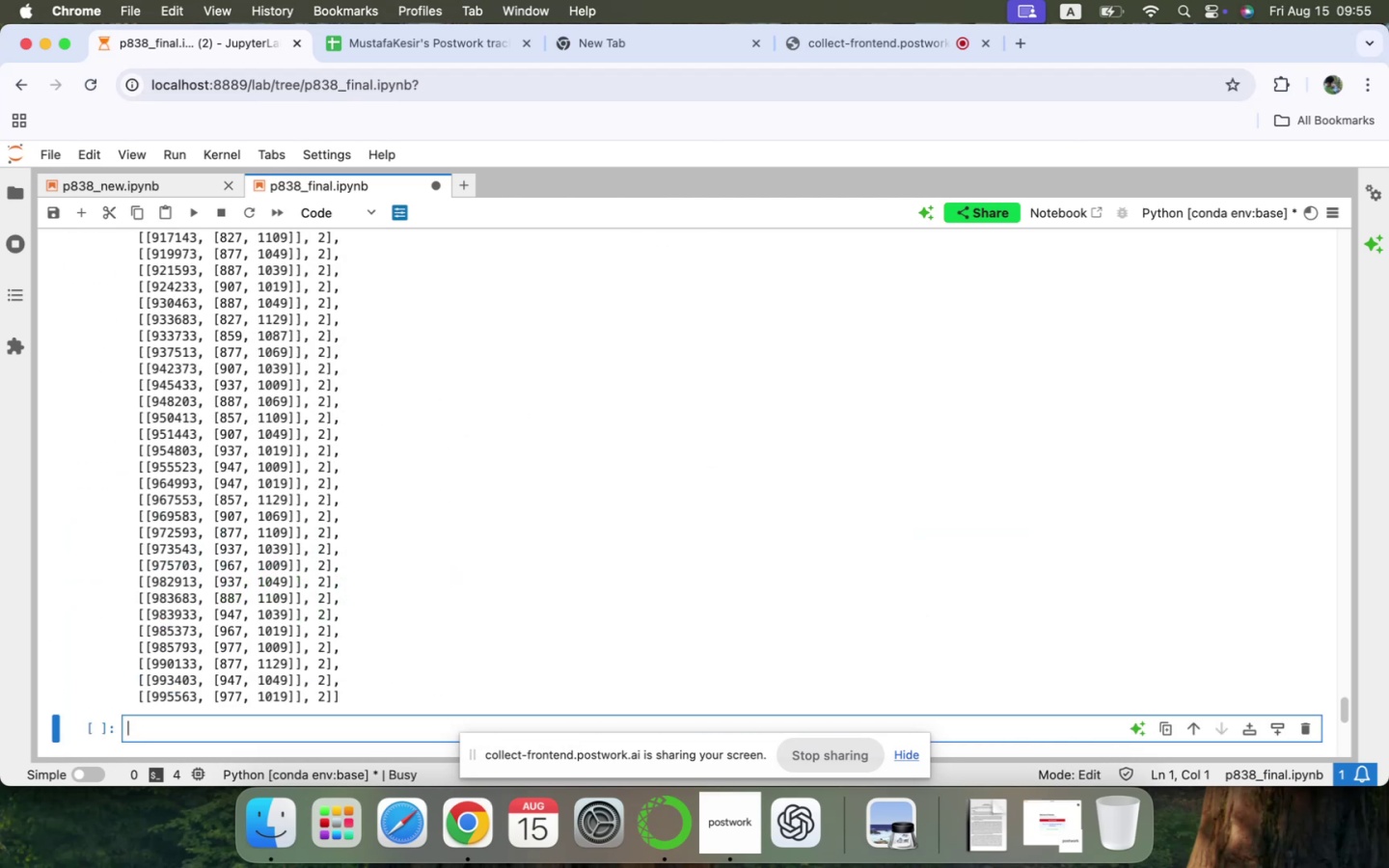 
scroll: coordinate [432, 597], scroll_direction: up, amount: 19.0
 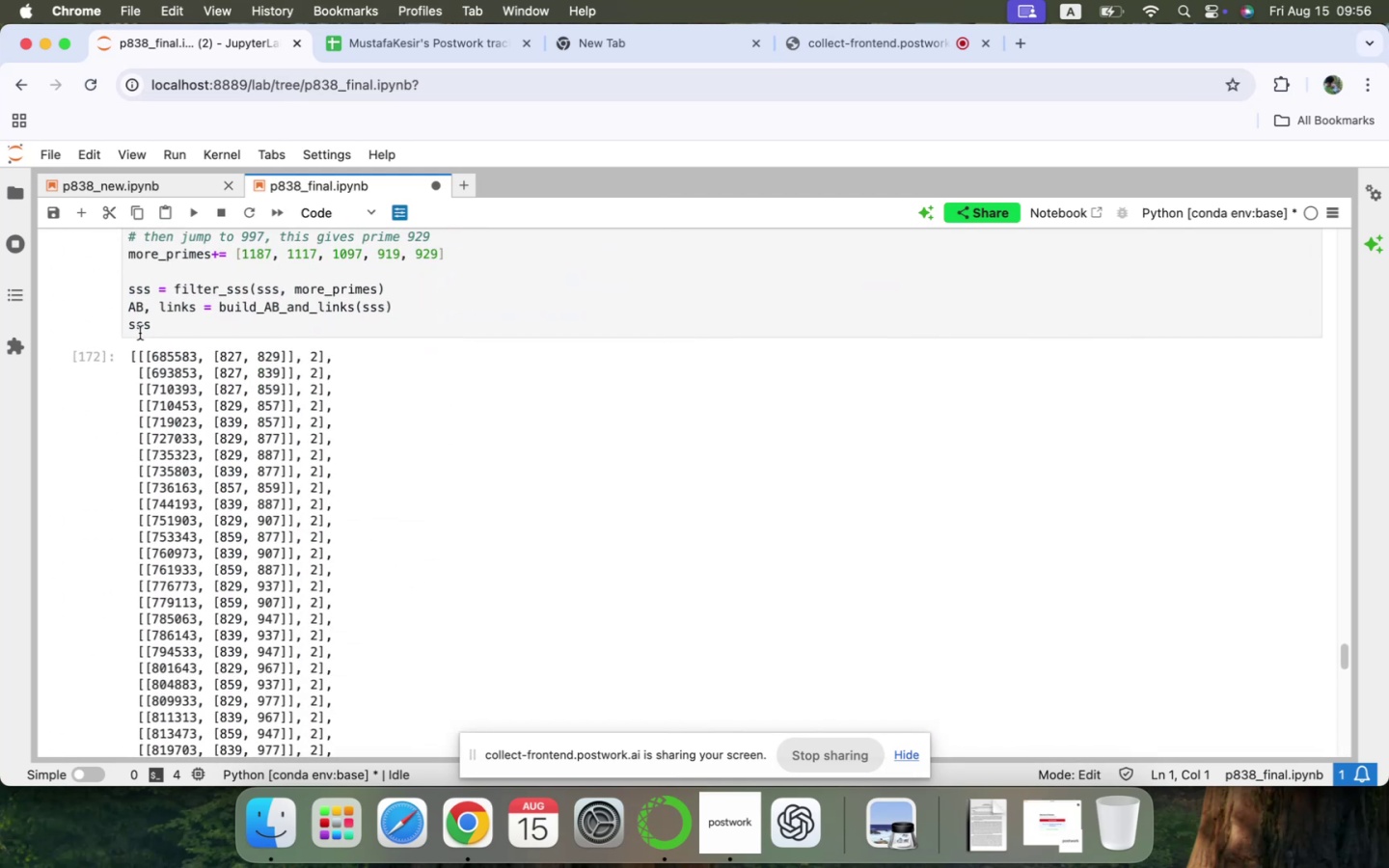 
left_click([140, 333])
 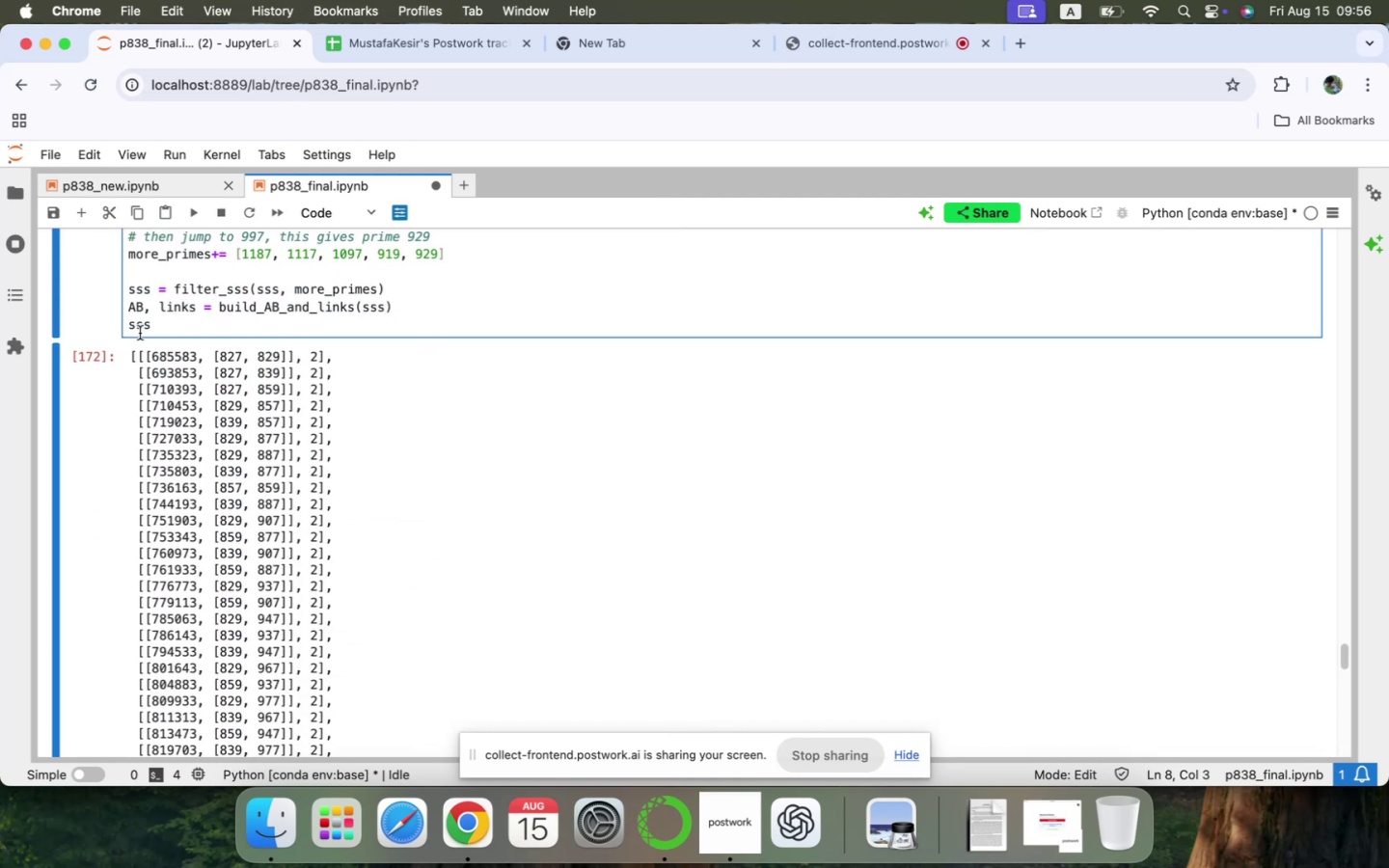 
key(ArrowLeft)
 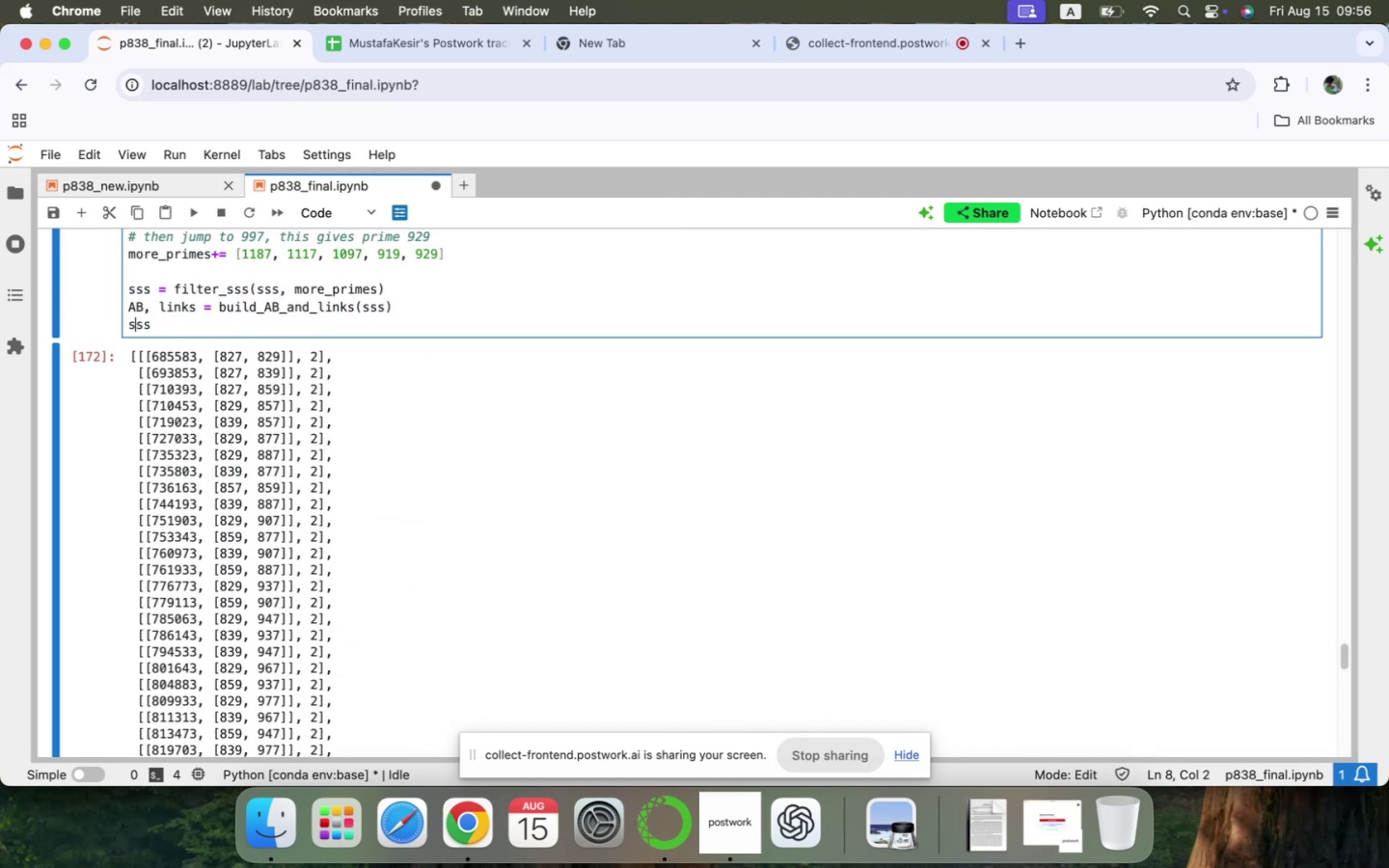 
key(ArrowLeft)
 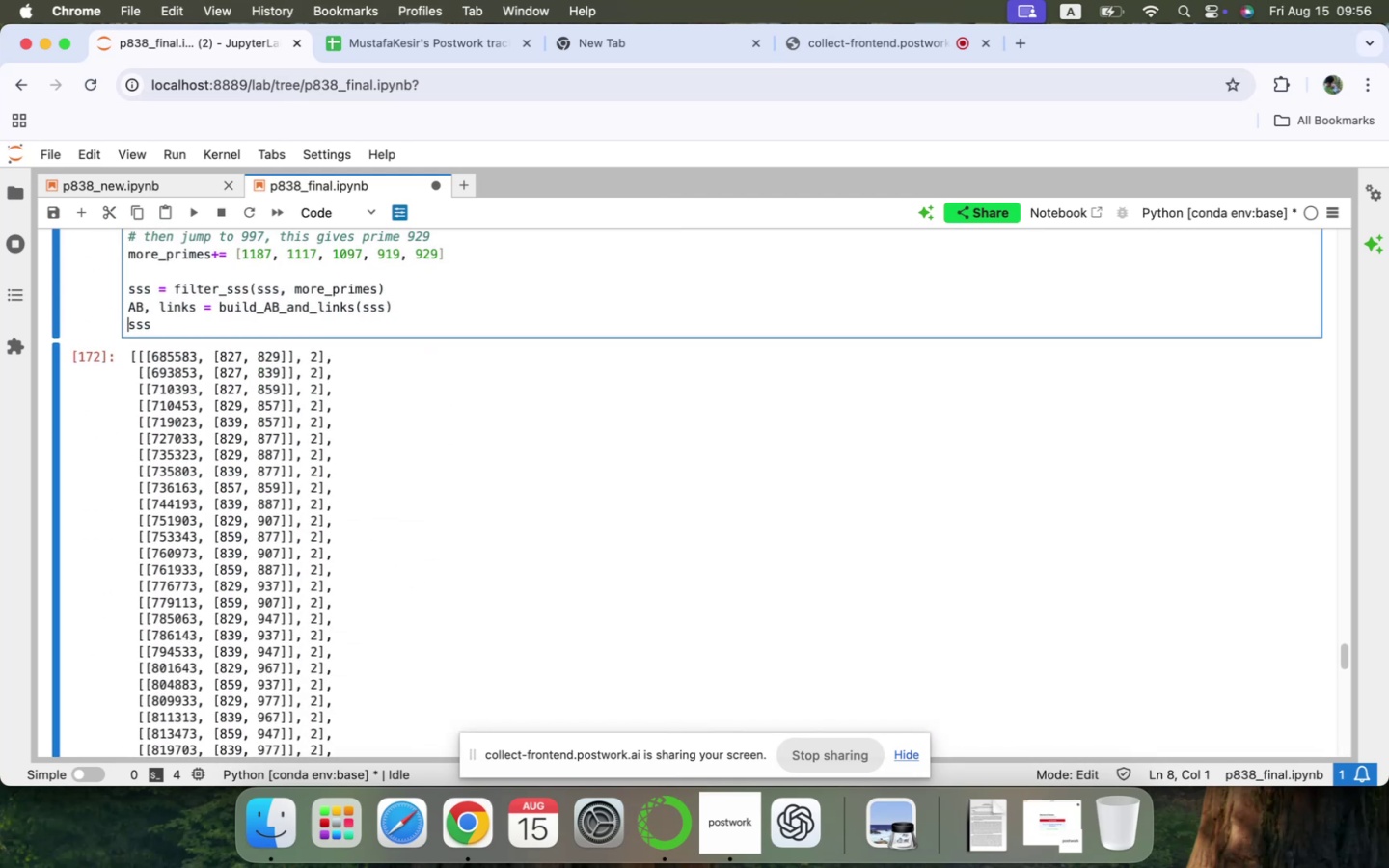 
type(len()
 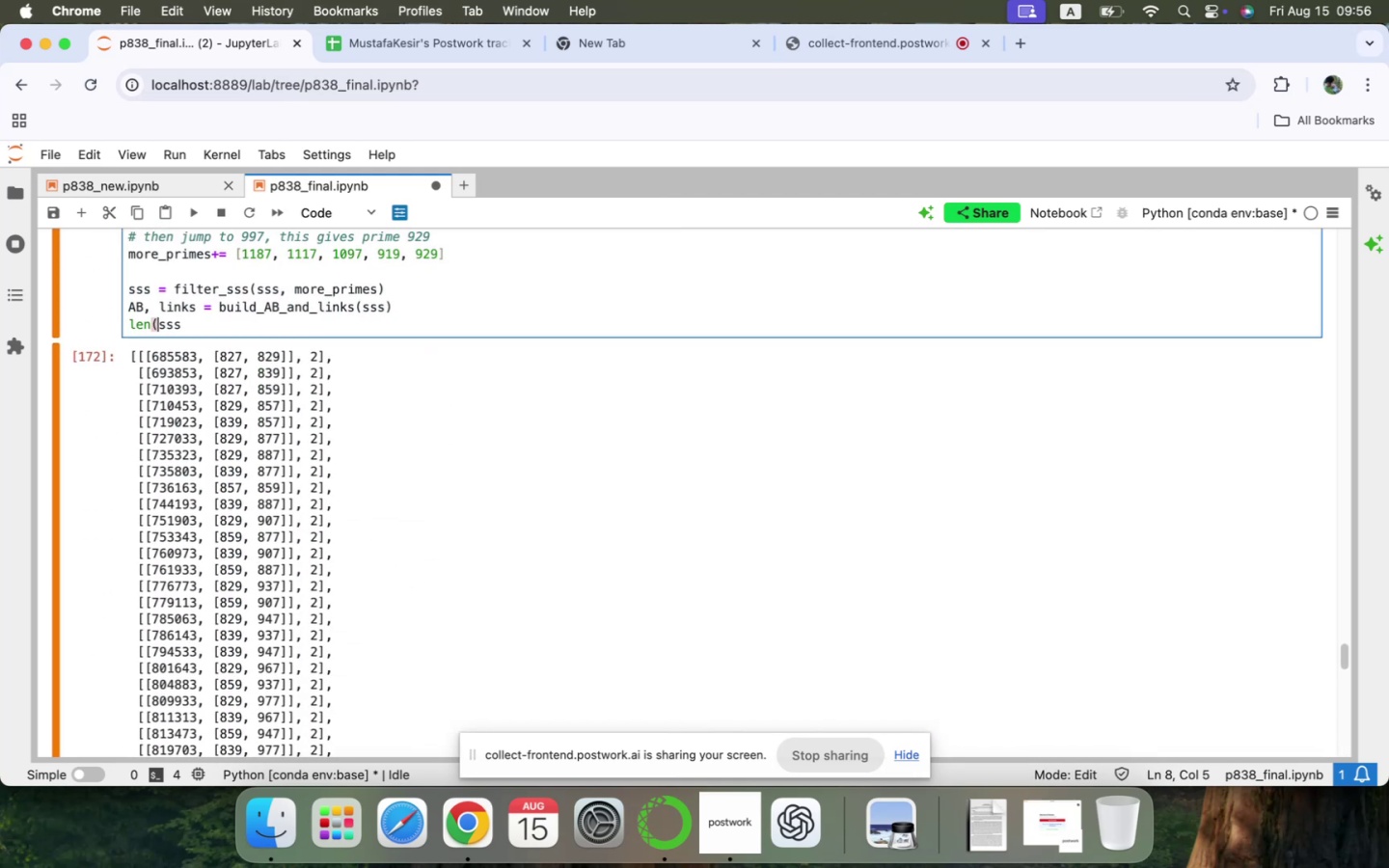 
 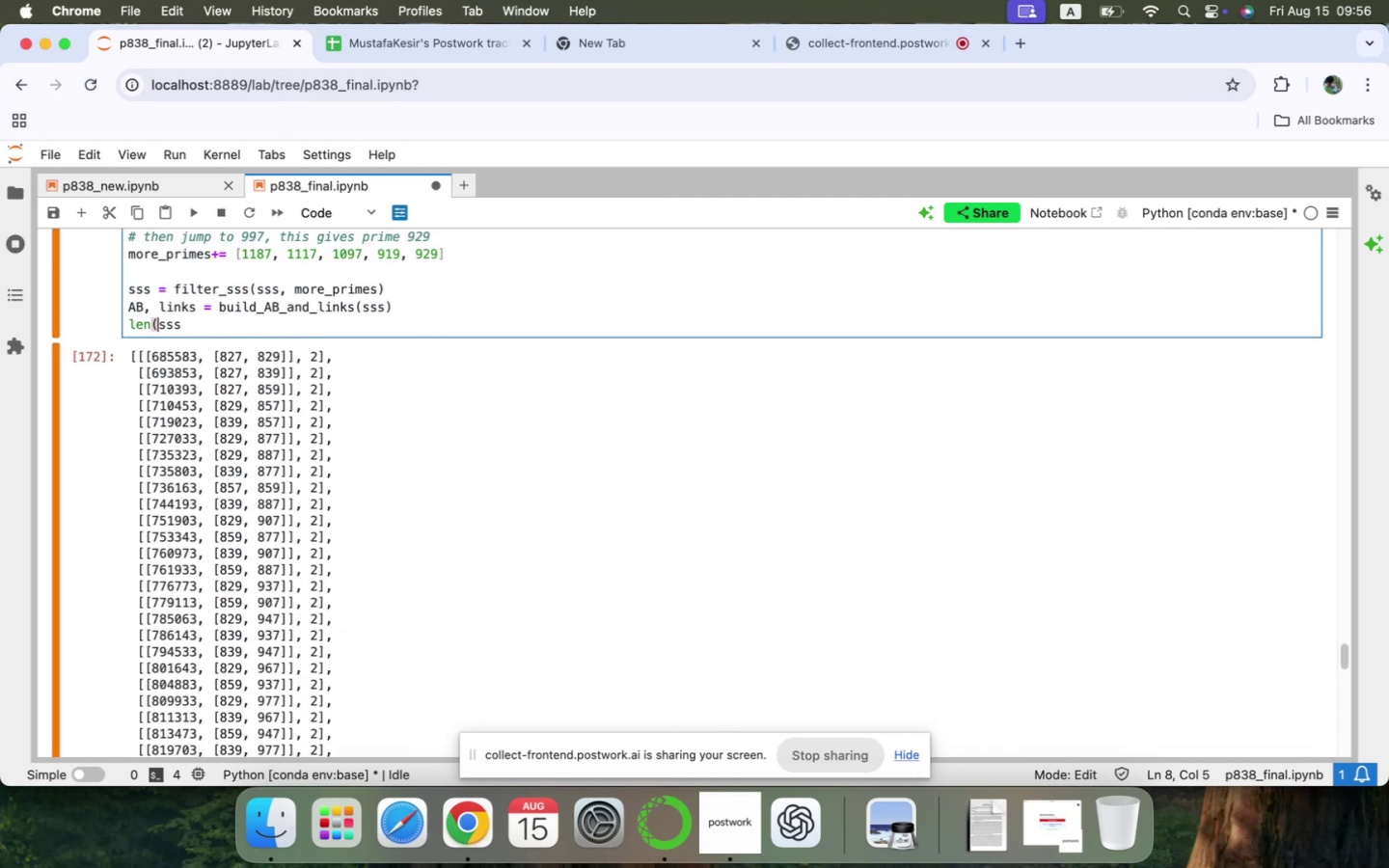 
key(ArrowDown)
 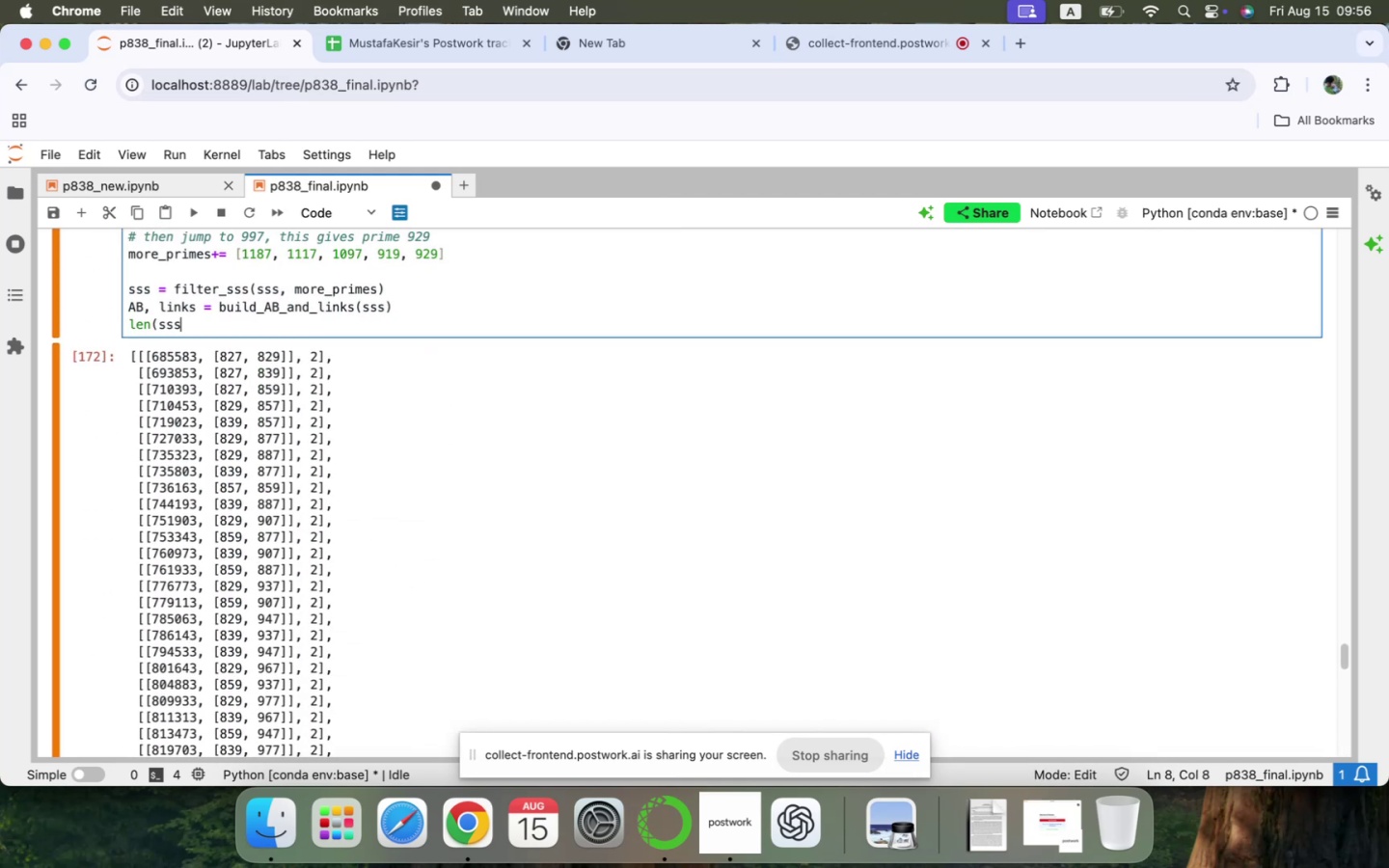 
key(Shift+0)
 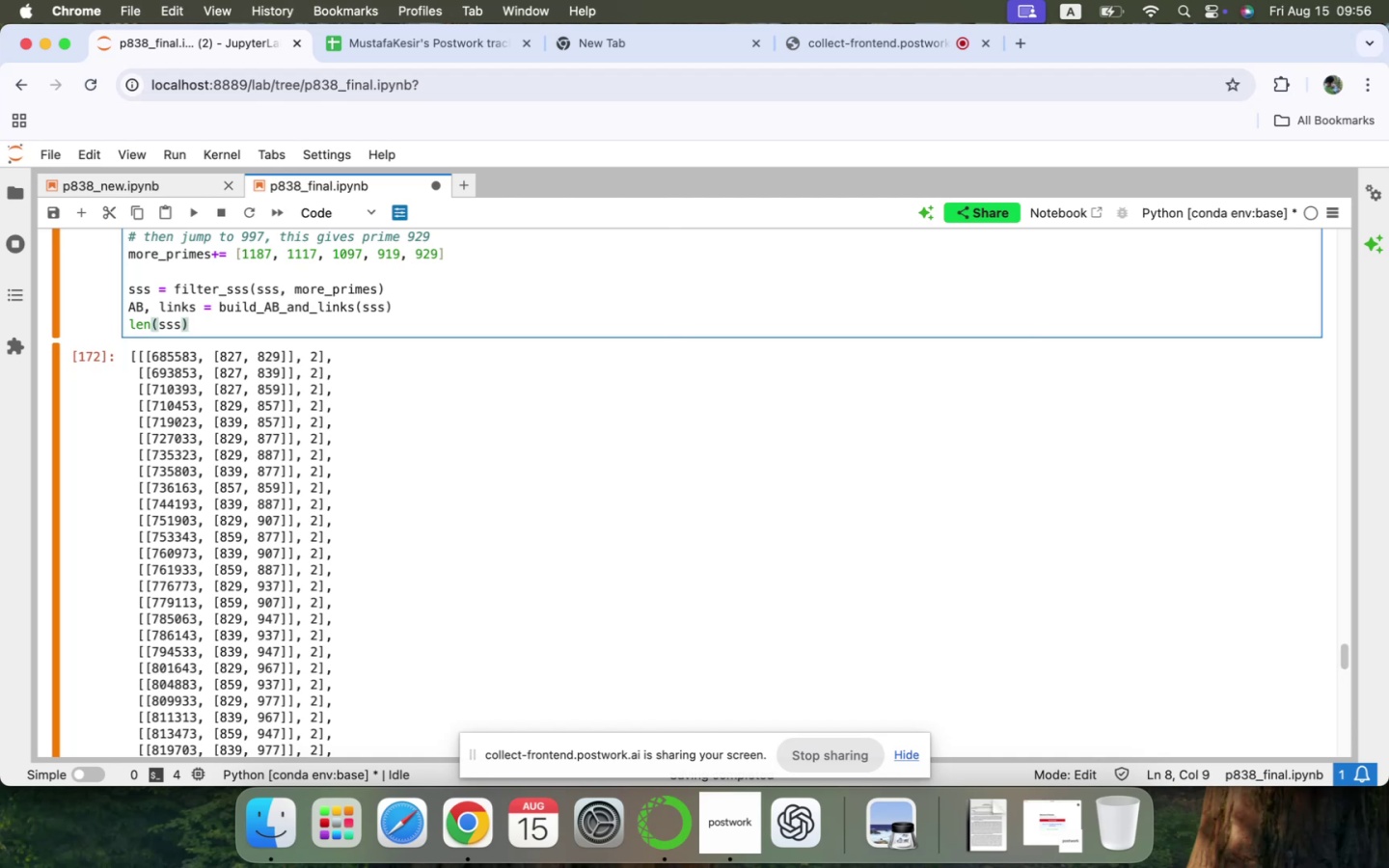 
key(Shift+Enter)
 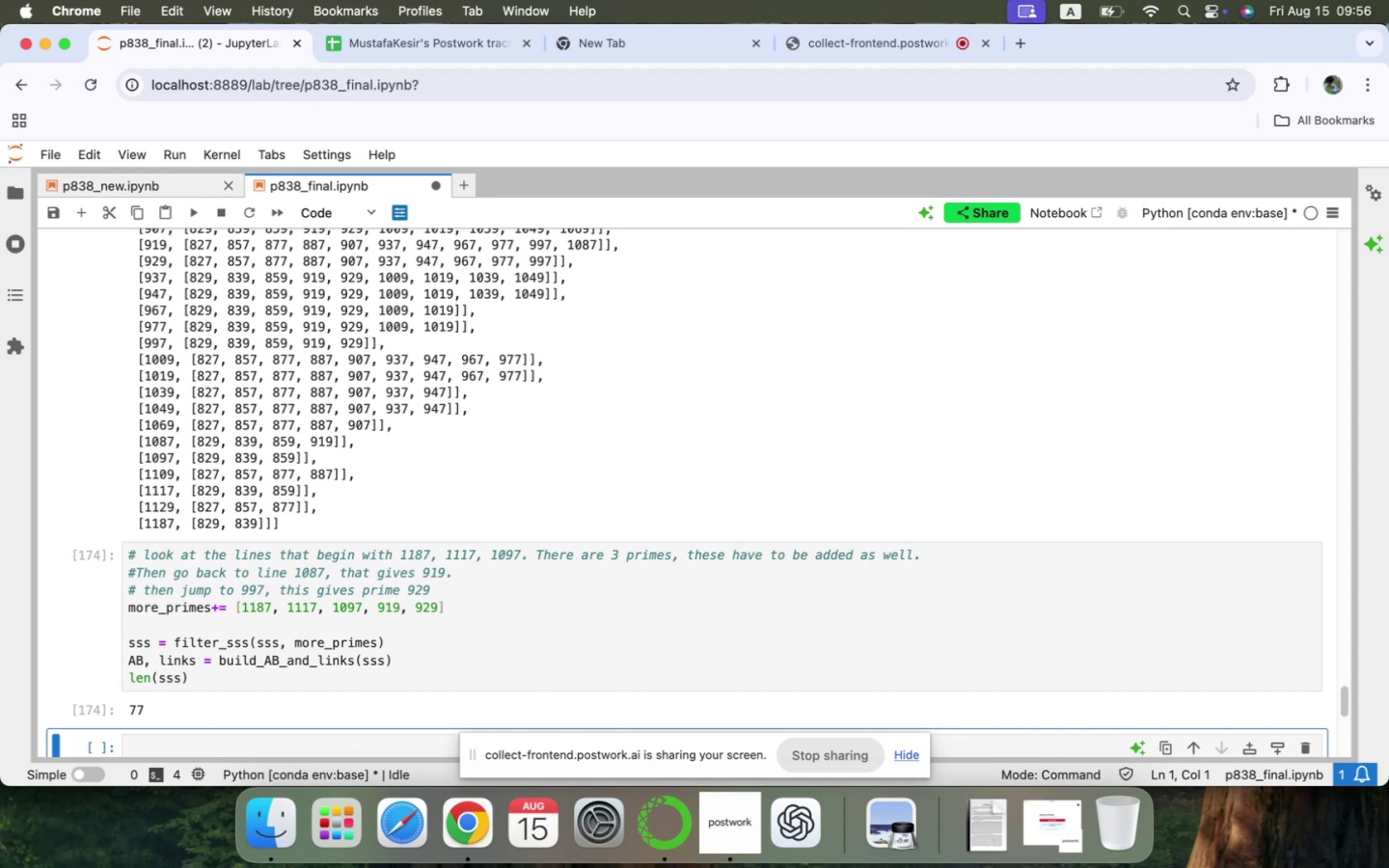 
wait(54.98)
 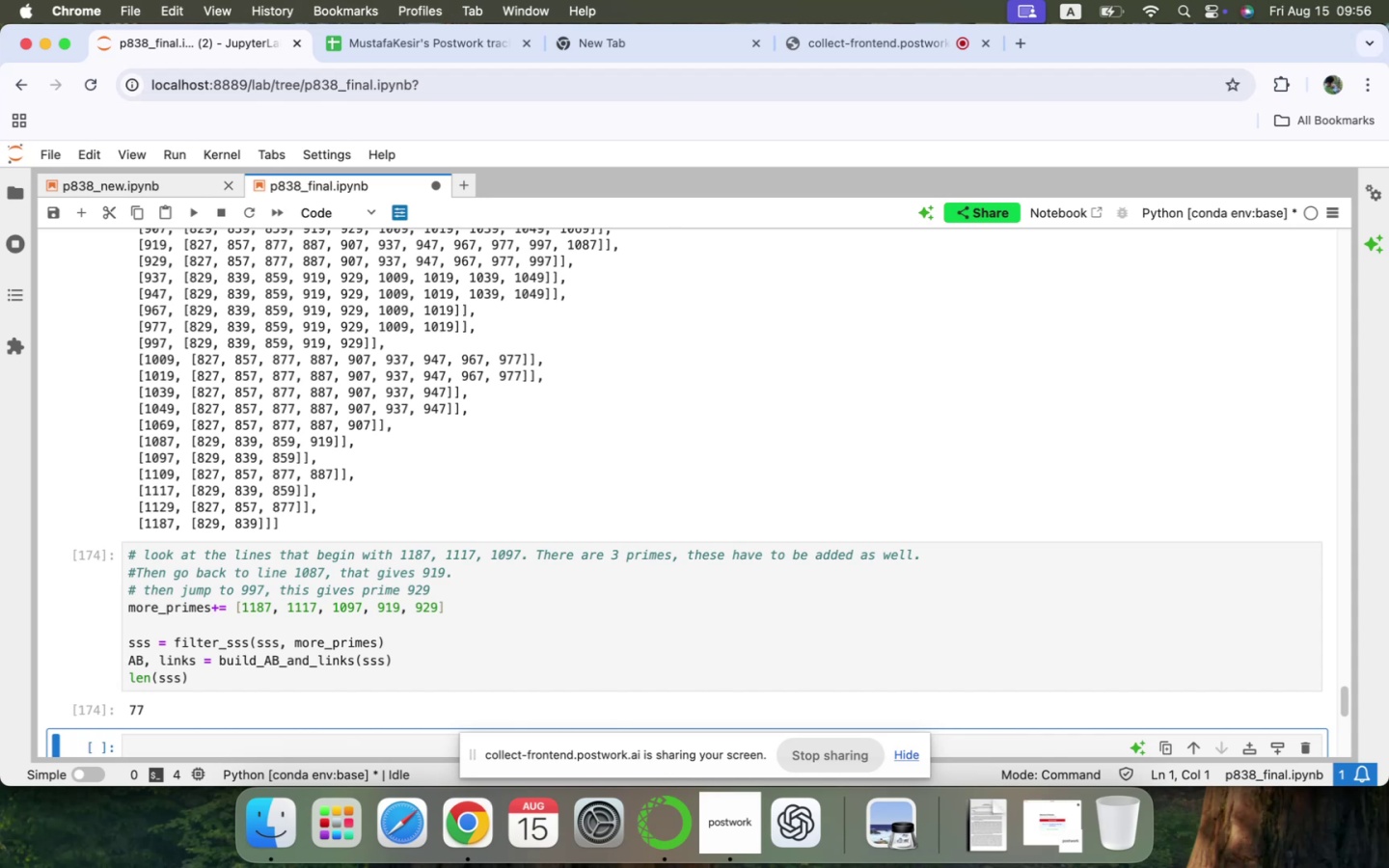 
scroll: coordinate [369, 493], scroll_direction: down, amount: 2.0
 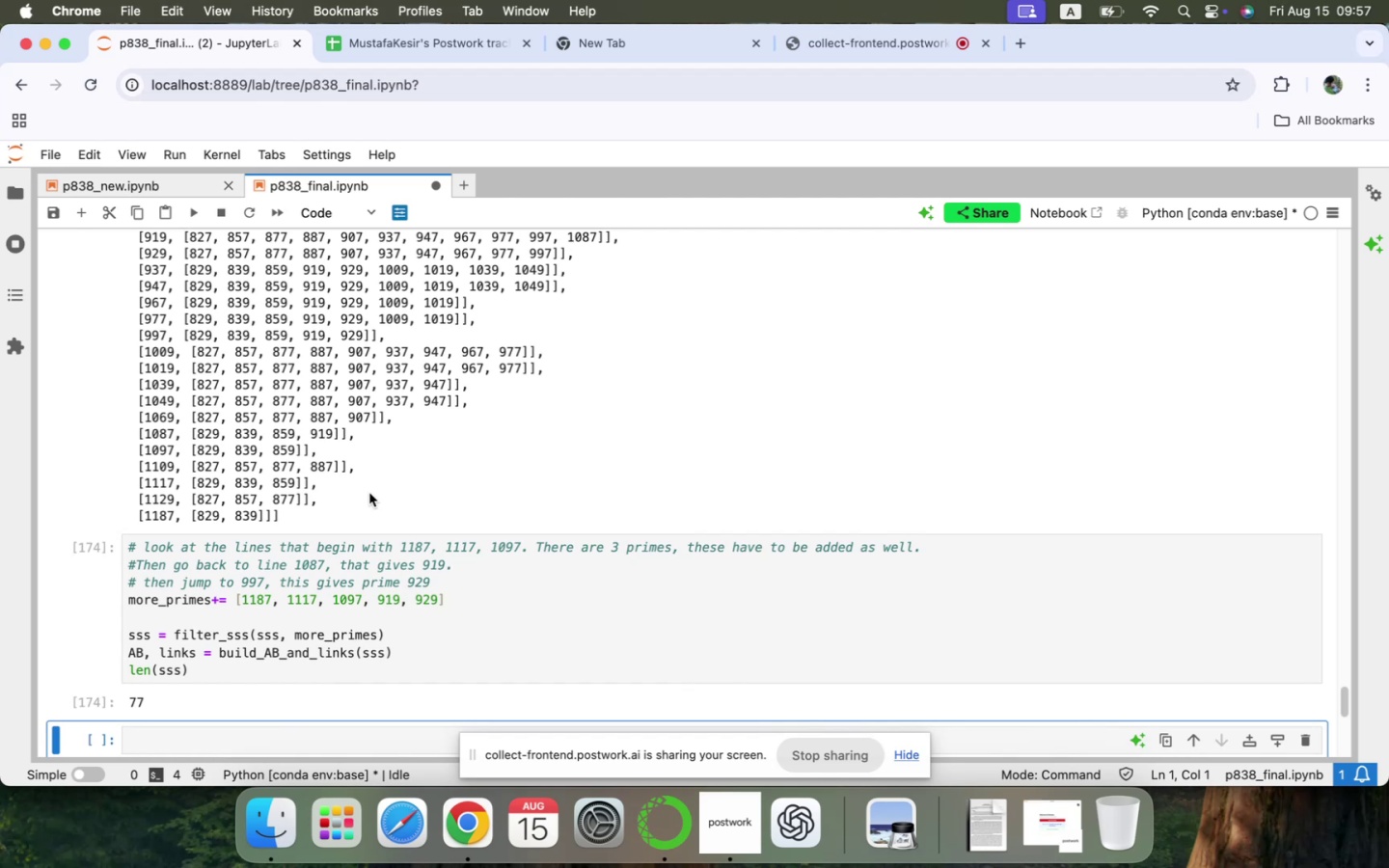 
wait(16.8)
 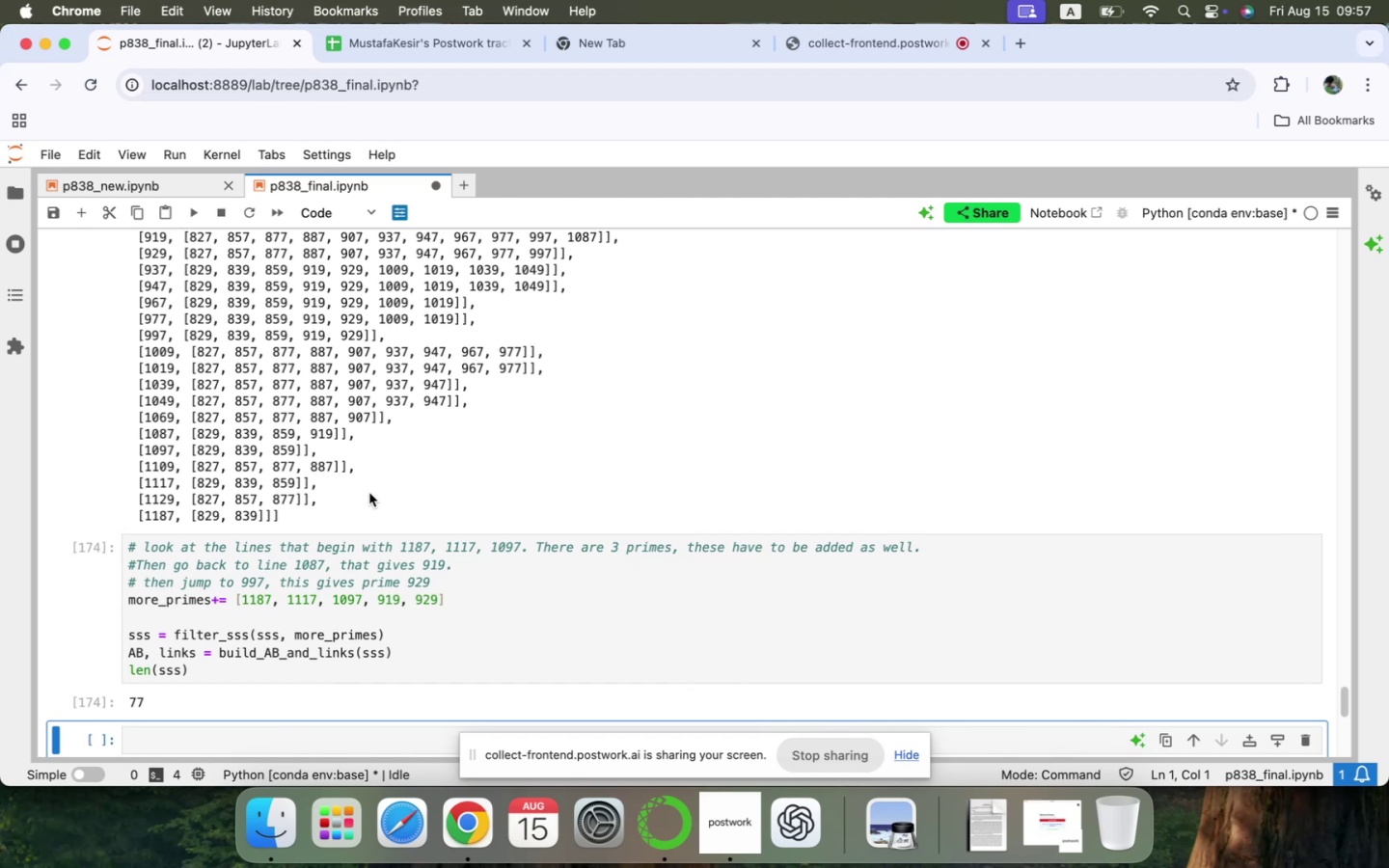 
scroll: coordinate [372, 515], scroll_direction: up, amount: 18.0
 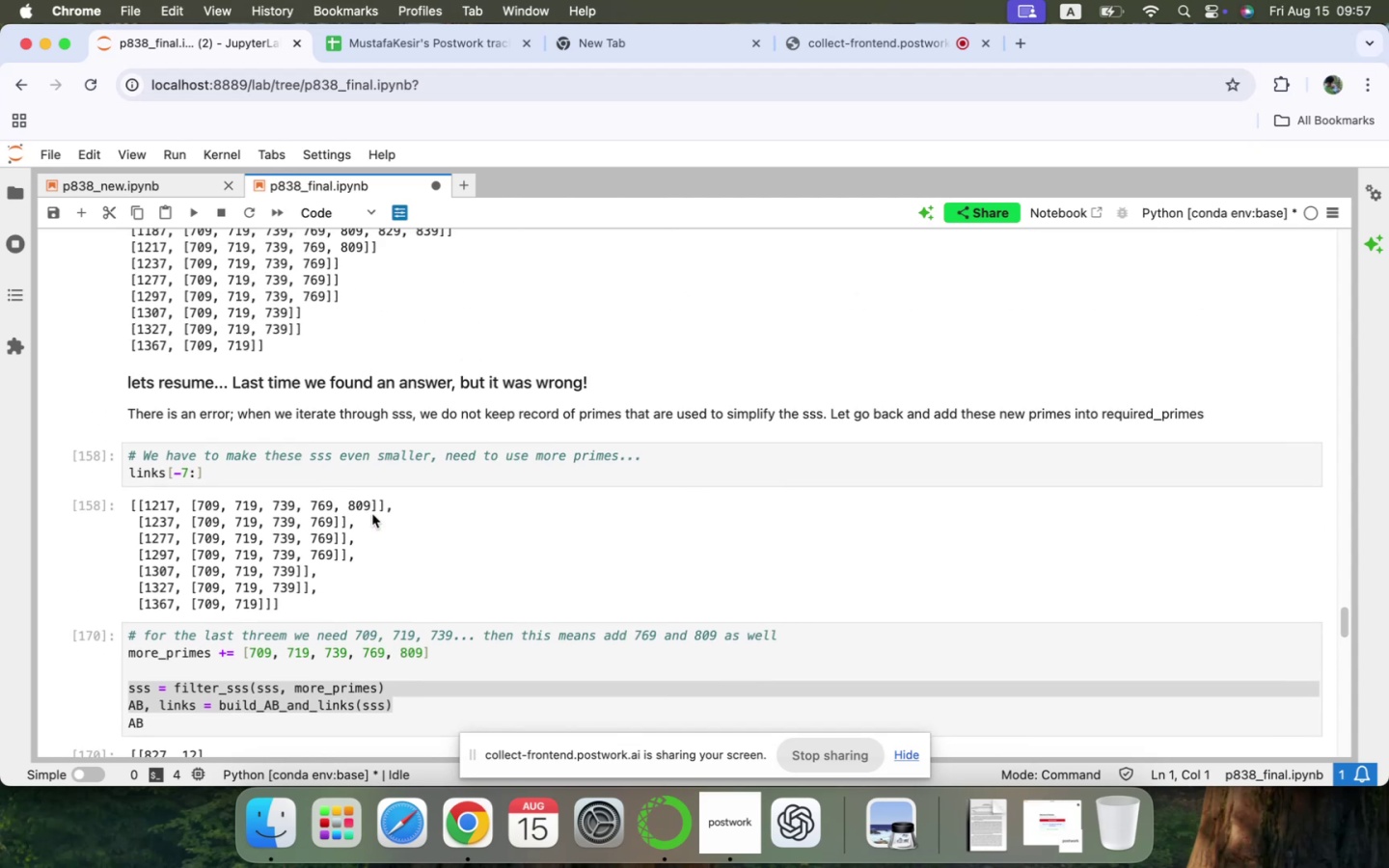 
scroll: coordinate [361, 514], scroll_direction: down, amount: 40.0
 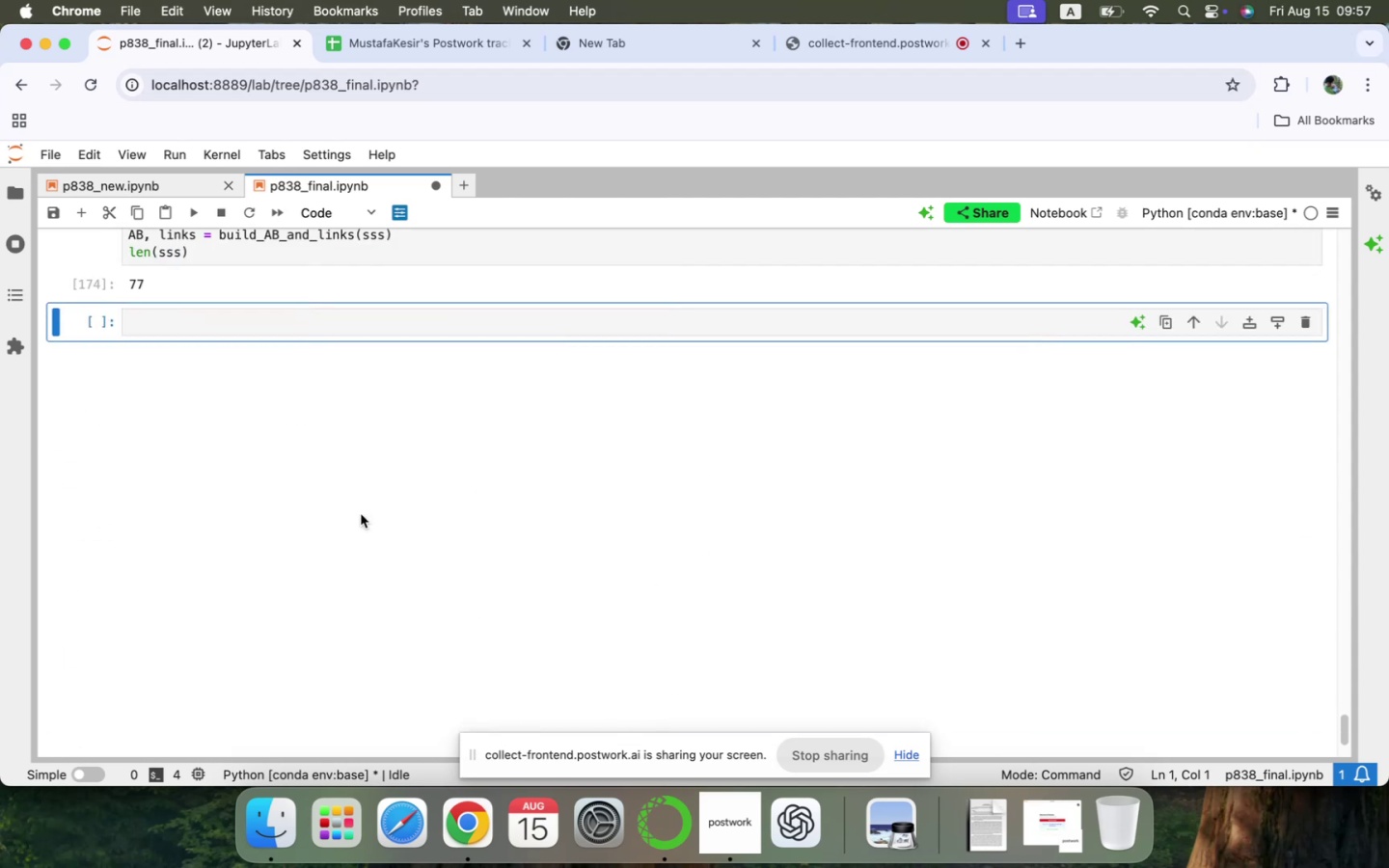 
scroll: coordinate [361, 516], scroll_direction: up, amount: 6.0
 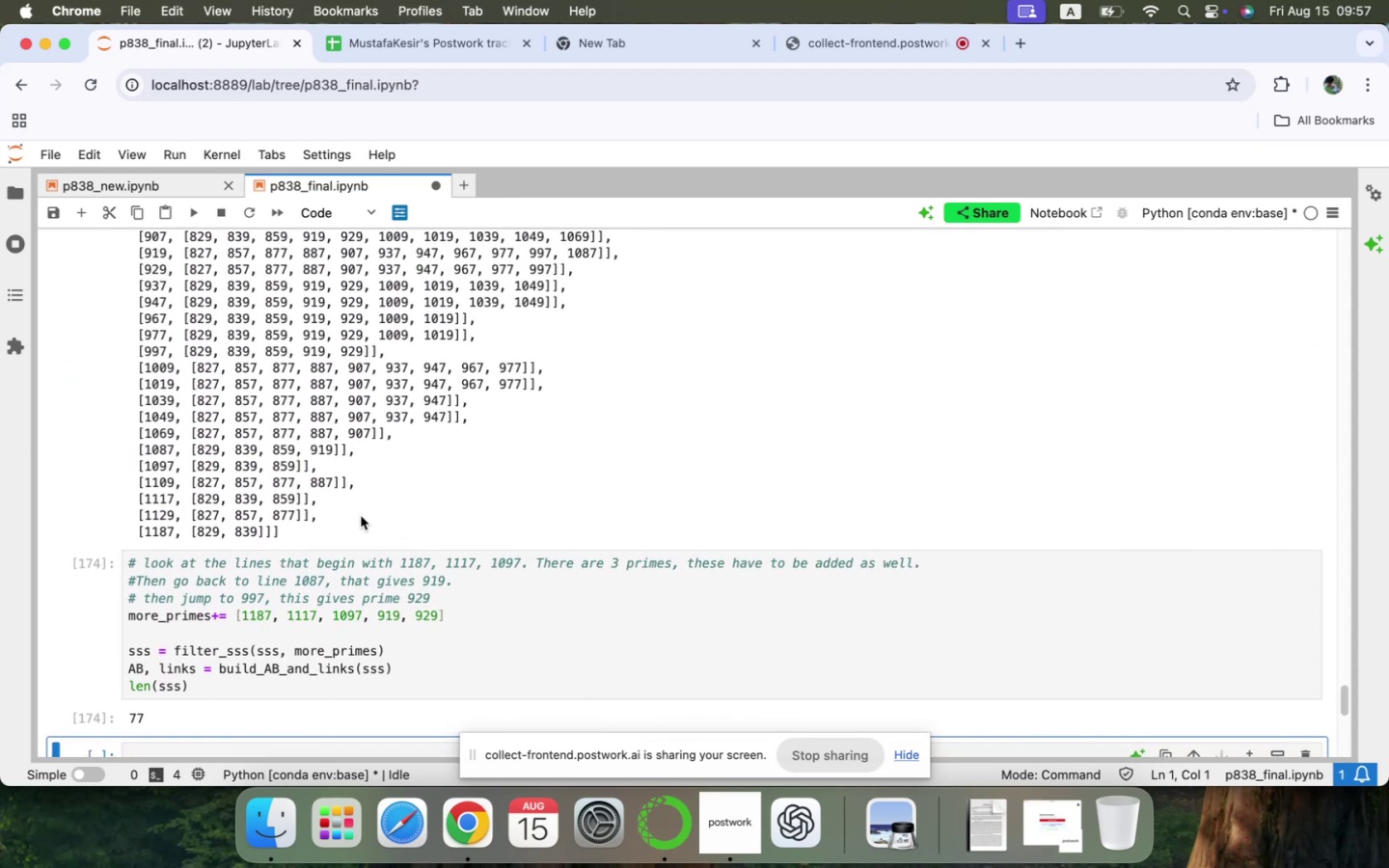 
scroll: coordinate [361, 516], scroll_direction: down, amount: 2.0
 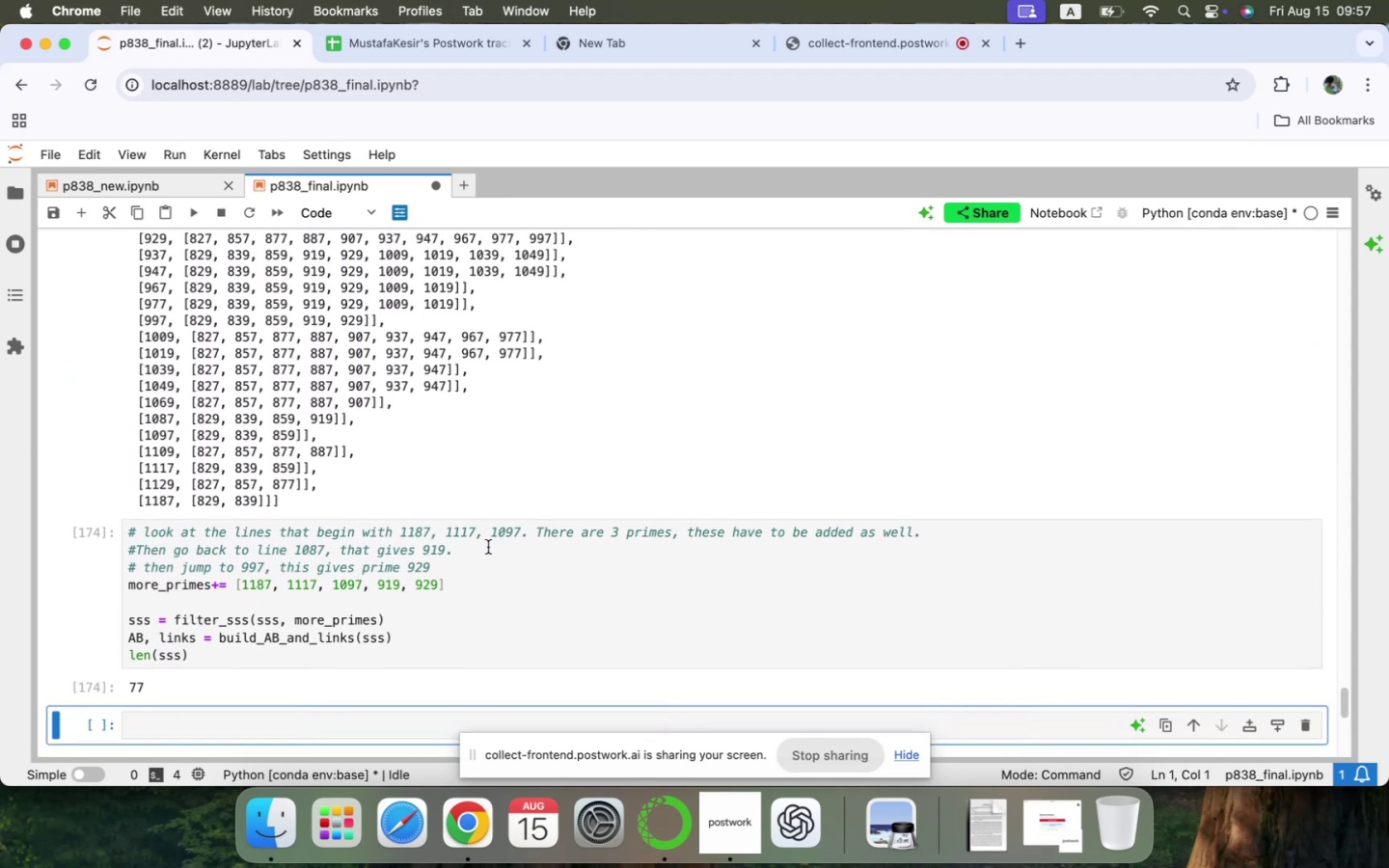 
left_click([479, 551])
 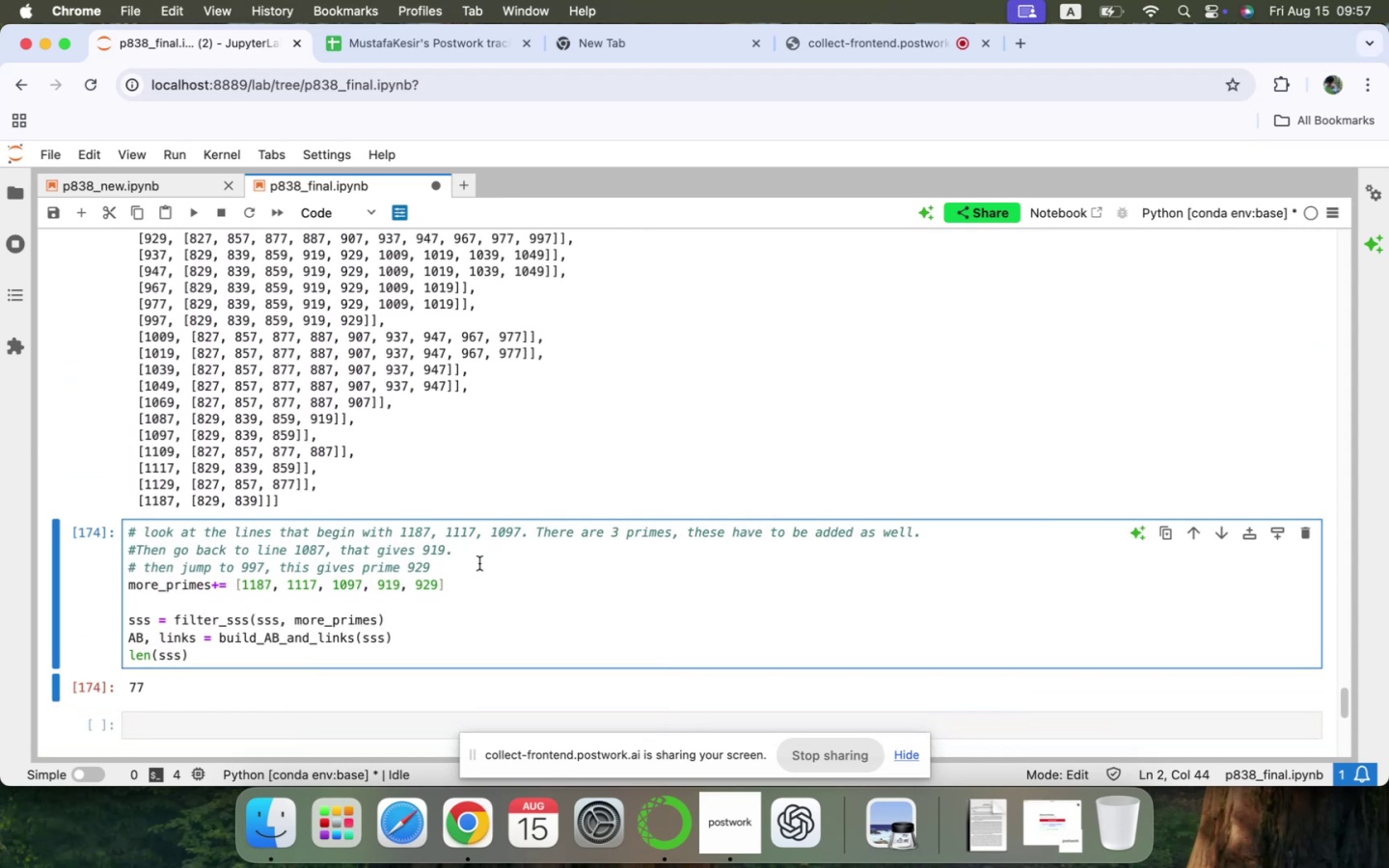 
left_click([479, 563])
 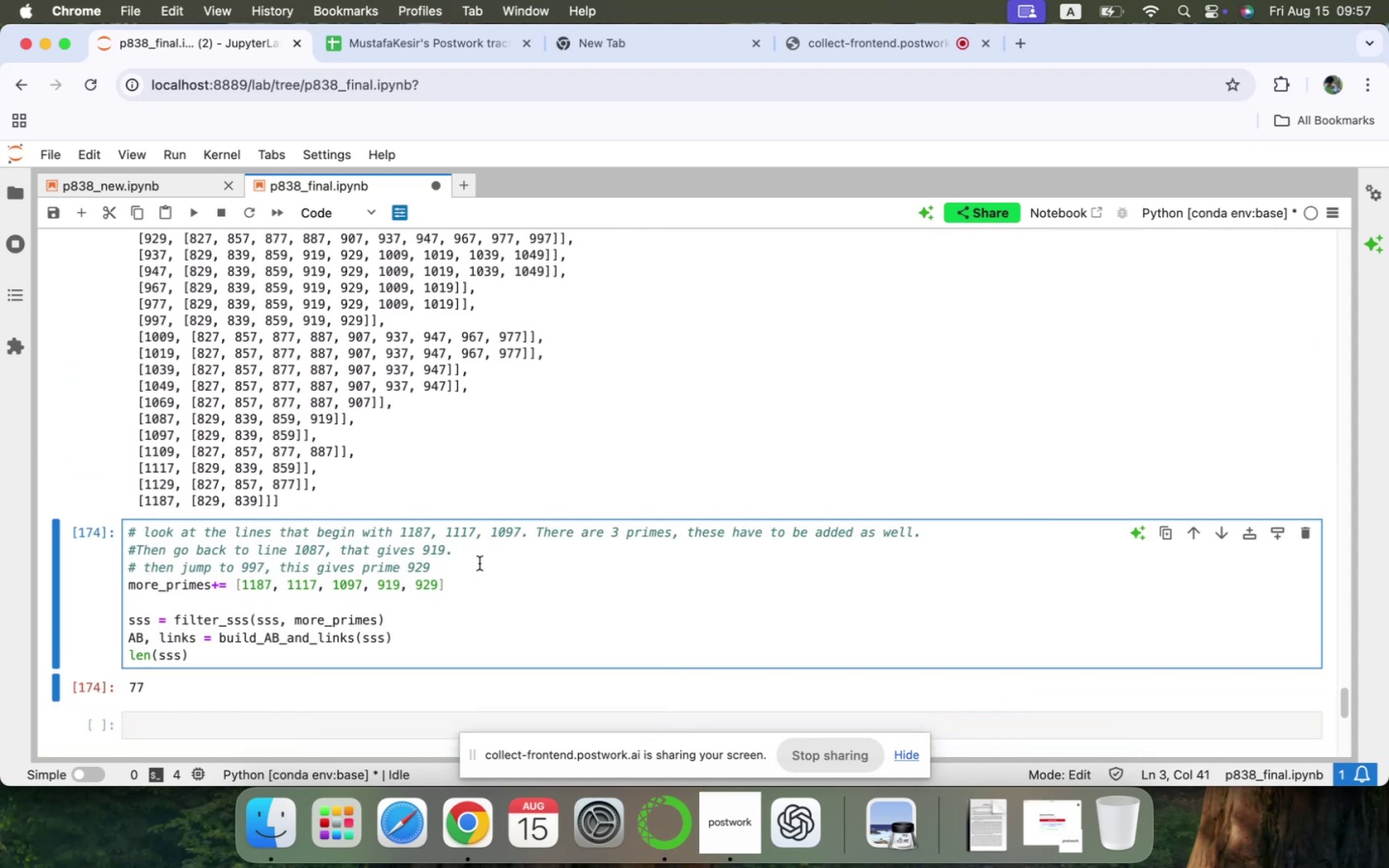 
key(Enter)
 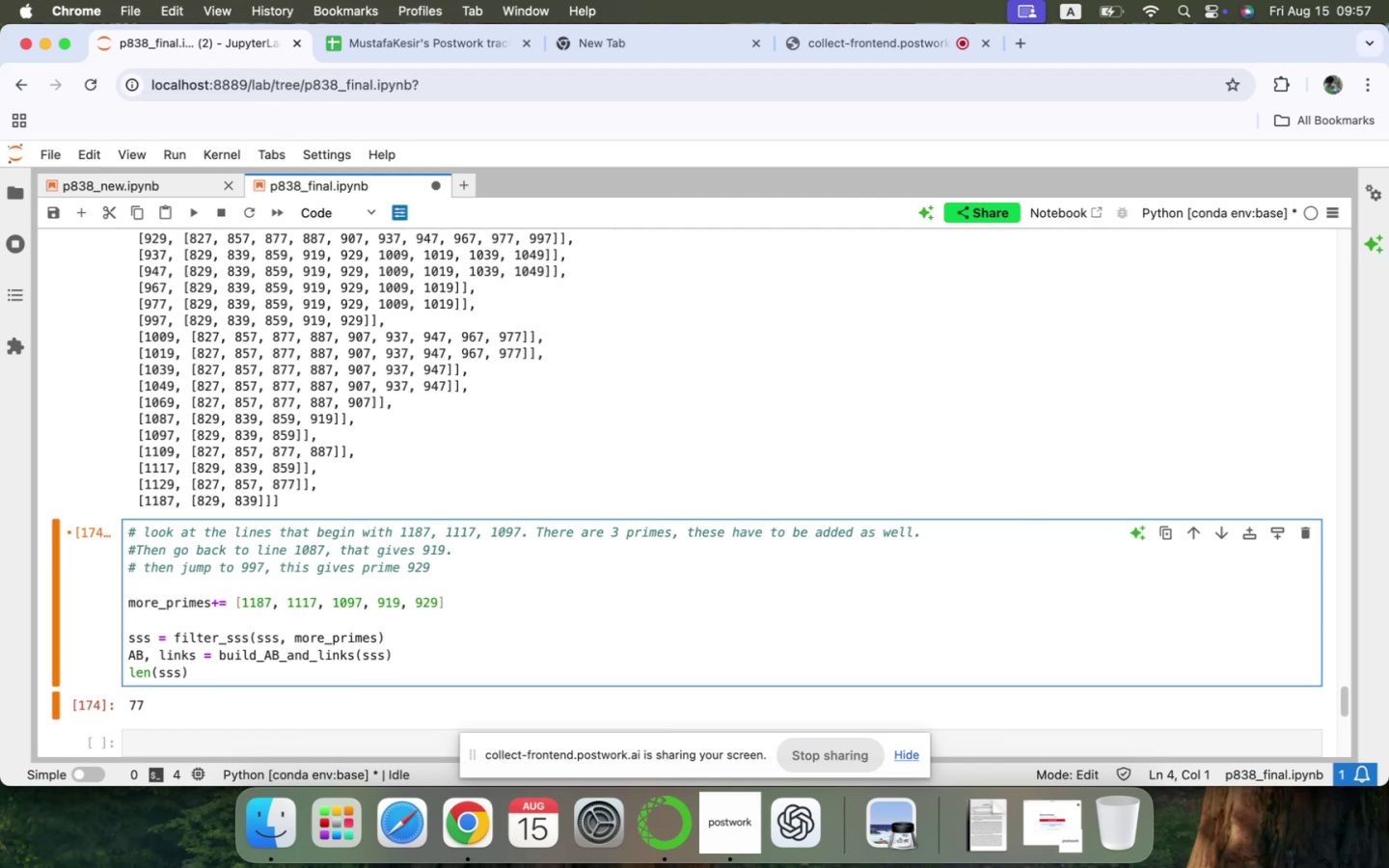 
type(# Whats more, )
 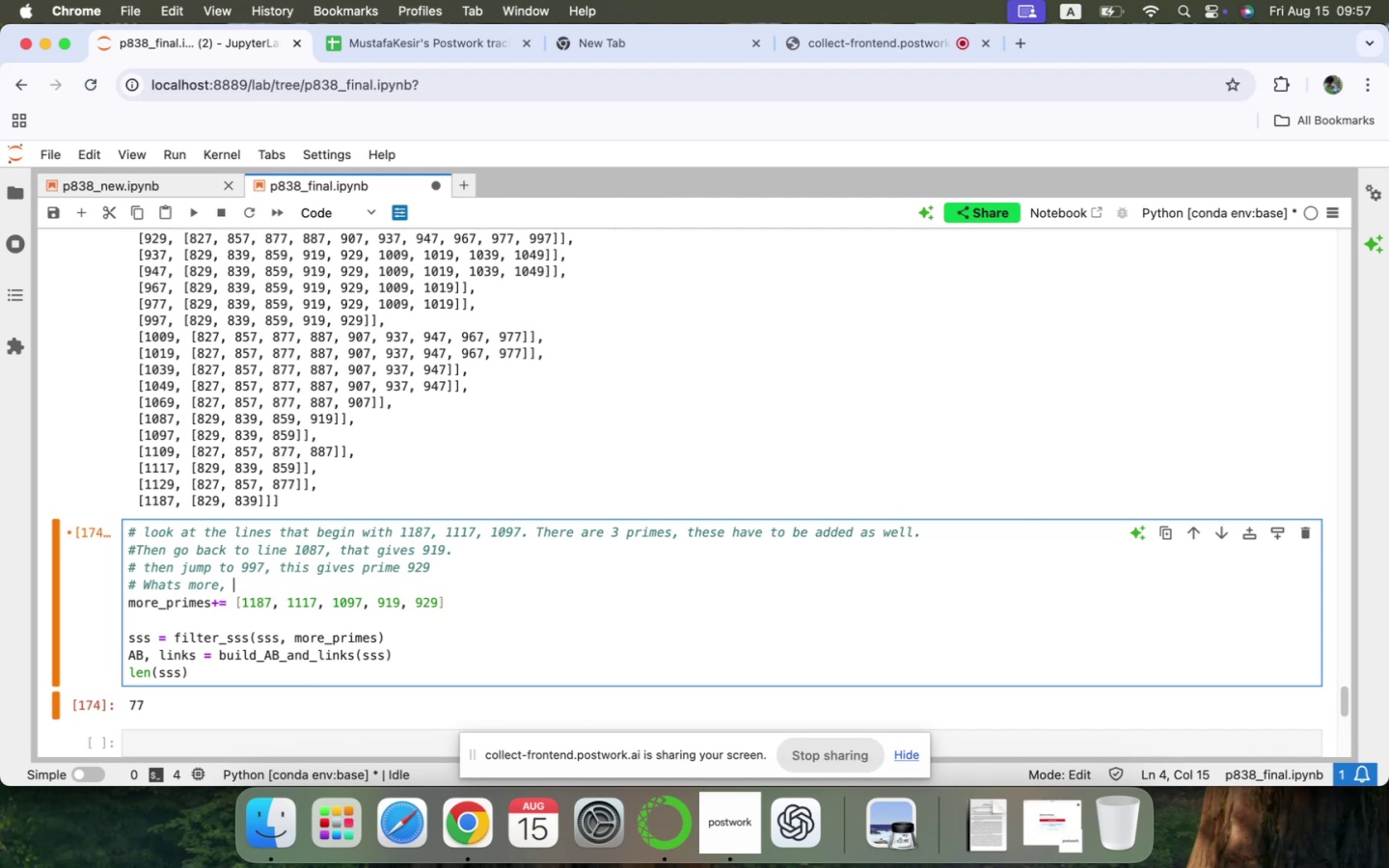 
wait(11.37)
 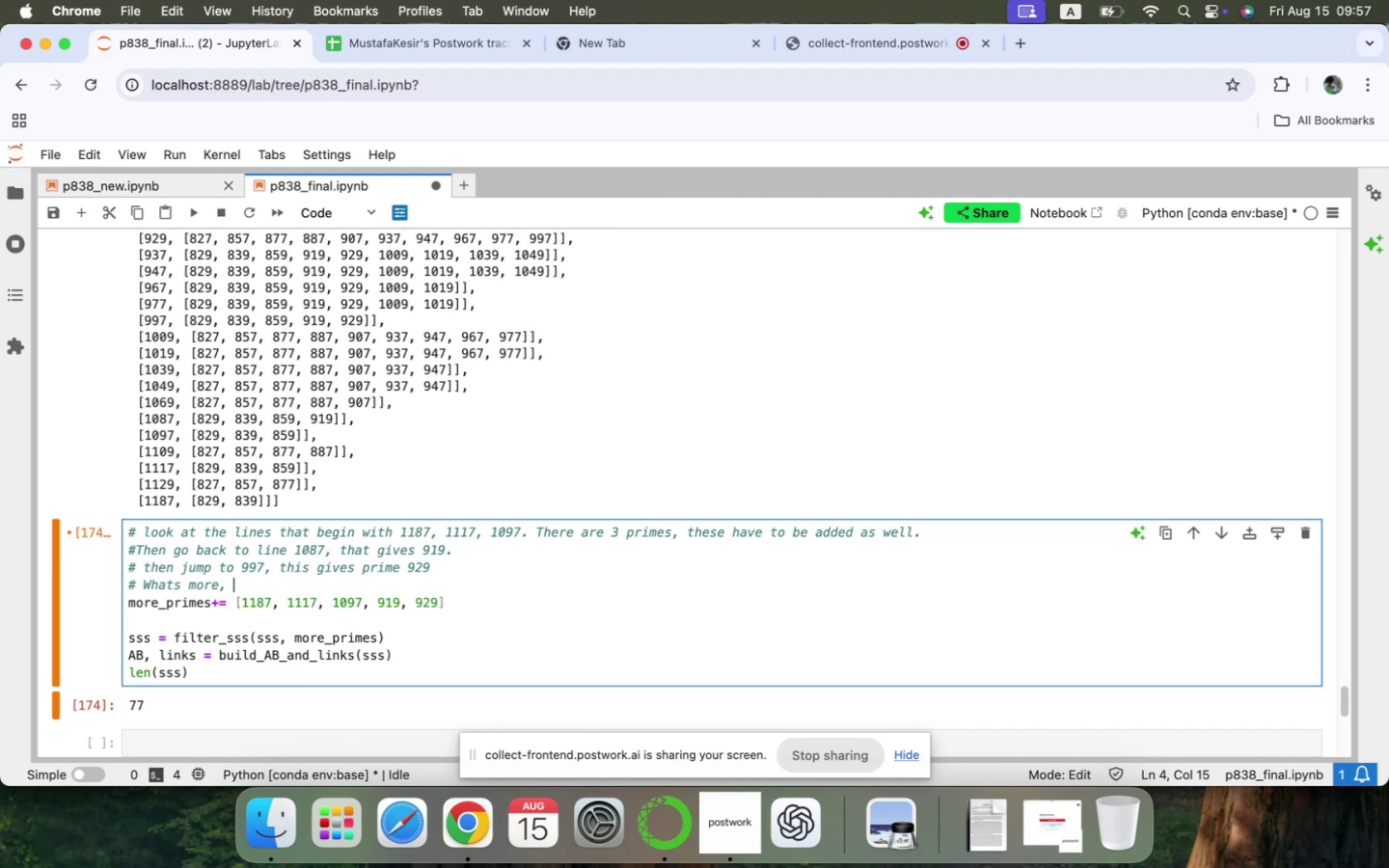 
key(Backspace)
key(Backspace)
key(Backspace)
key(Backspace)
key(Backspace)
key(Backspace)
type(Do not forget to add the 3 primes from 1187, 1117, )
 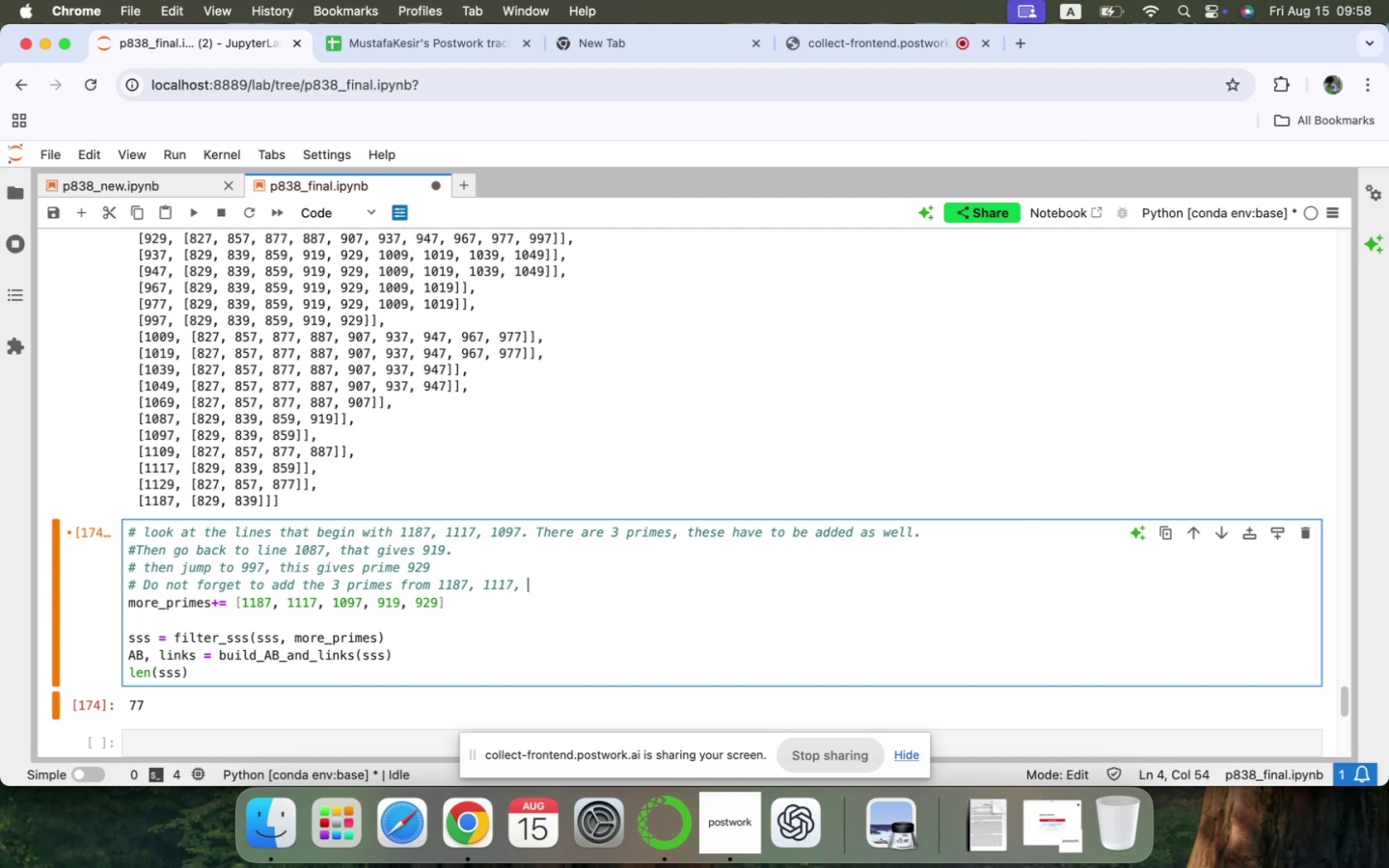 
wait(5.54)
 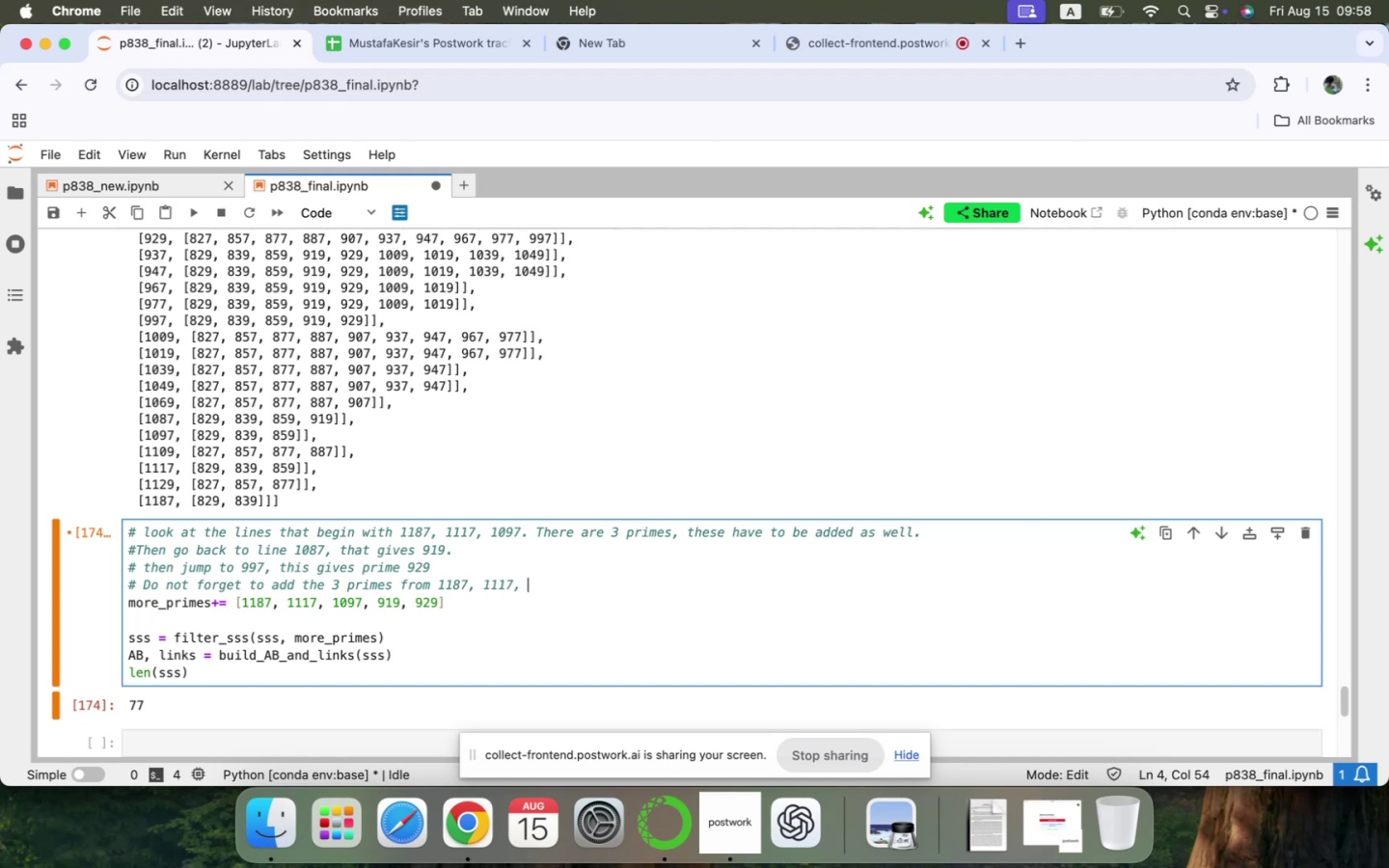 
type(1097)
 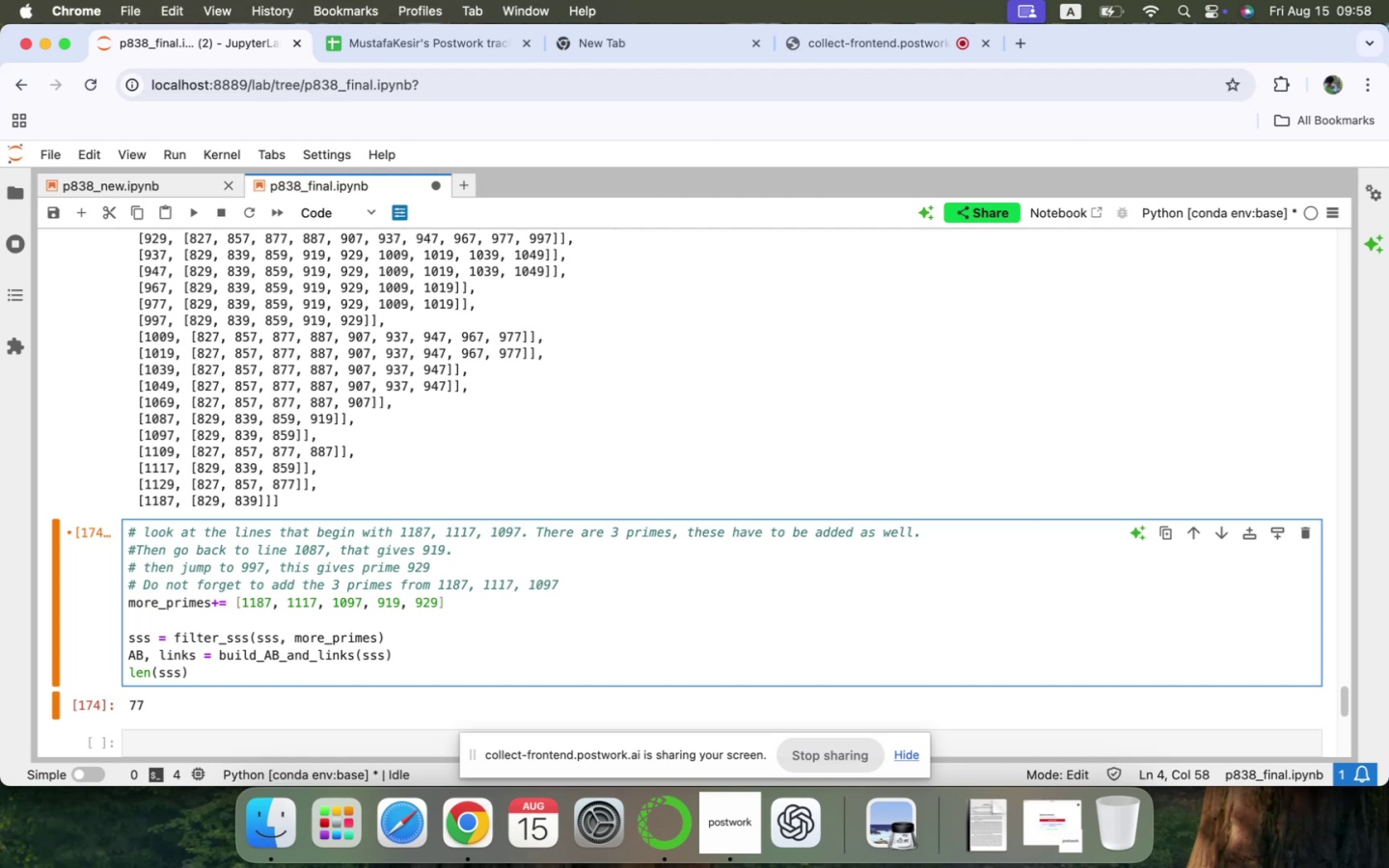 
key(ArrowDown)
 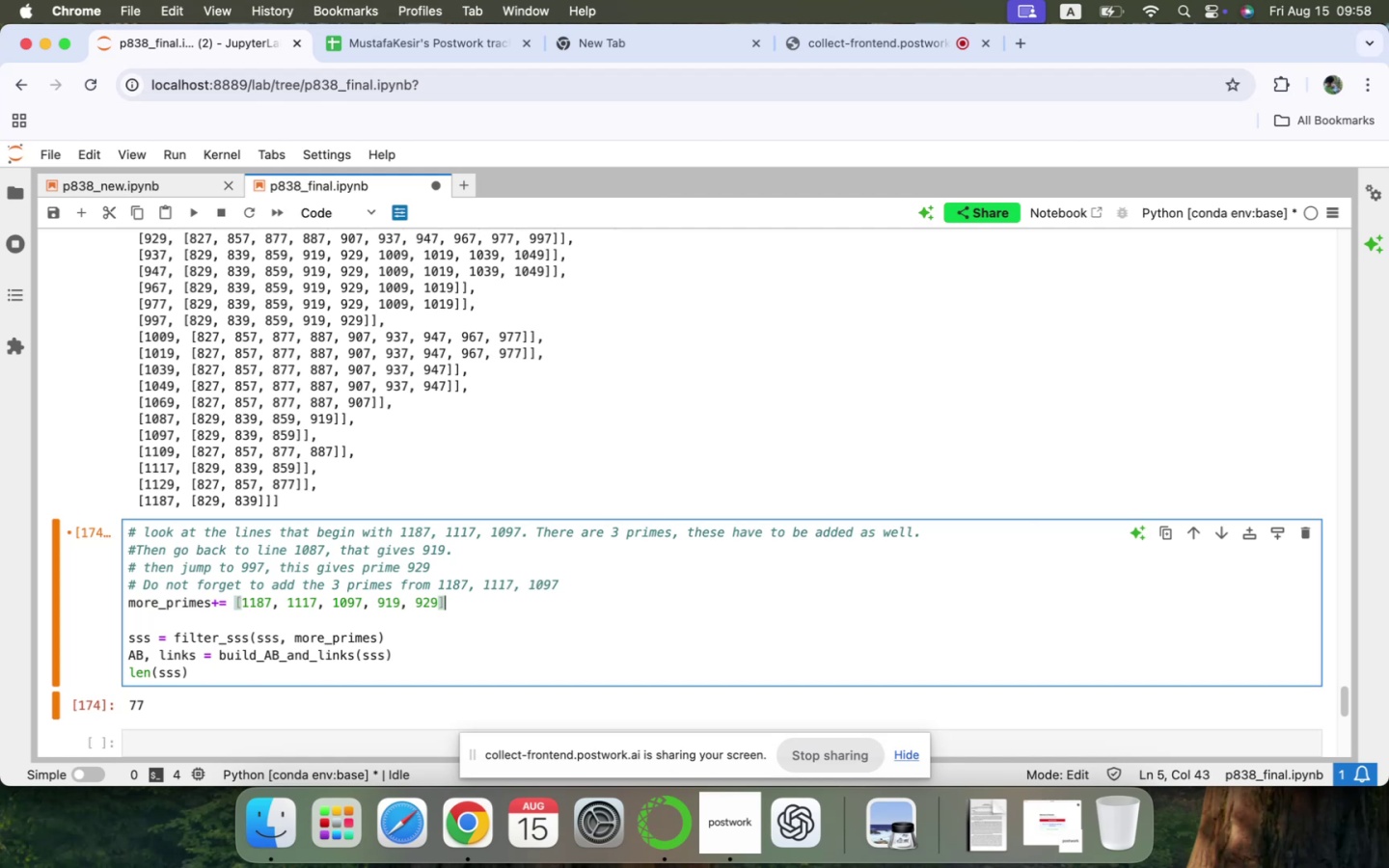 
key(ArrowDown)
 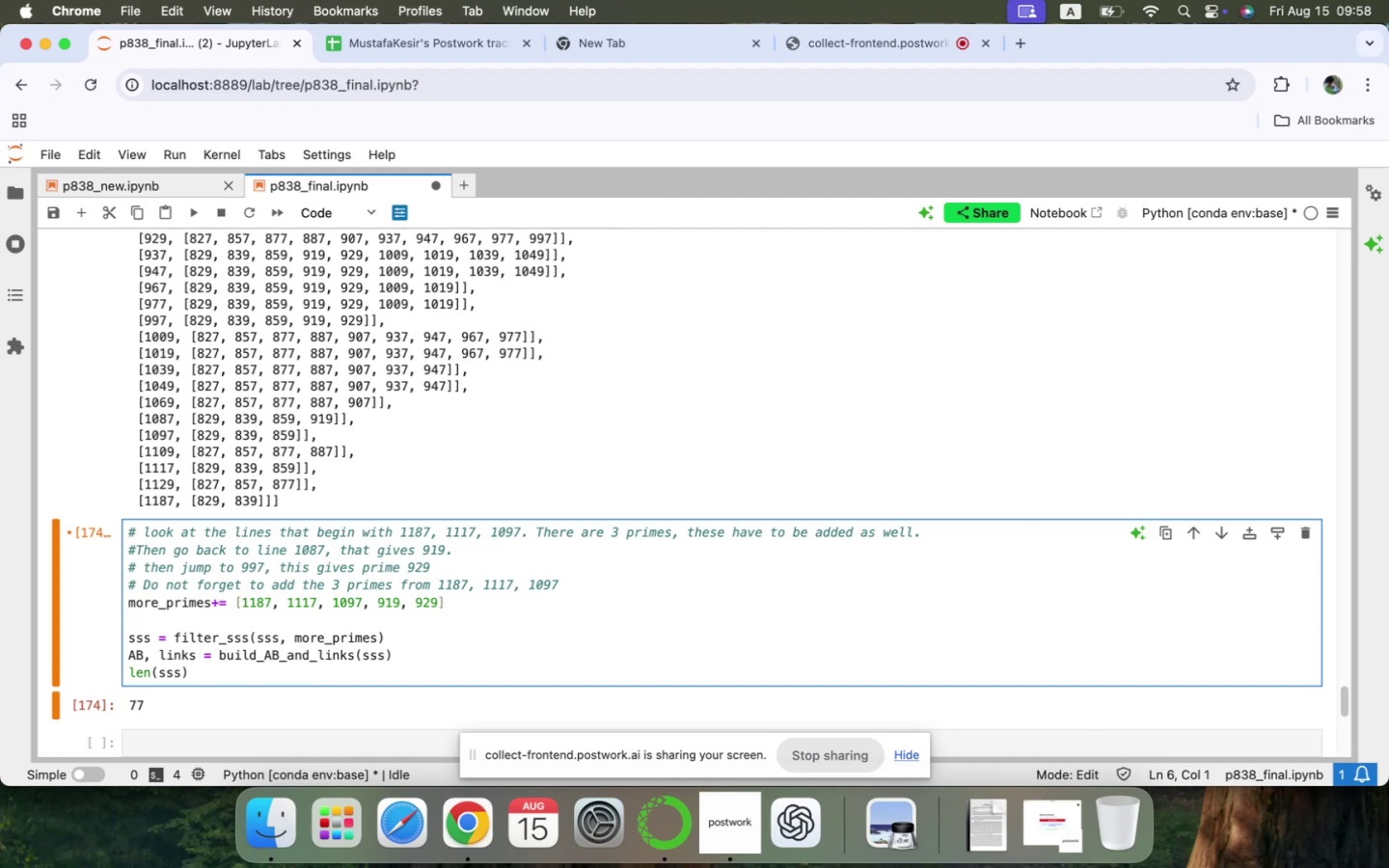 
key(ArrowRight)
 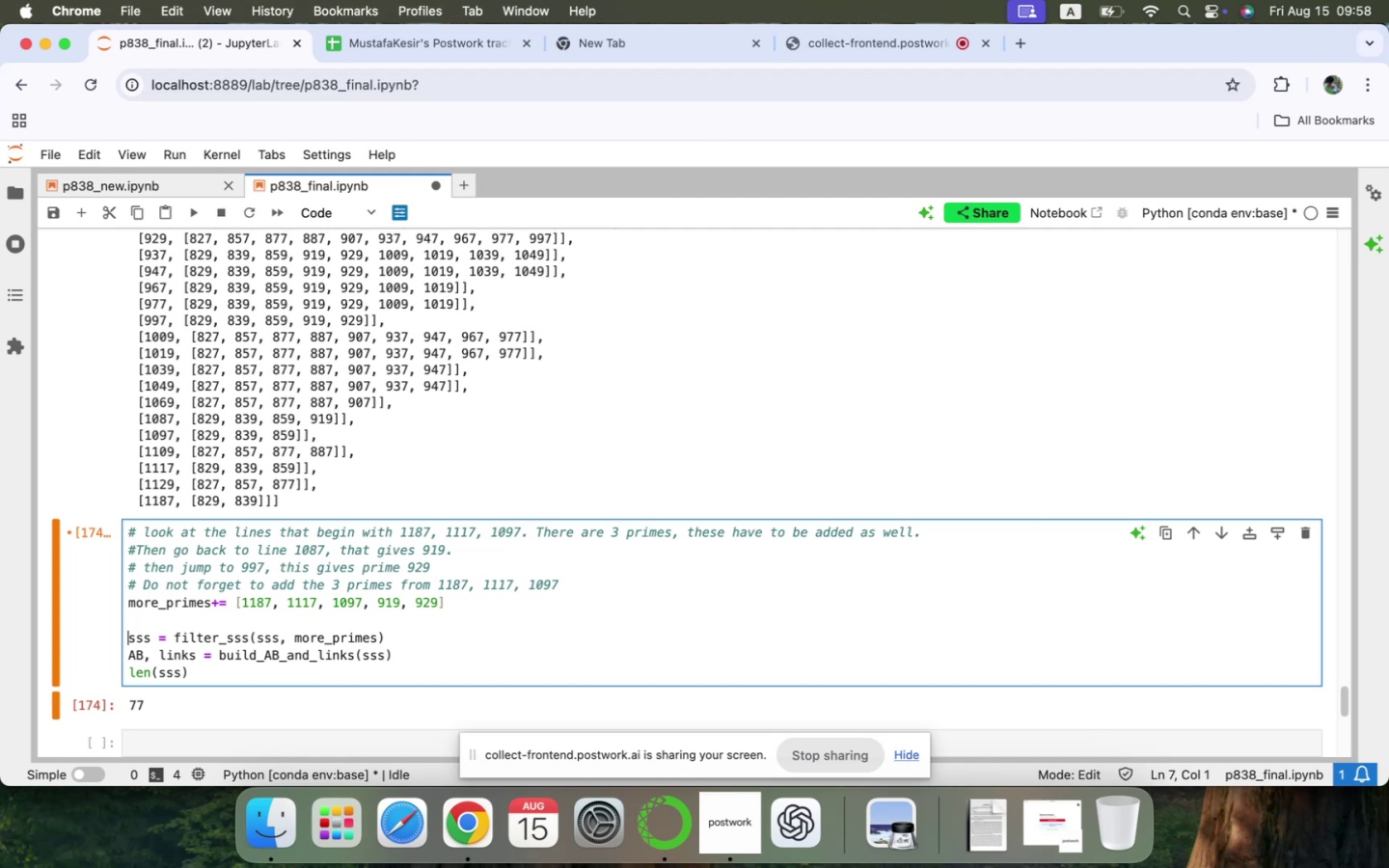 
key(ArrowUp)
 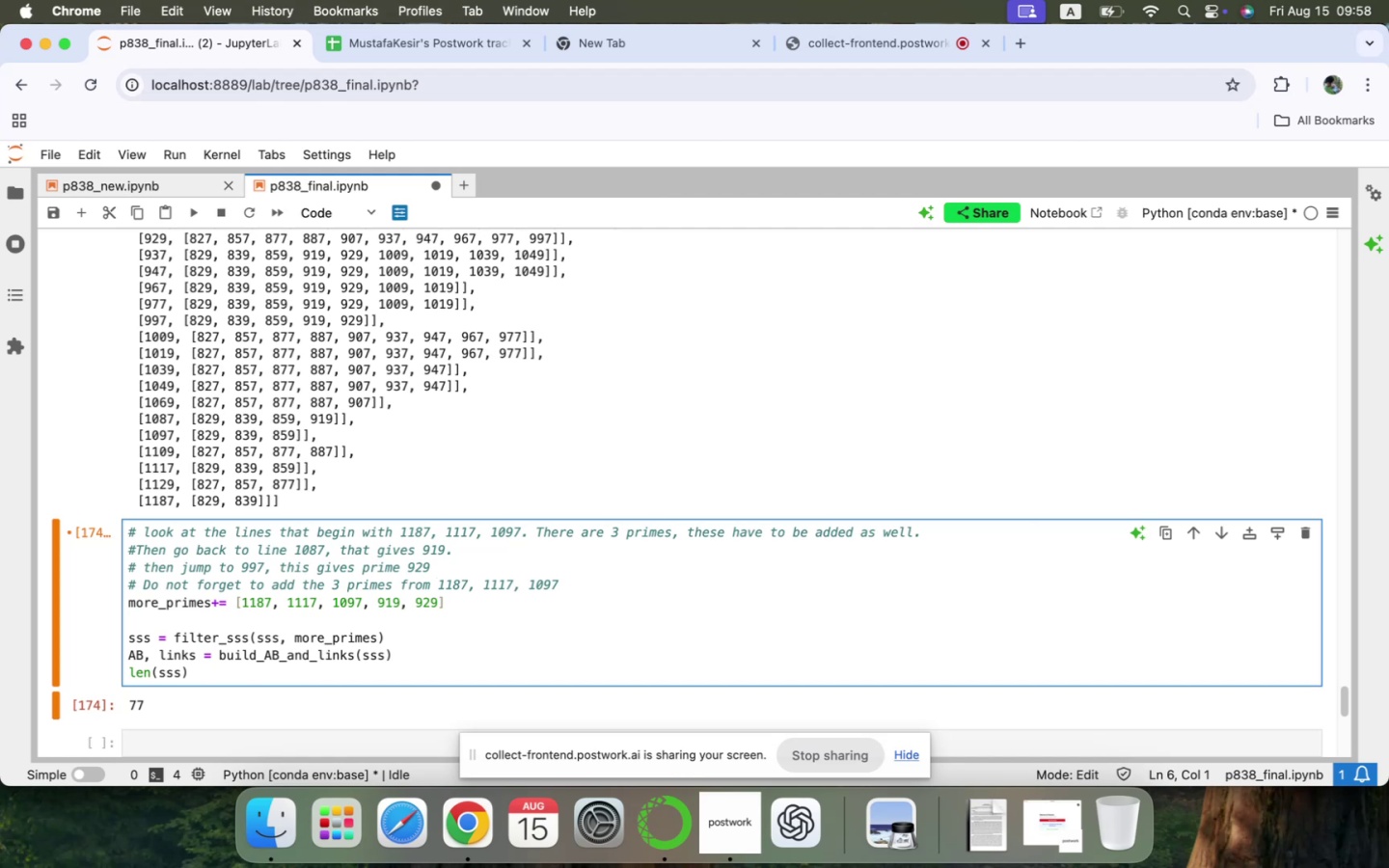 
key(ArrowUp)
 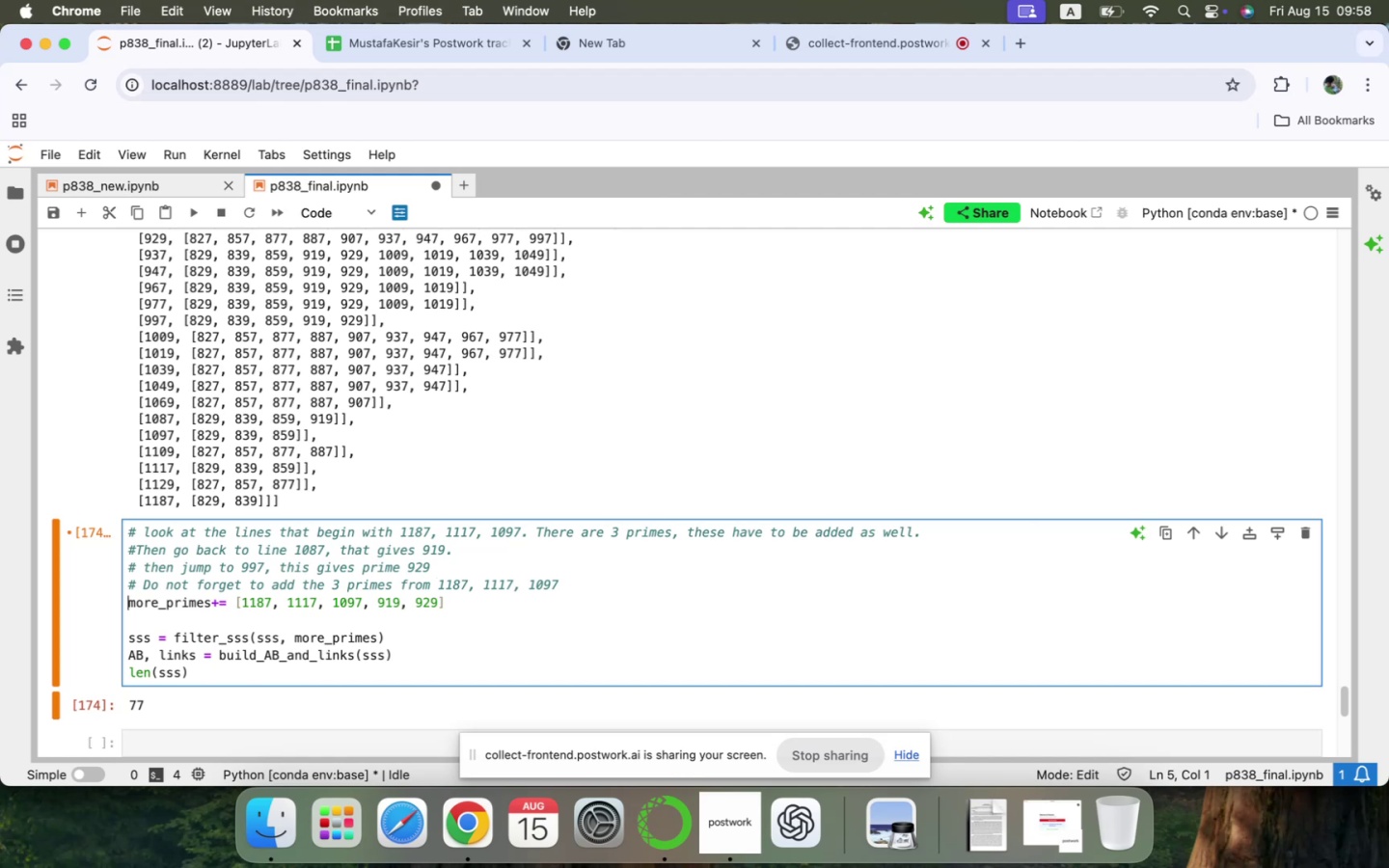 
hold_key(key=ArrowRight, duration=1.5)
 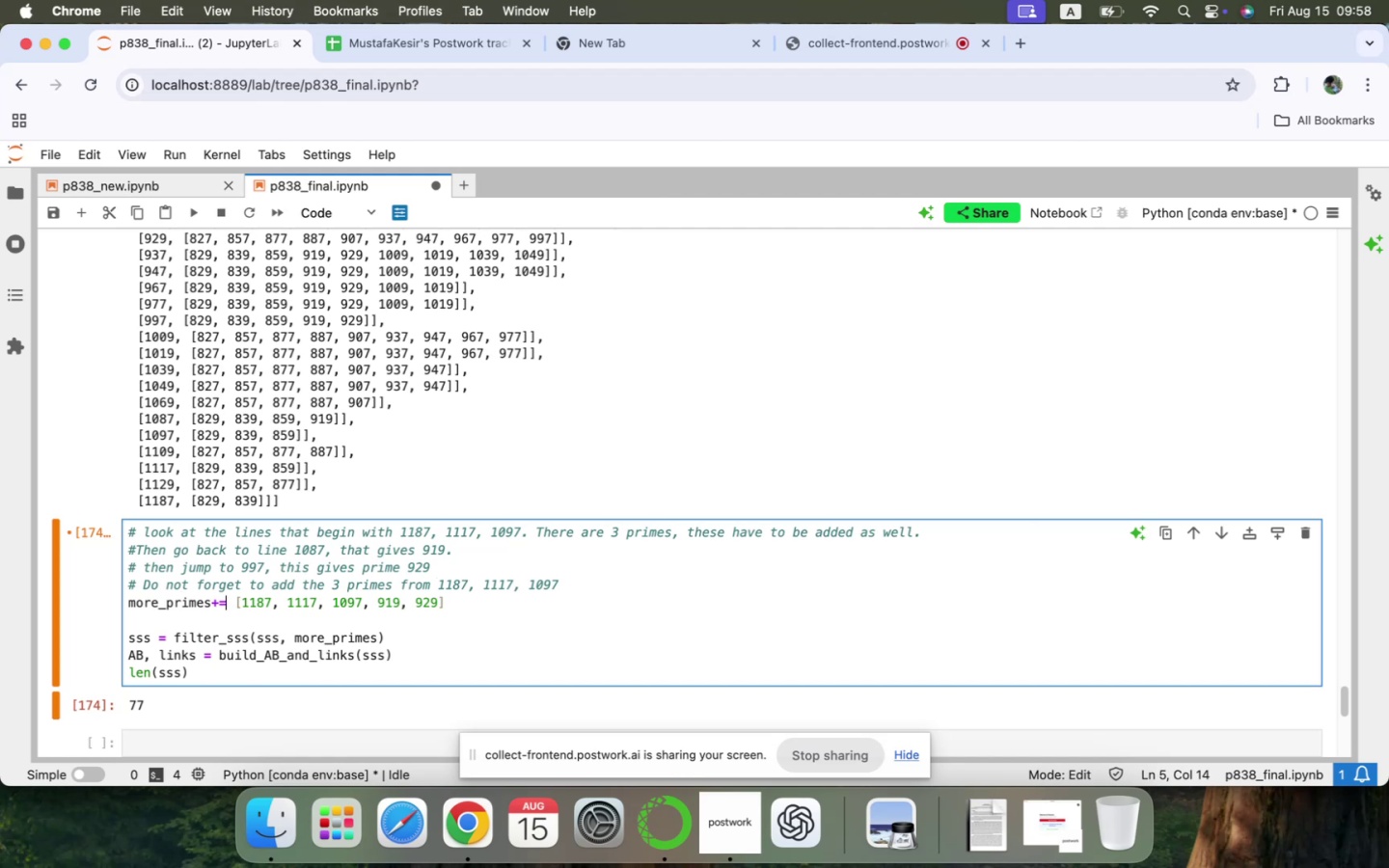 
key(ArrowRight)
 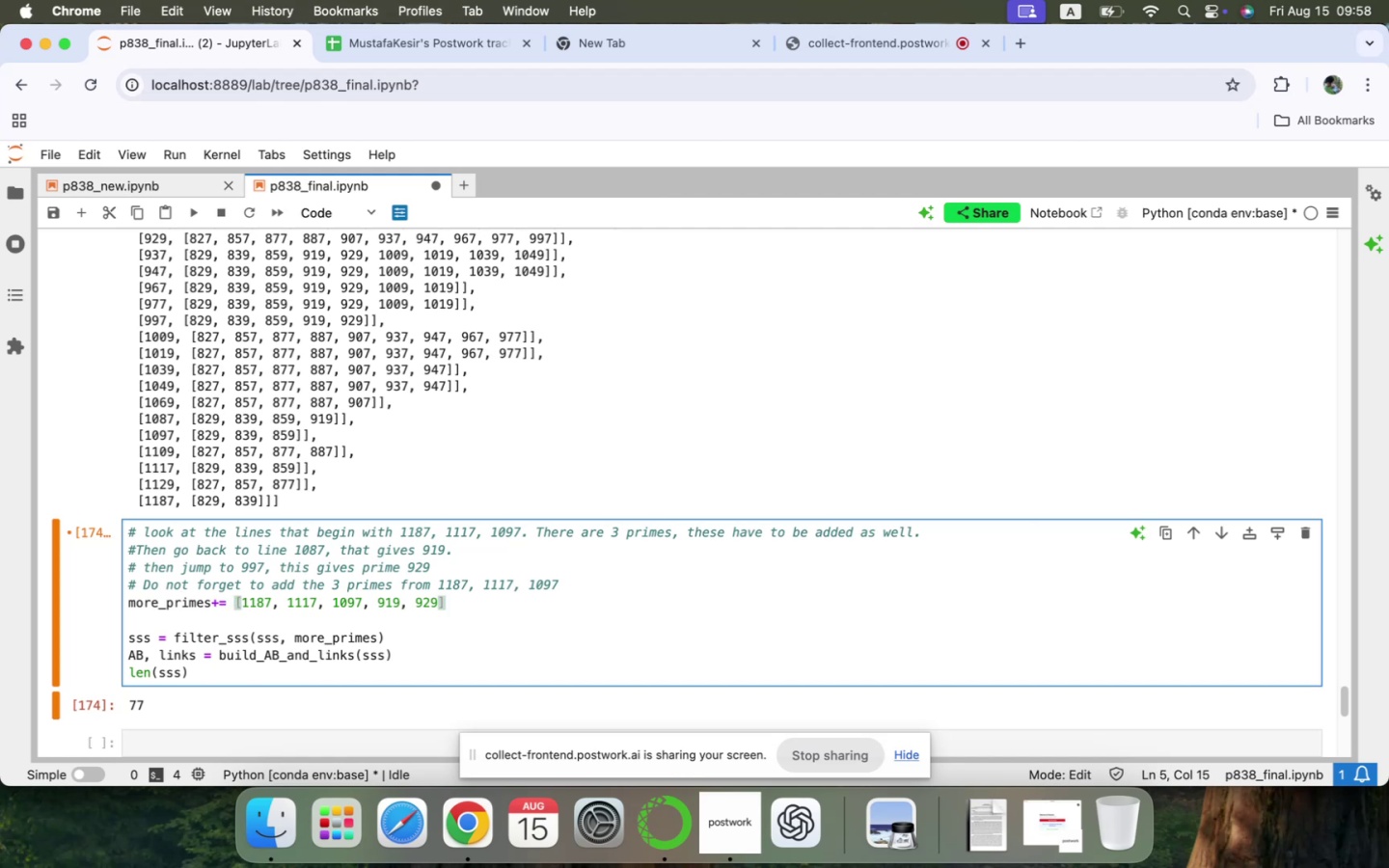 
wait(6.18)
 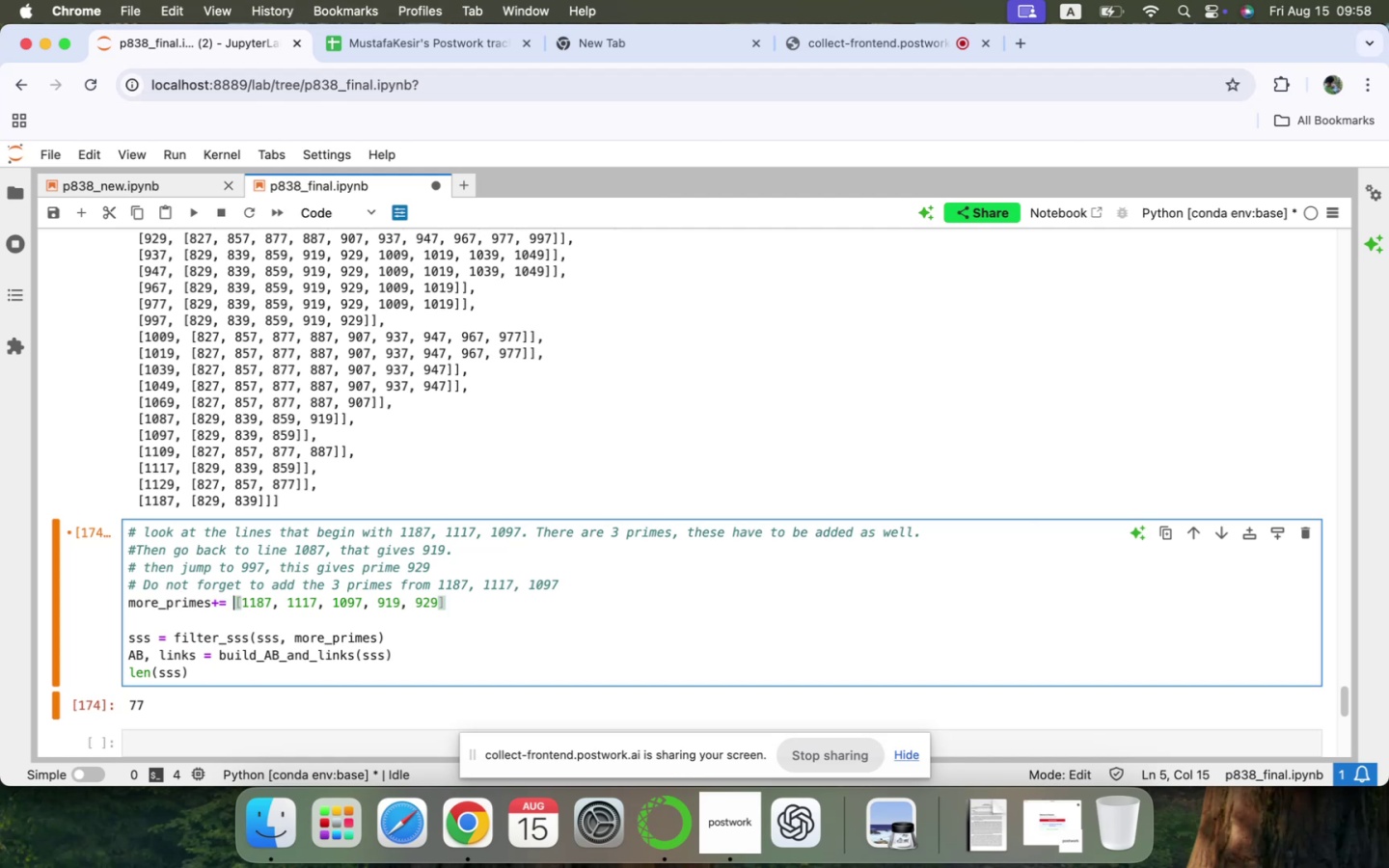 
key(ArrowLeft)
 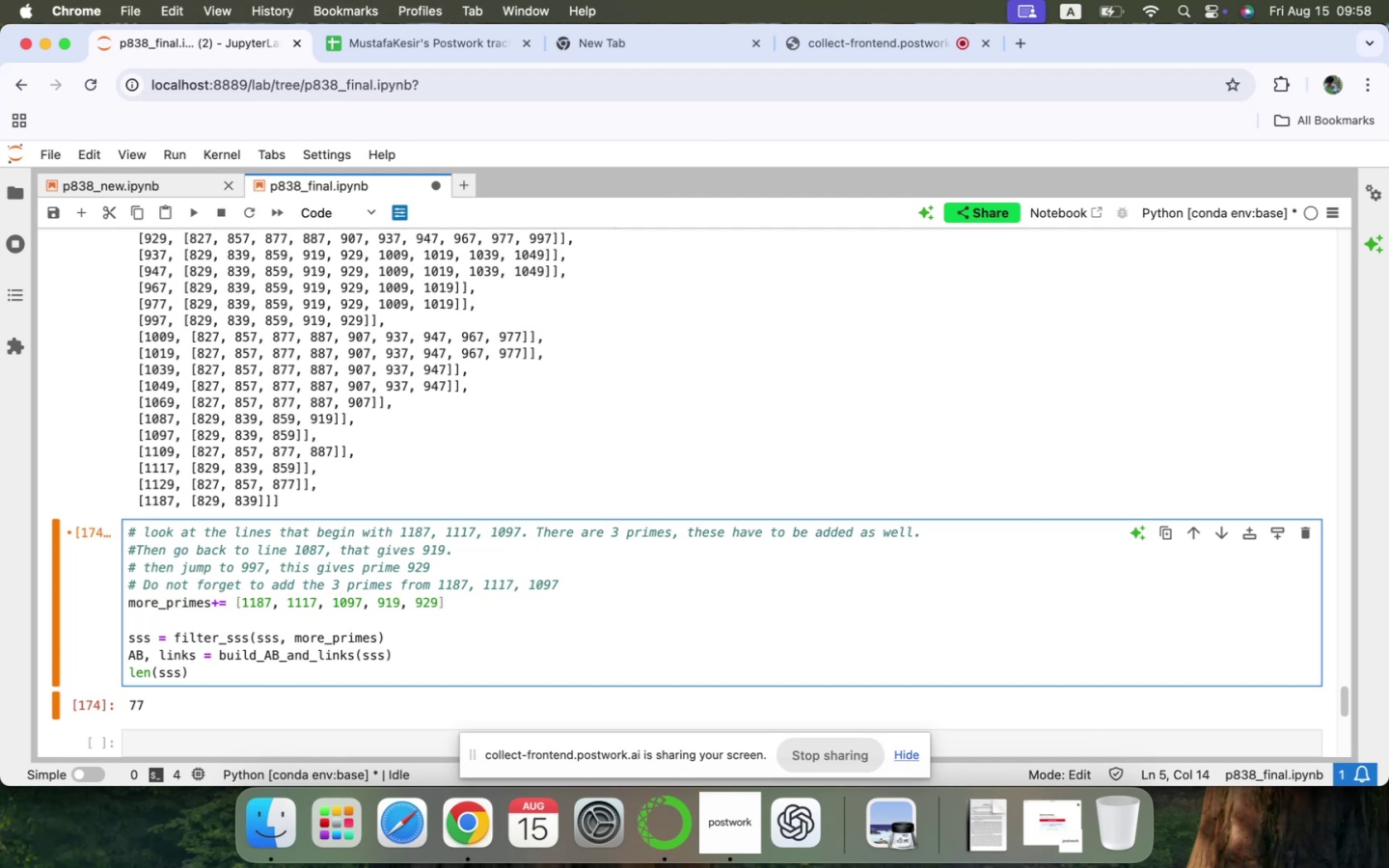 
key(ArrowUp)
 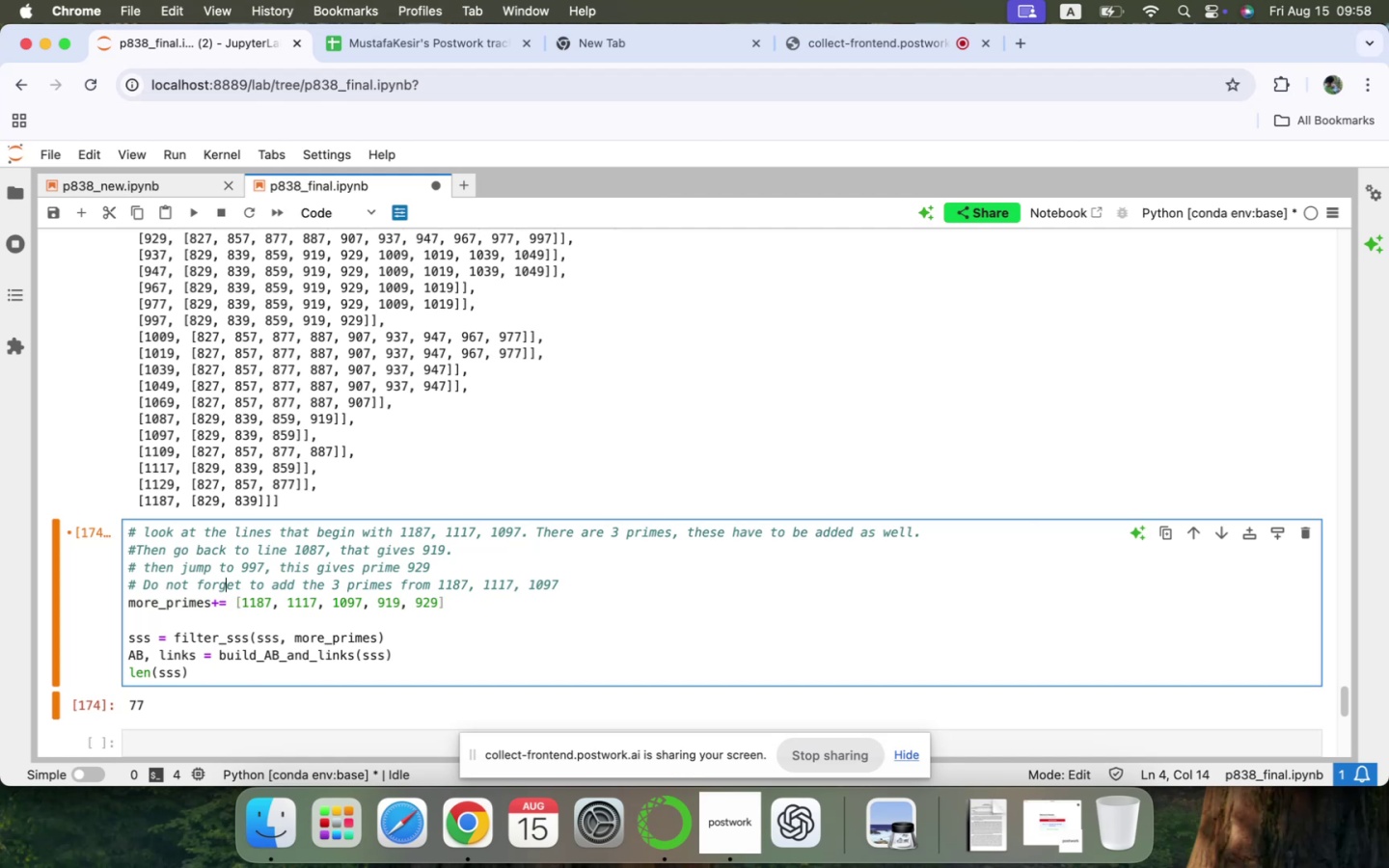 
key(ArrowUp)
 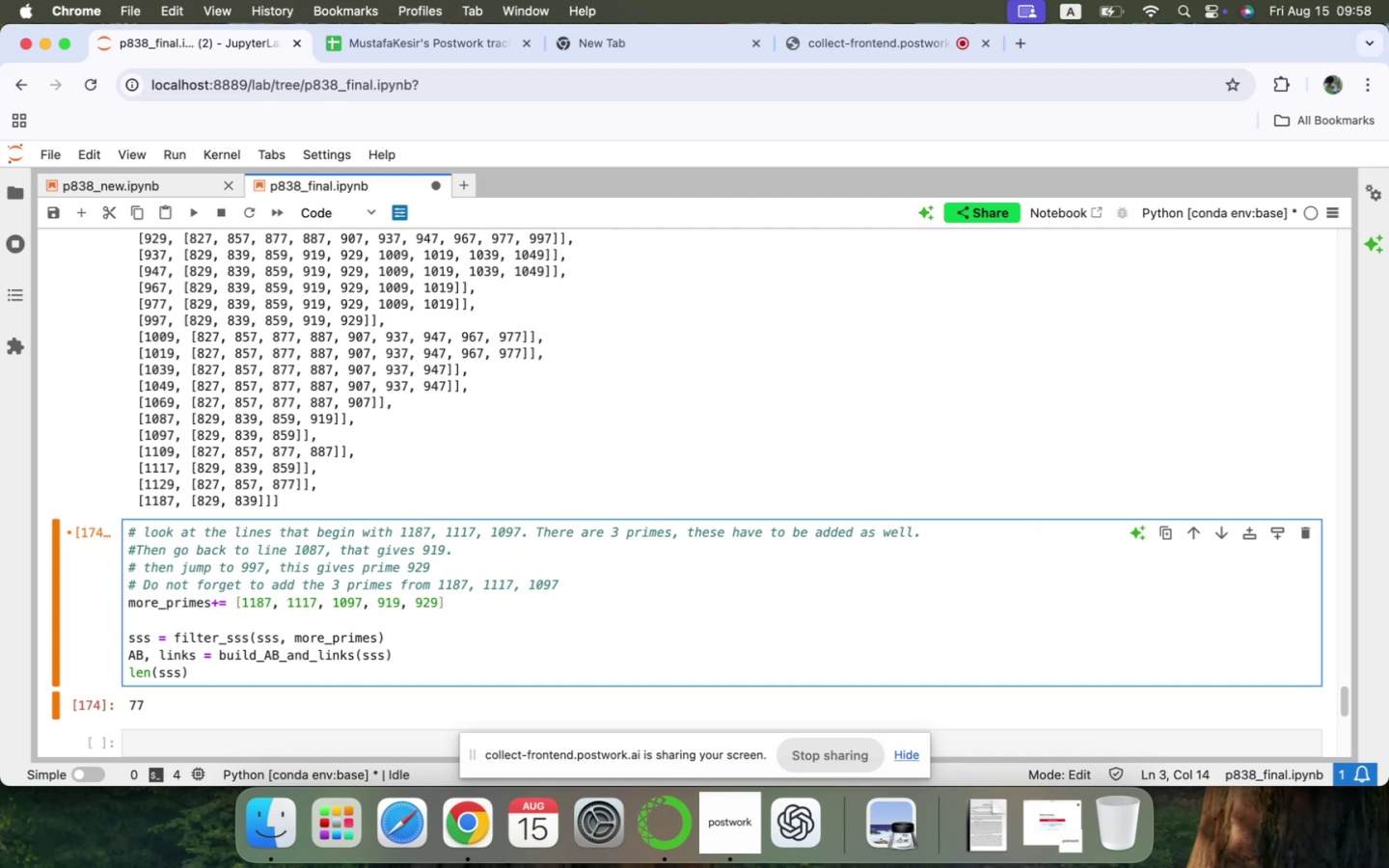 
key(ArrowUp)
 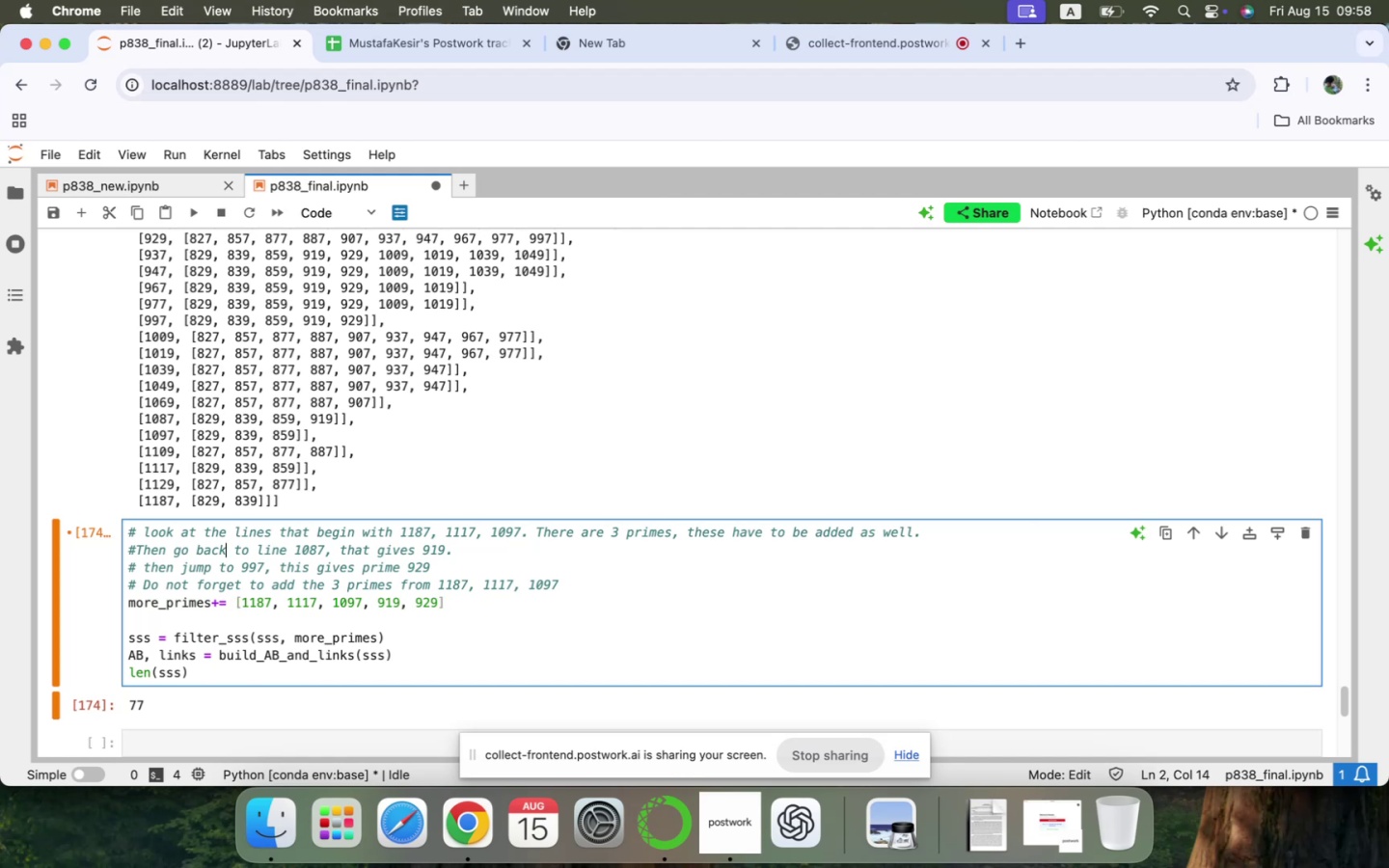 
key(ArrowDown)
 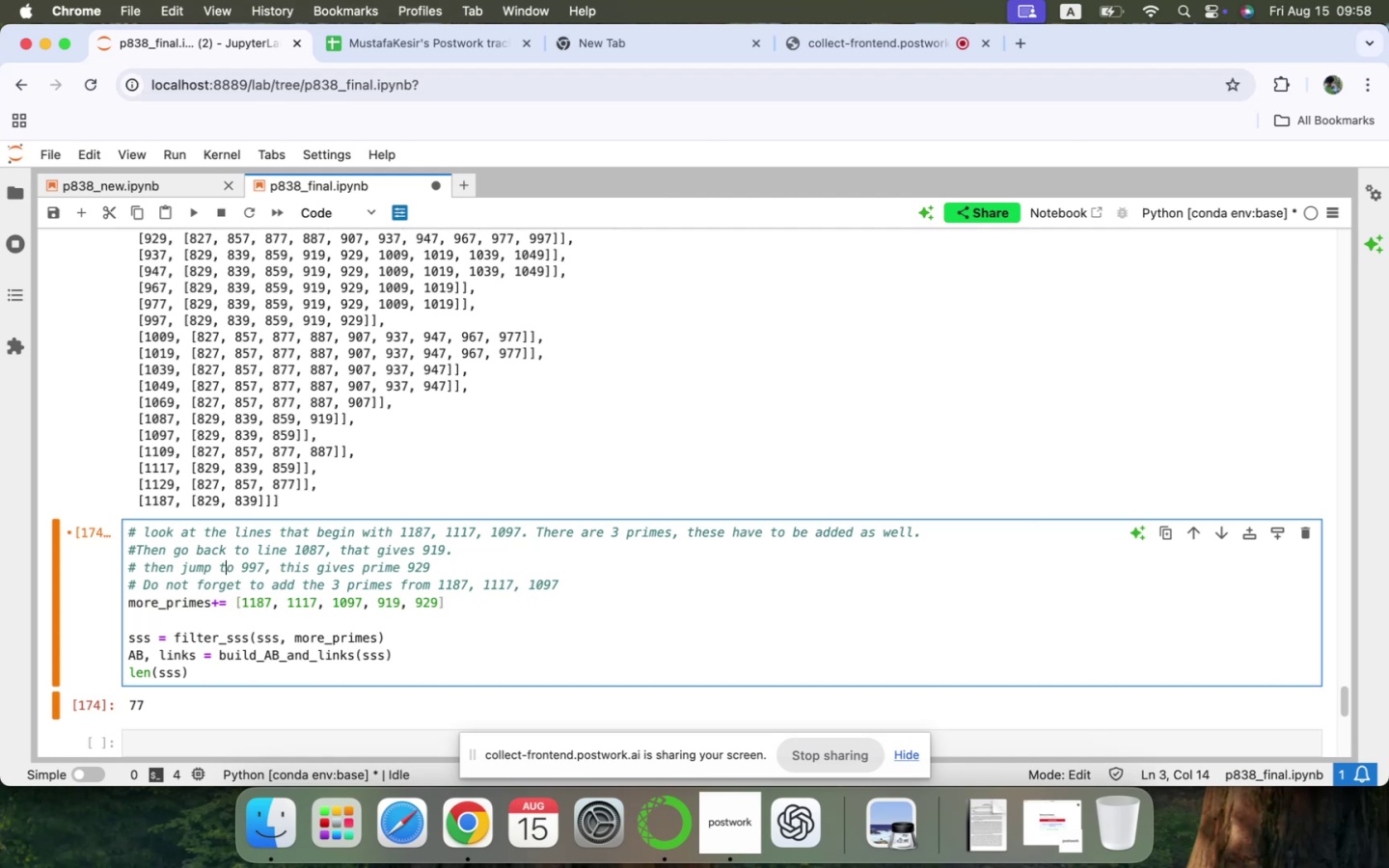 
key(ArrowDown)
 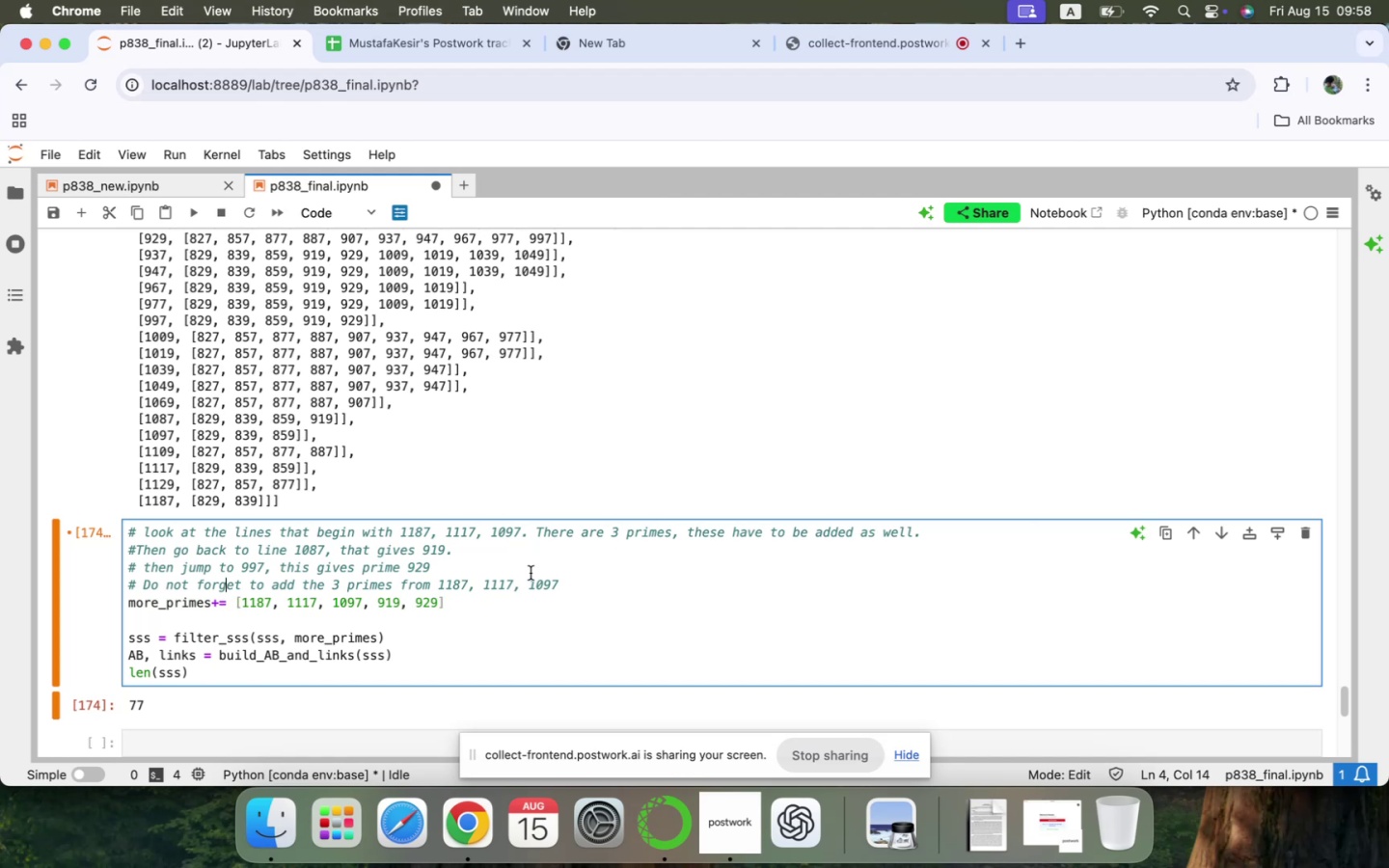 
key(Meta+CommandLeft)
 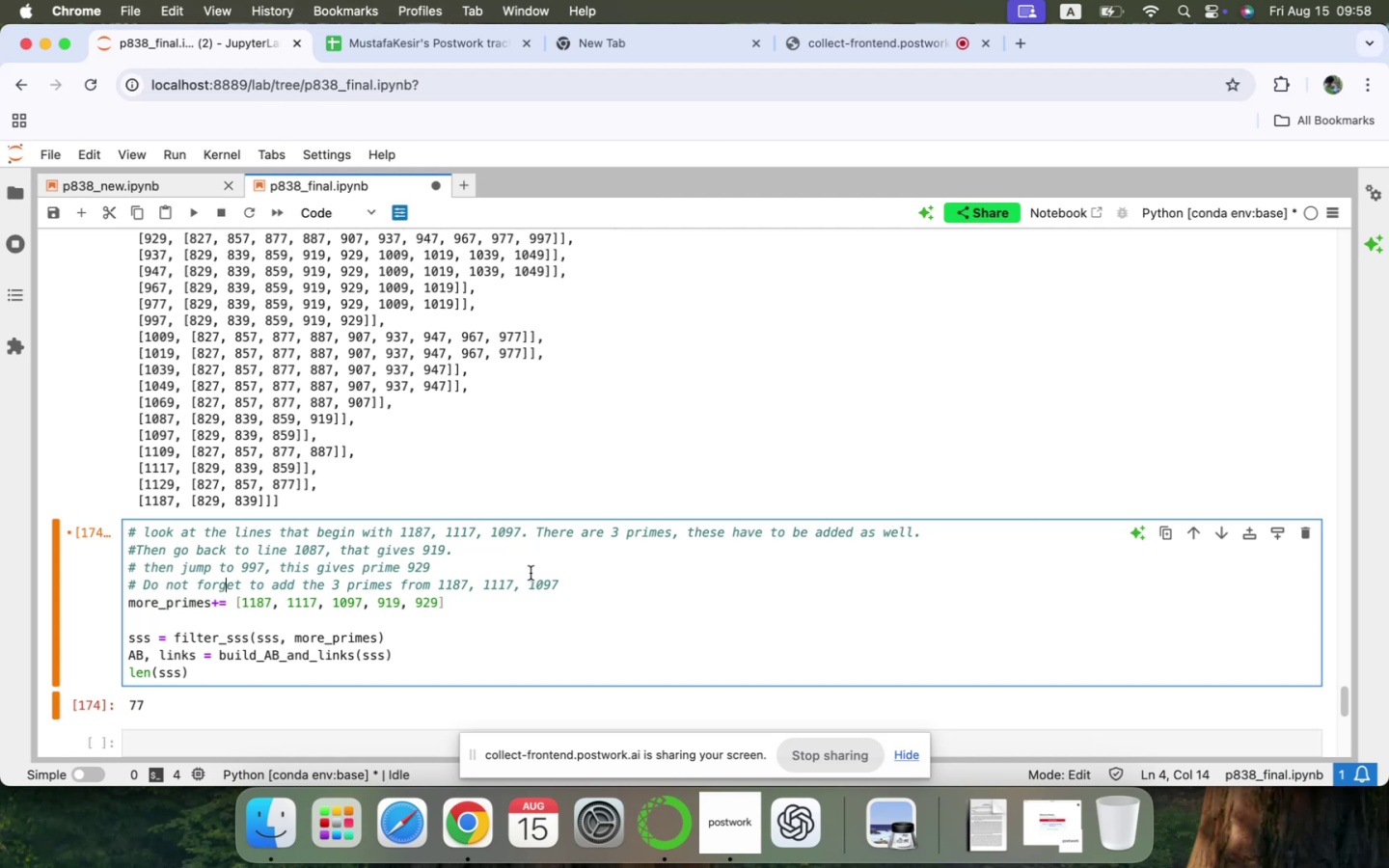 
key(Meta+X)
 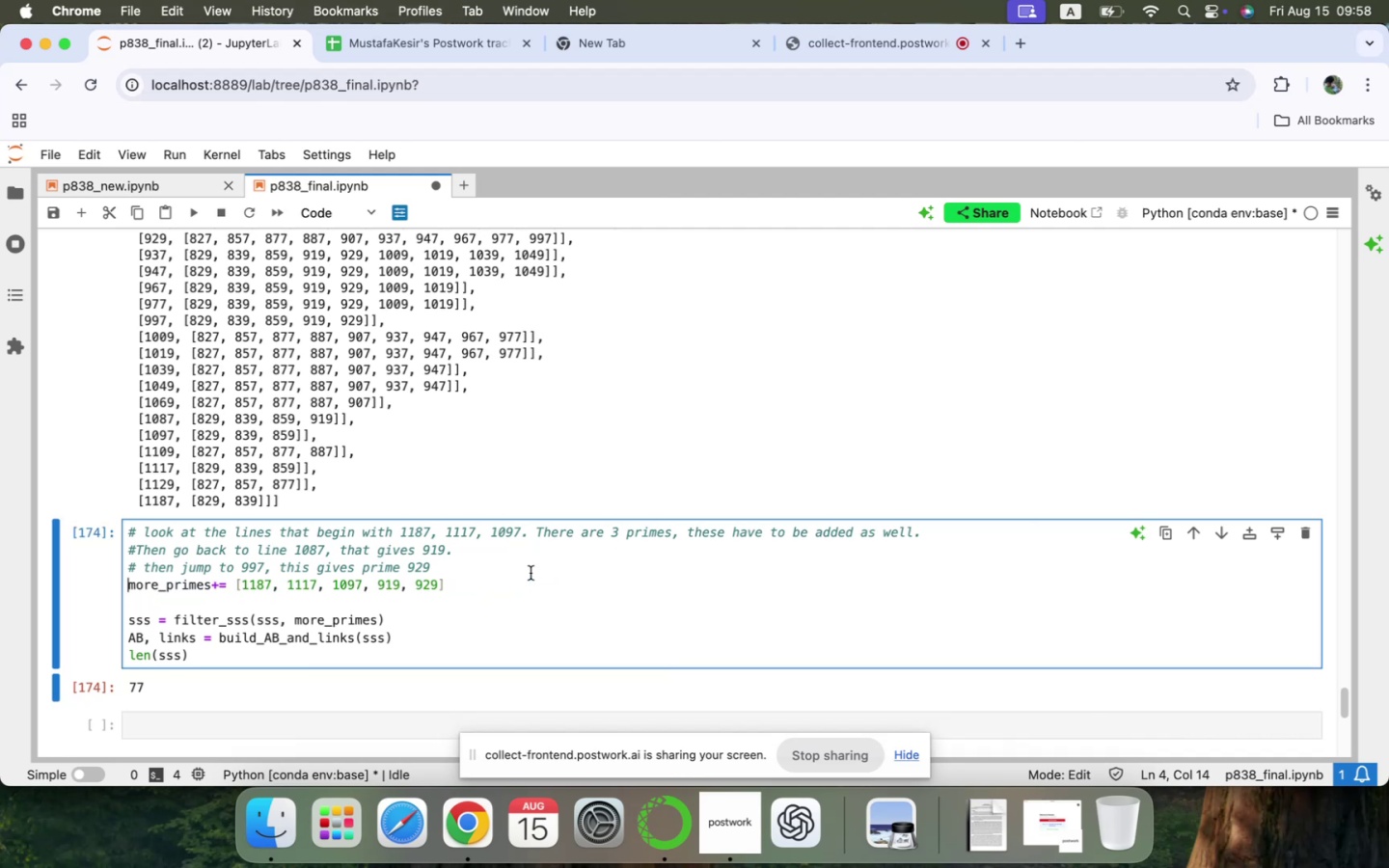 
key(ArrowUp)
 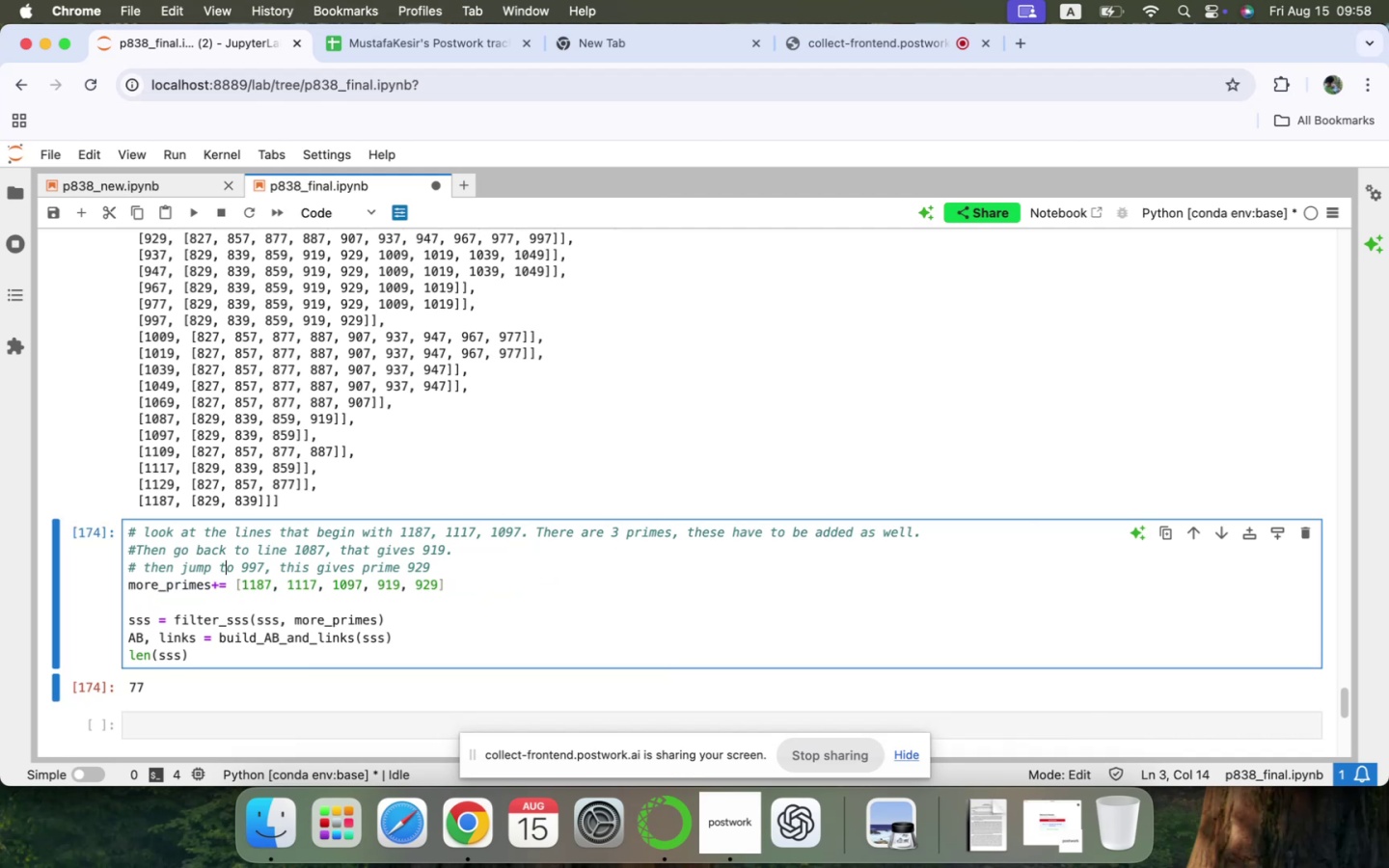 
key(ArrowUp)
 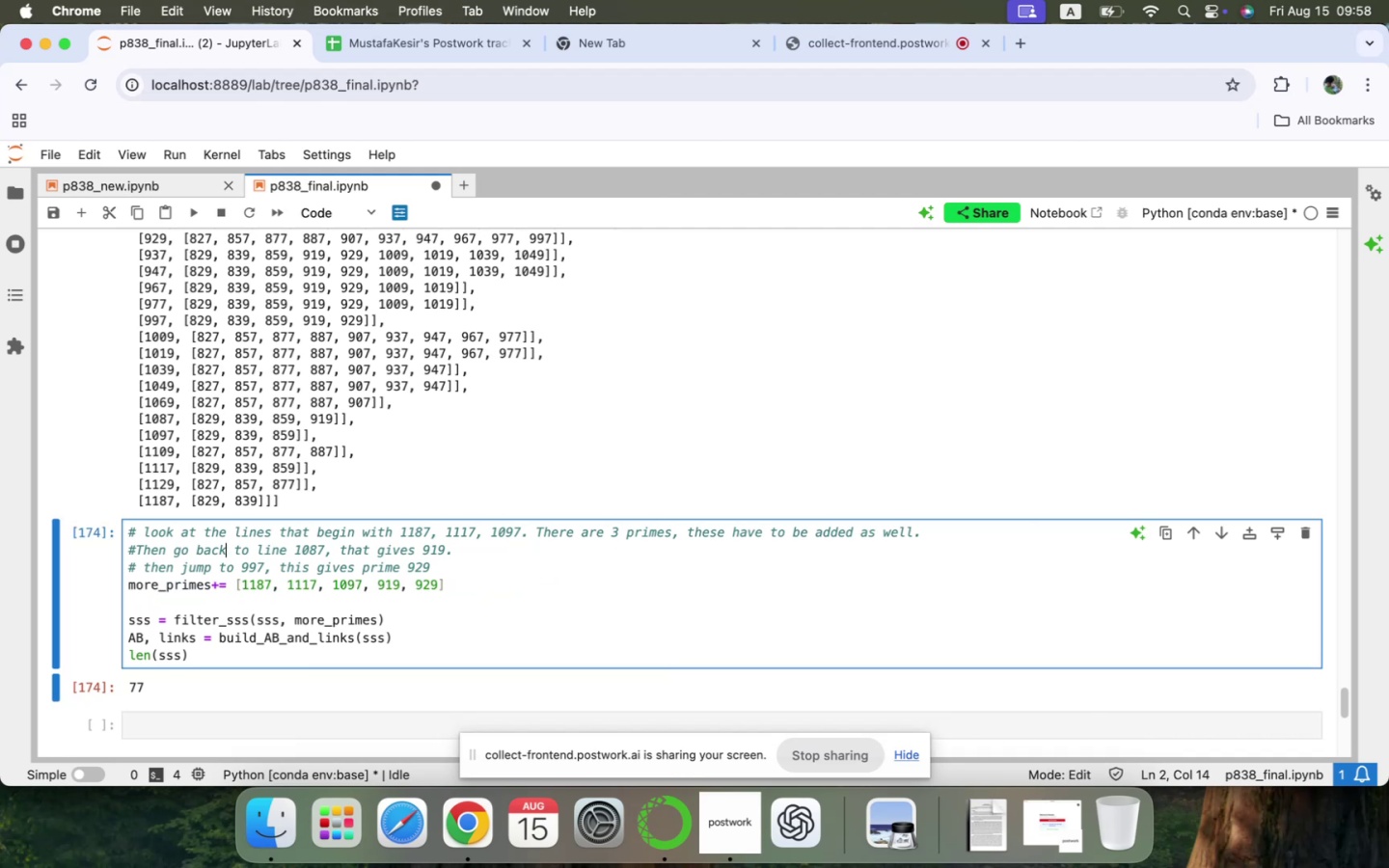 
key(ArrowUp)
 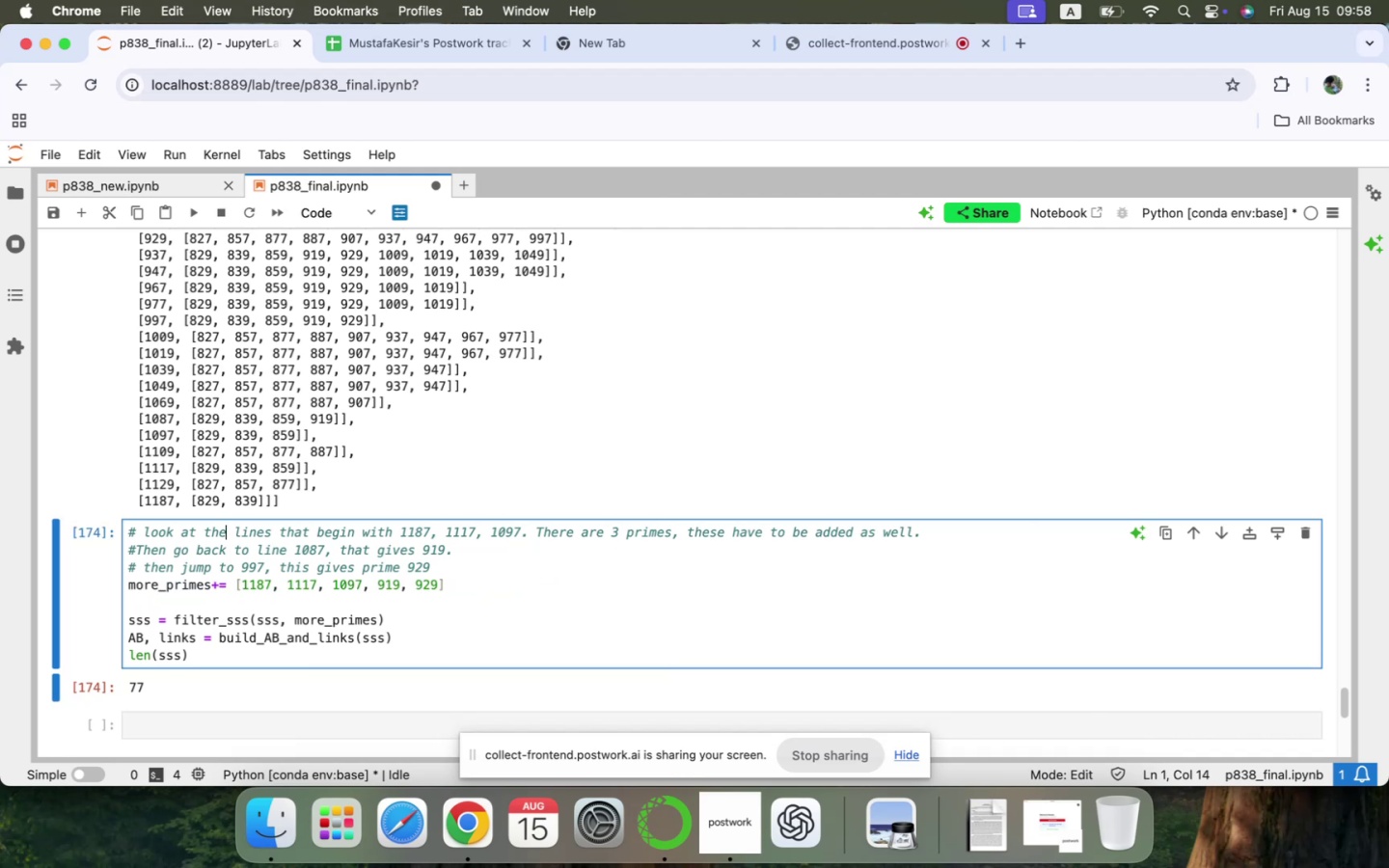 
hold_key(key=ArrowRight, duration=1.51)
 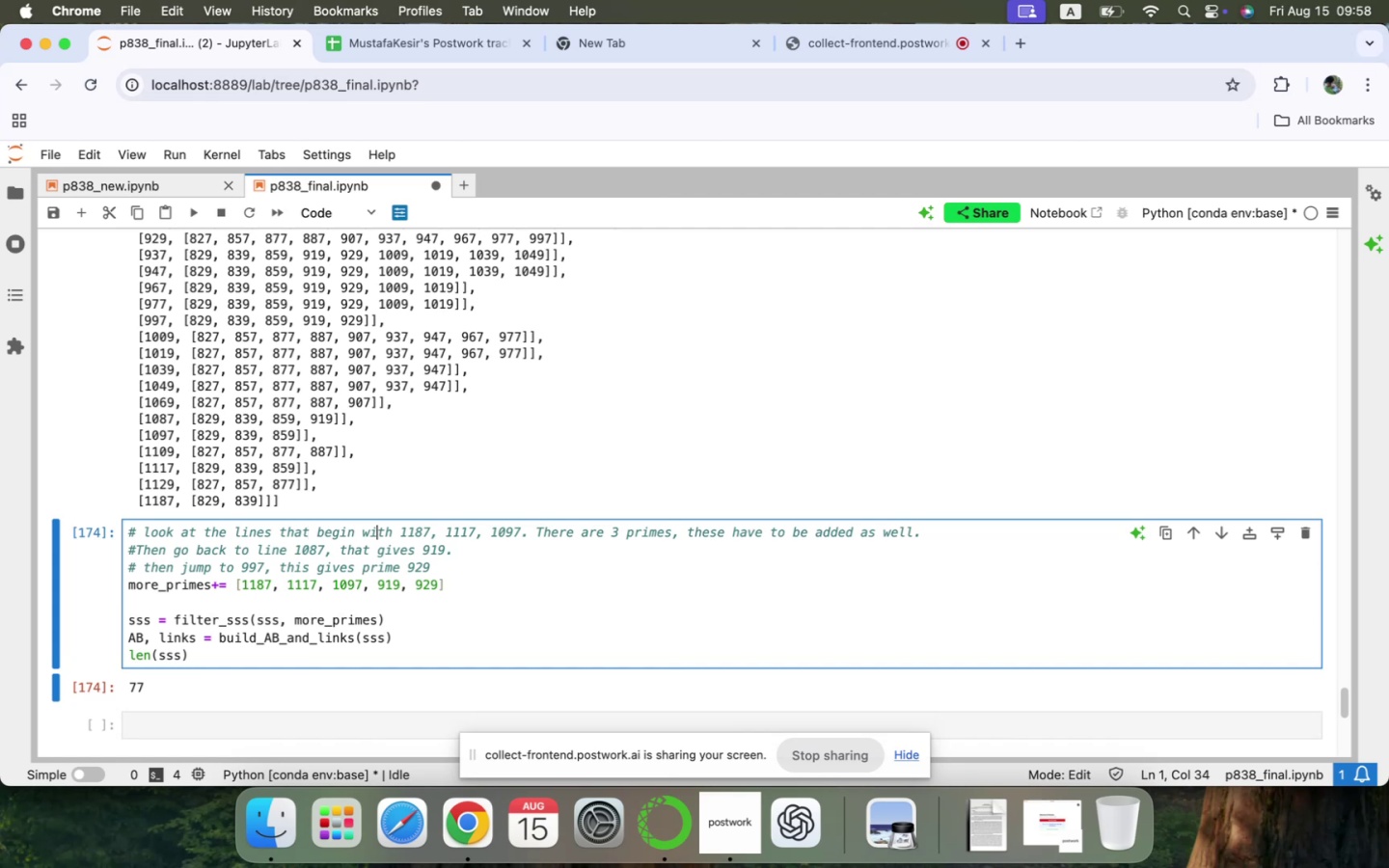 
hold_key(key=ArrowRight, duration=1.5)
 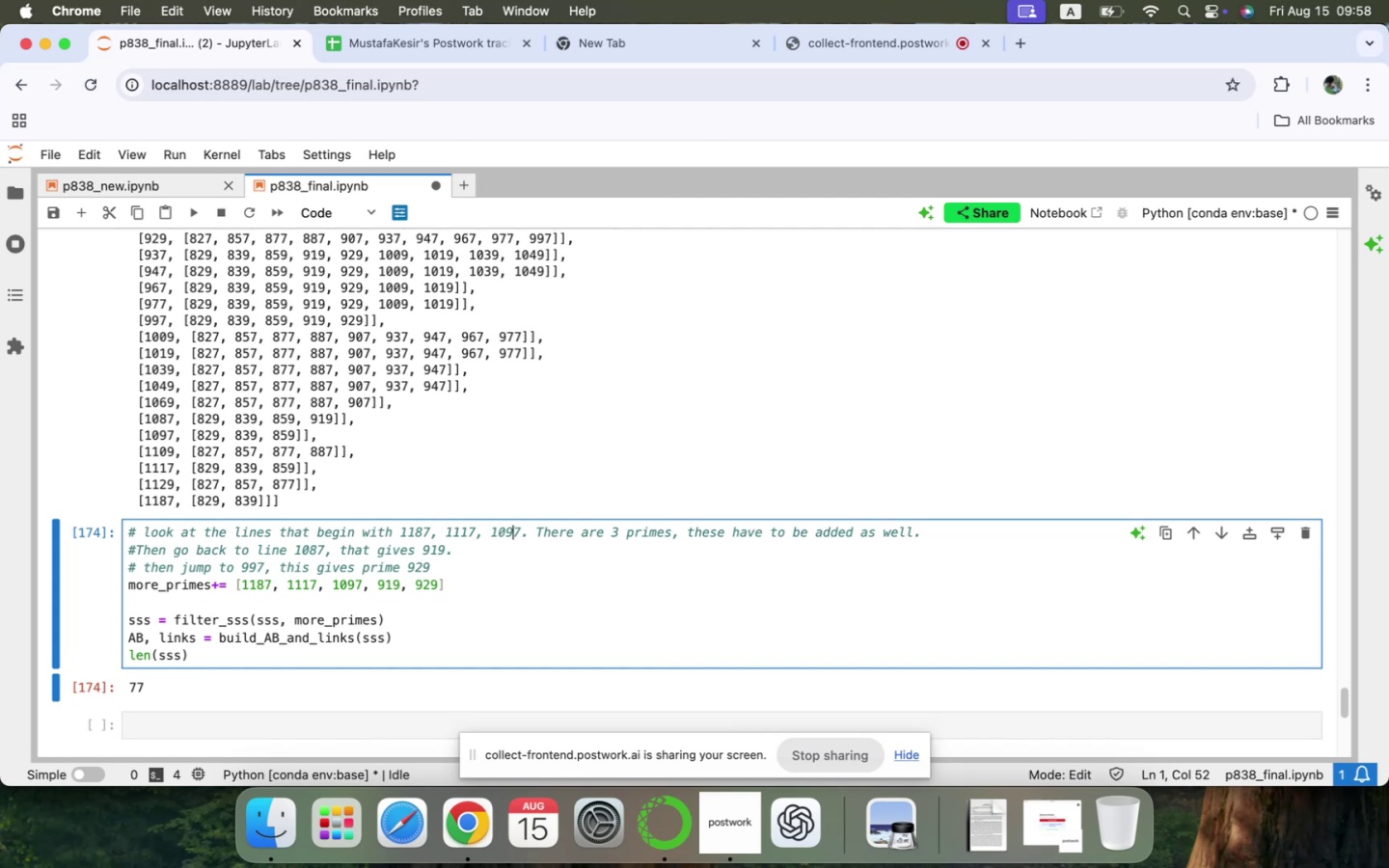 
hold_key(key=ArrowRight, duration=1.58)
 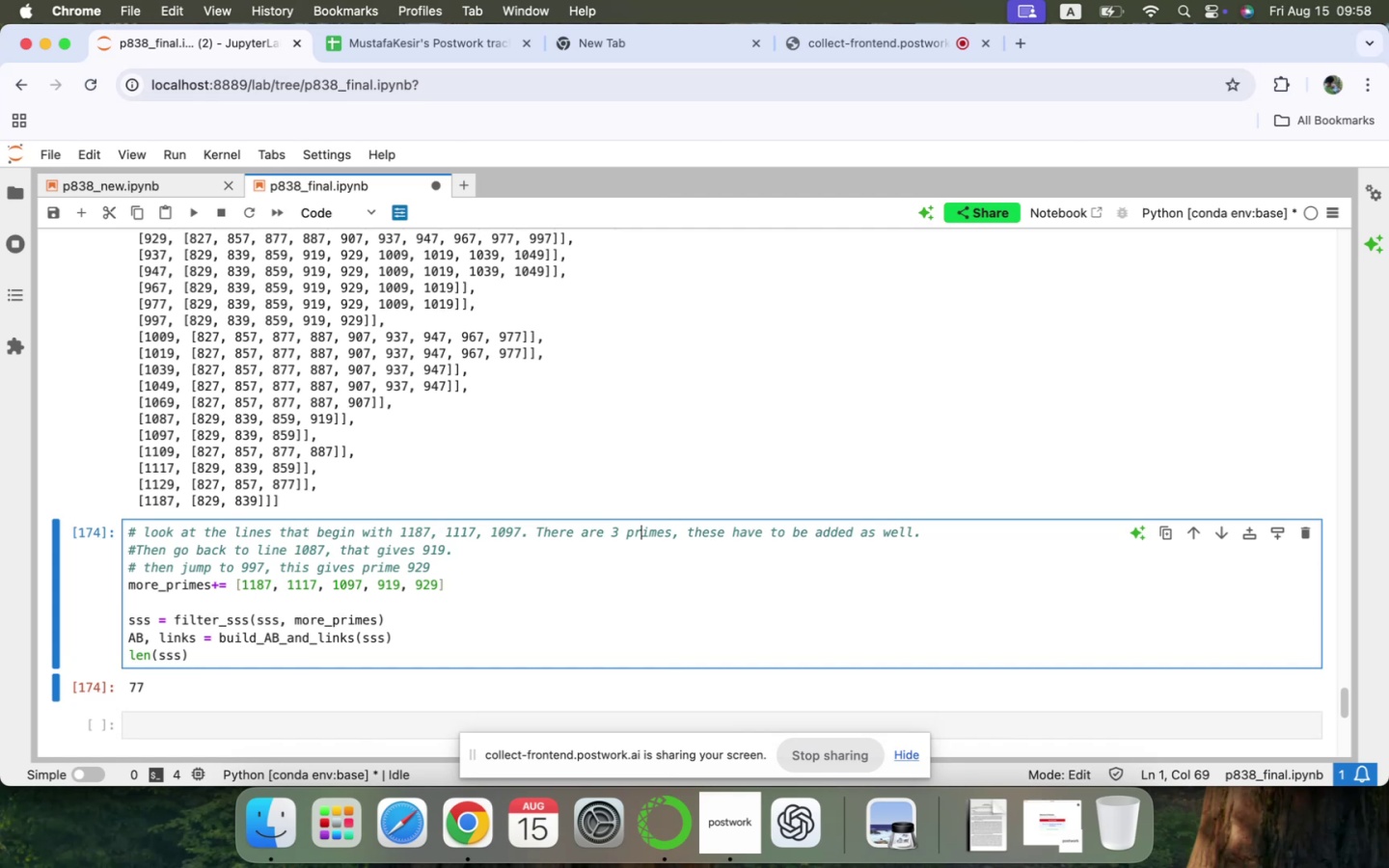 
hold_key(key=ArrowRight, duration=0.38)
 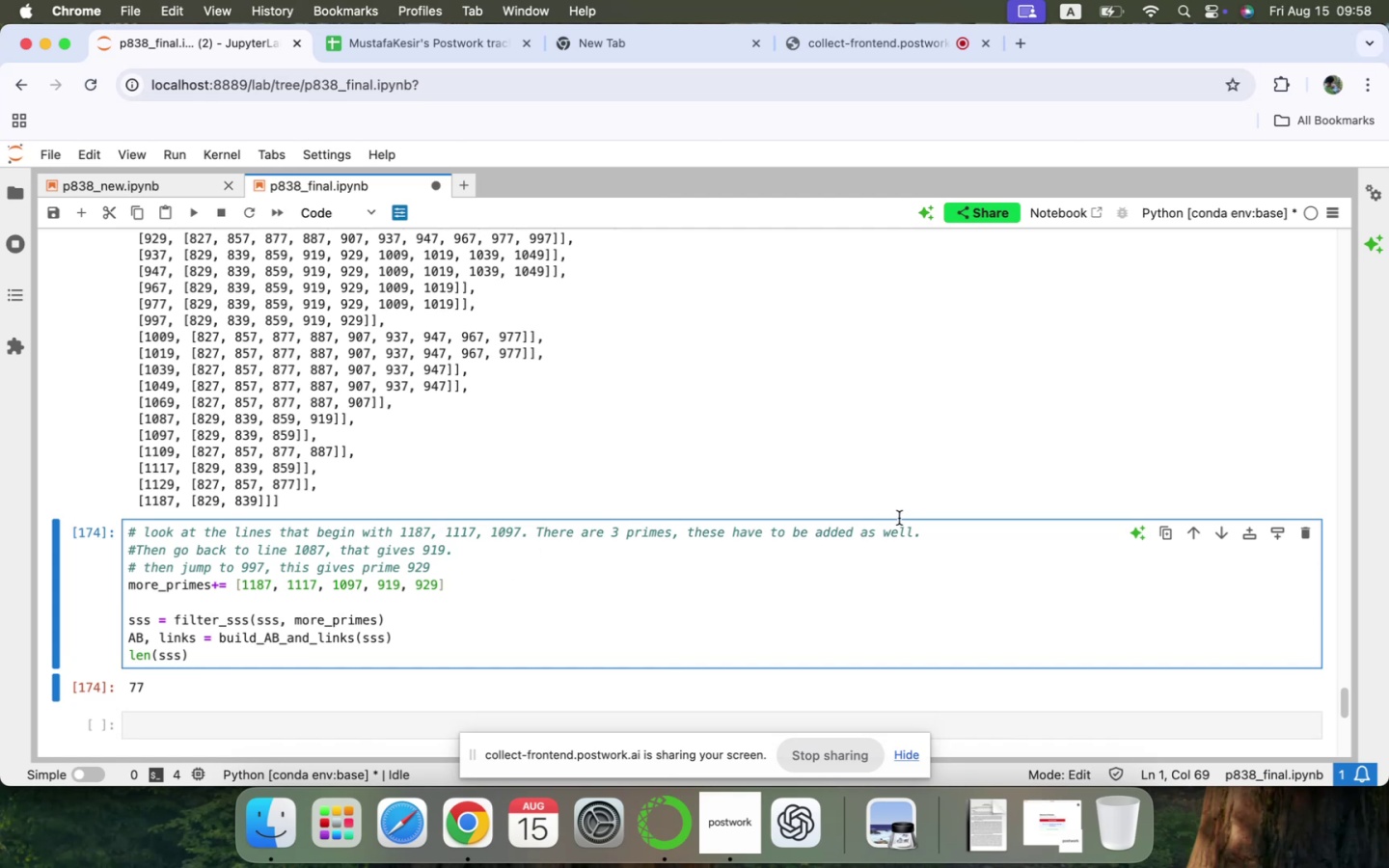 
left_click([933, 533])
 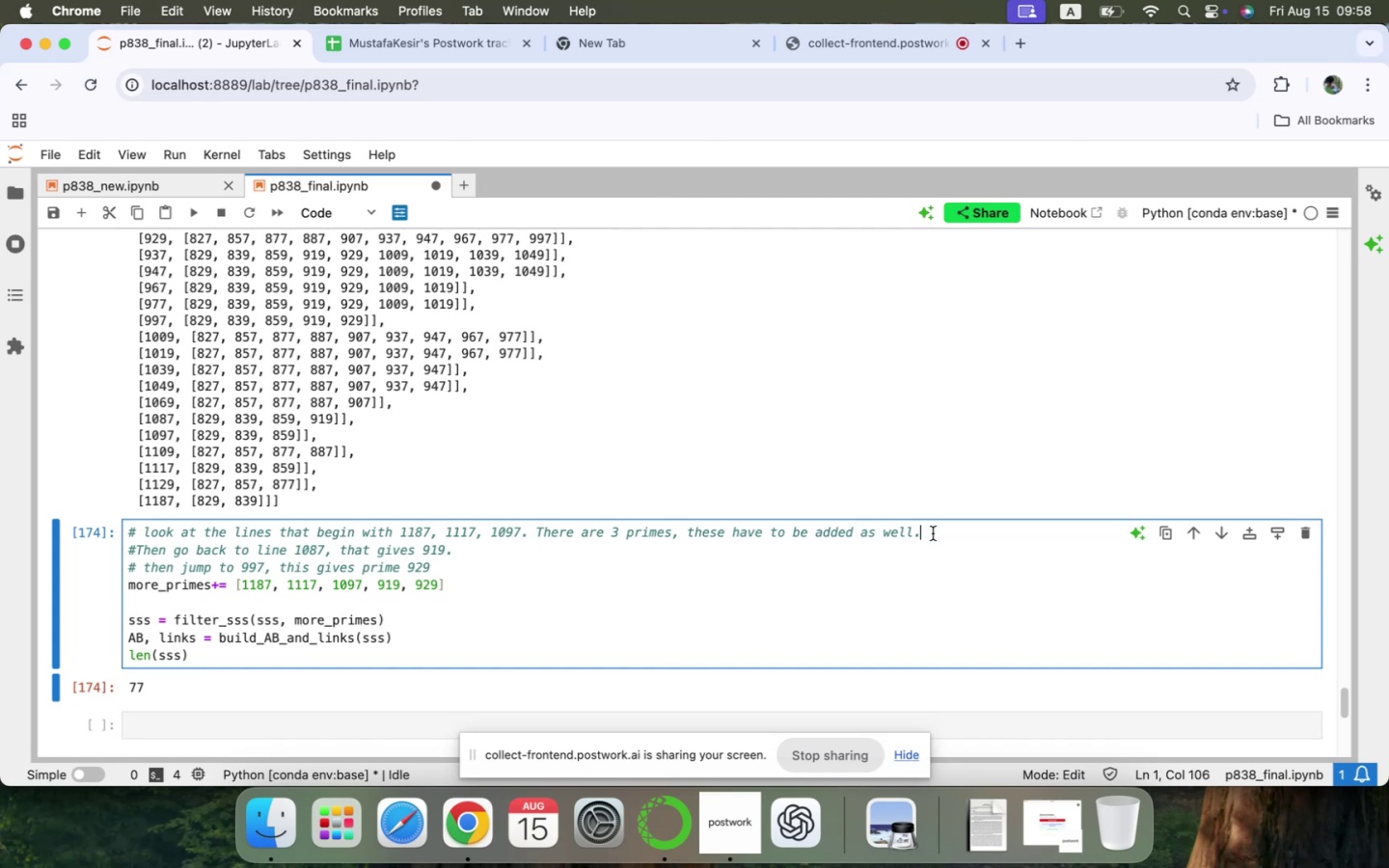 
key(Enter)
 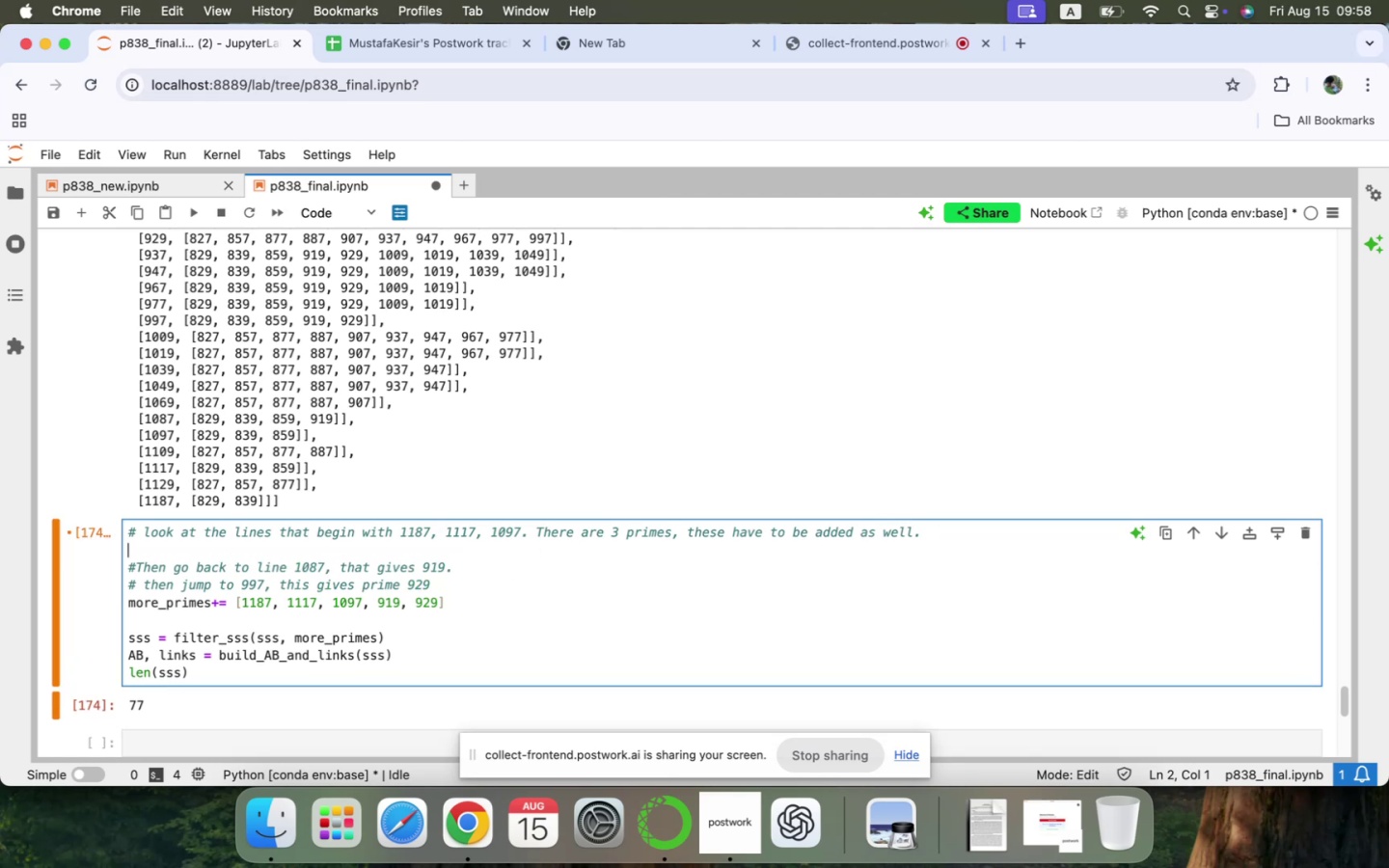 
type(# These primes are 829, 839)
 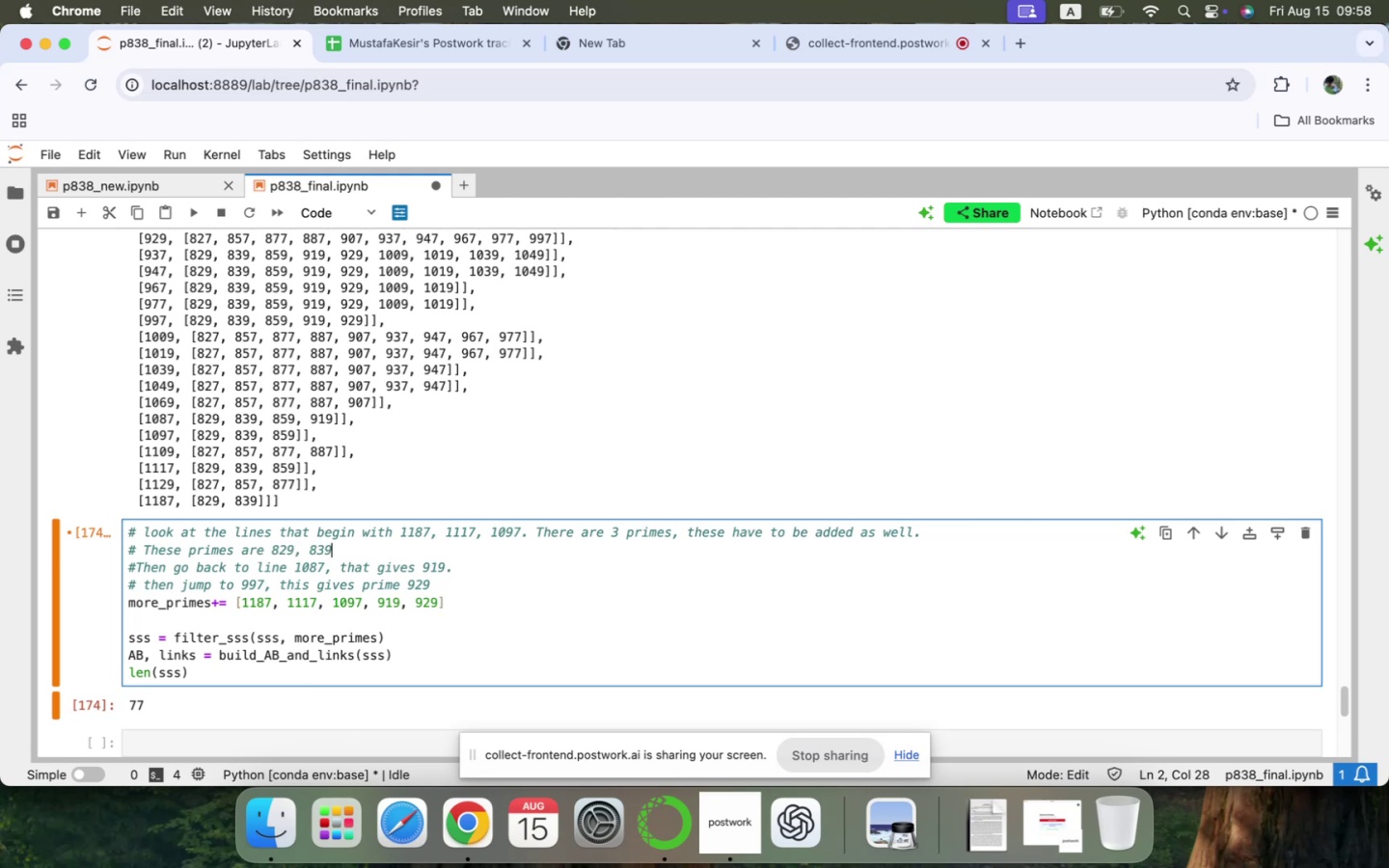 
type(, 859)
 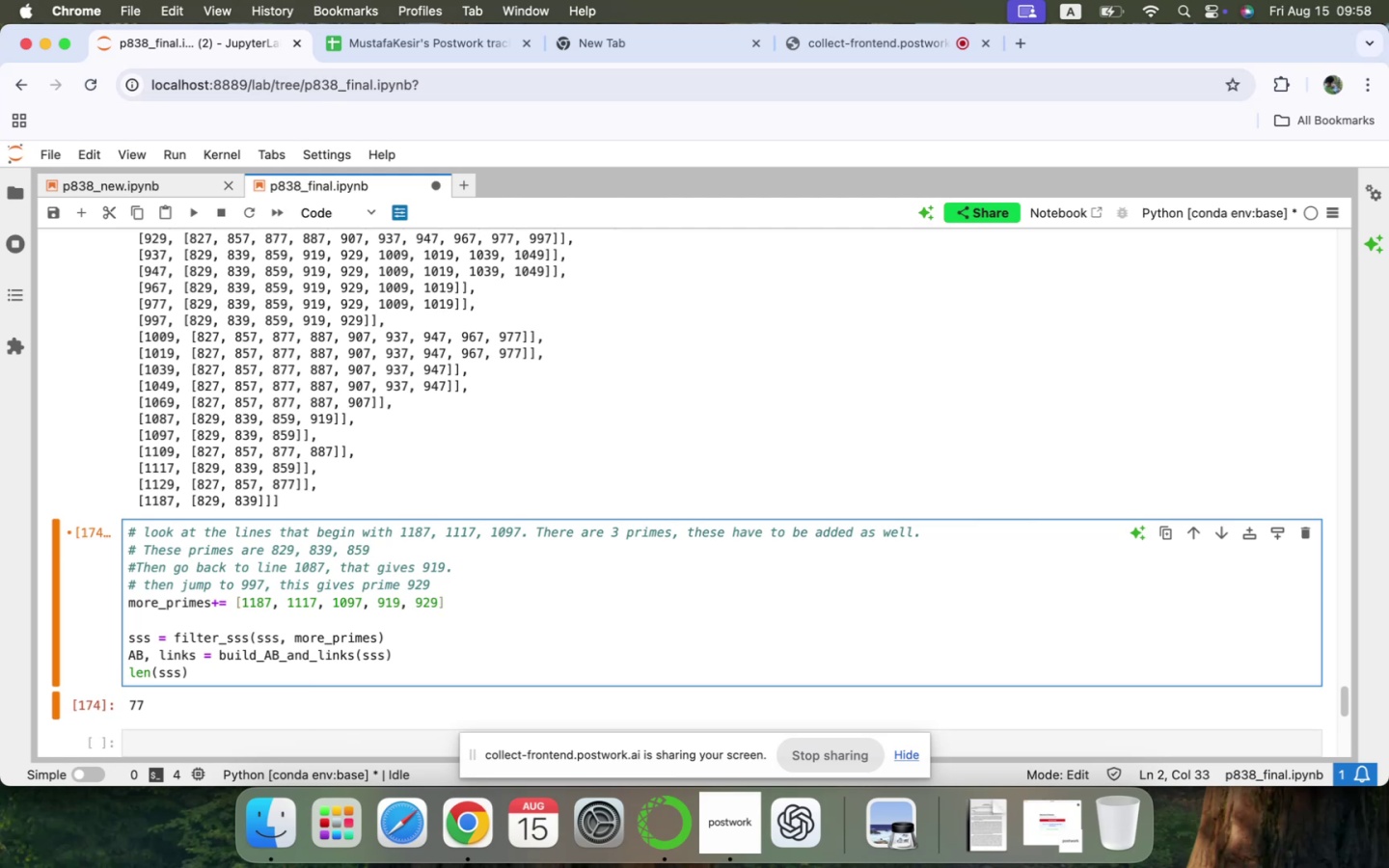 
key(ArrowDown)
 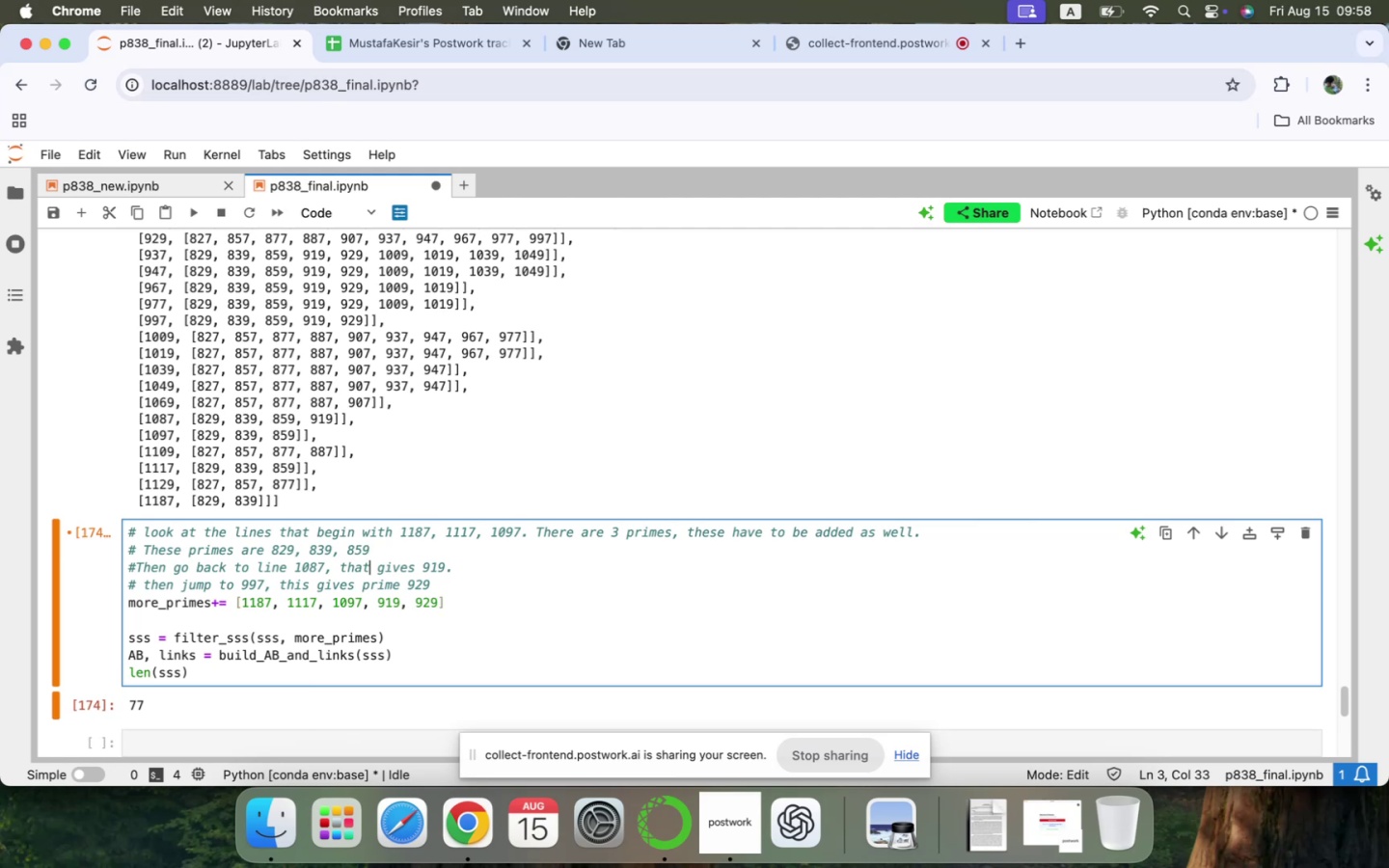 
key(ArrowDown)
 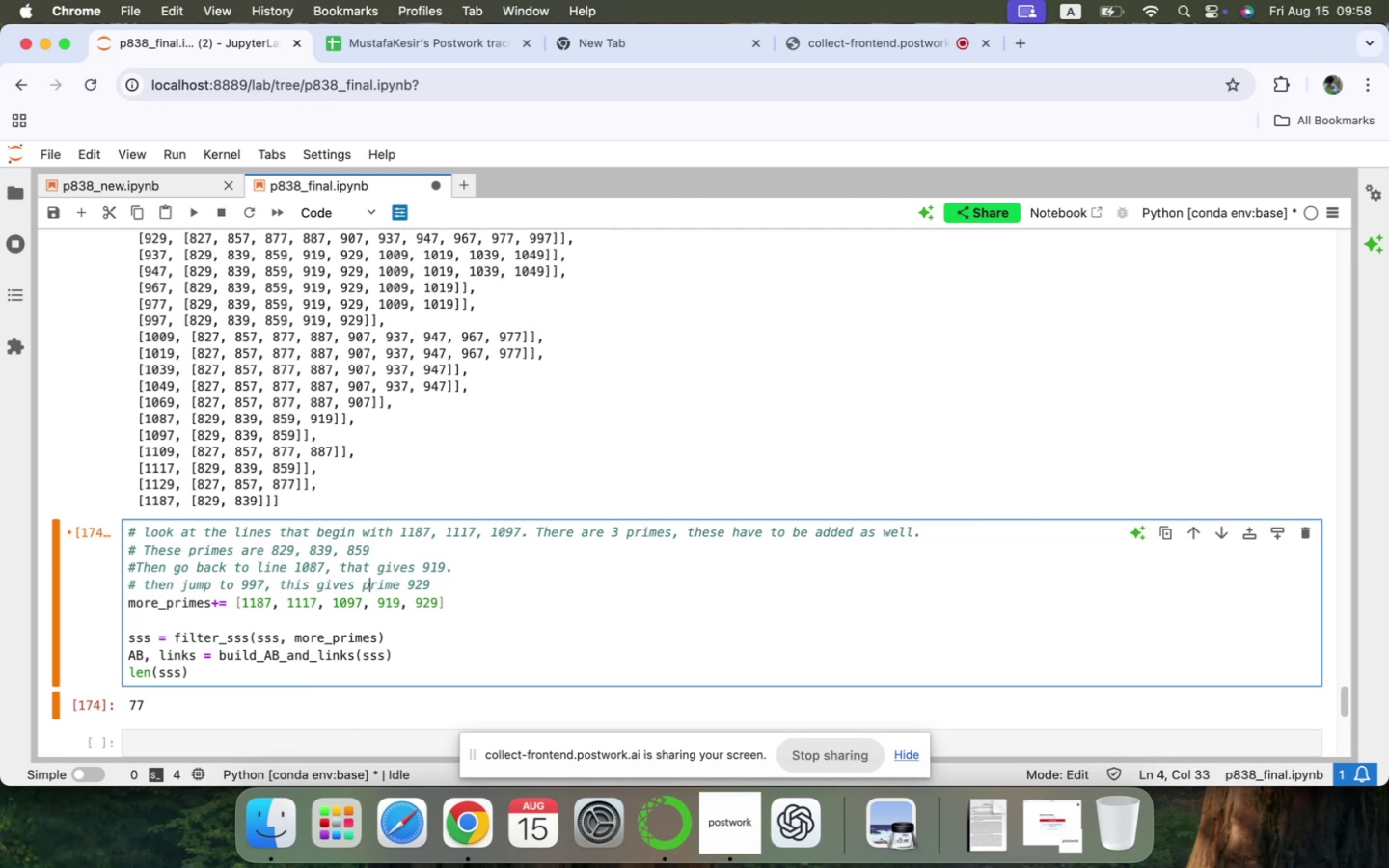 
key(ArrowDown)
 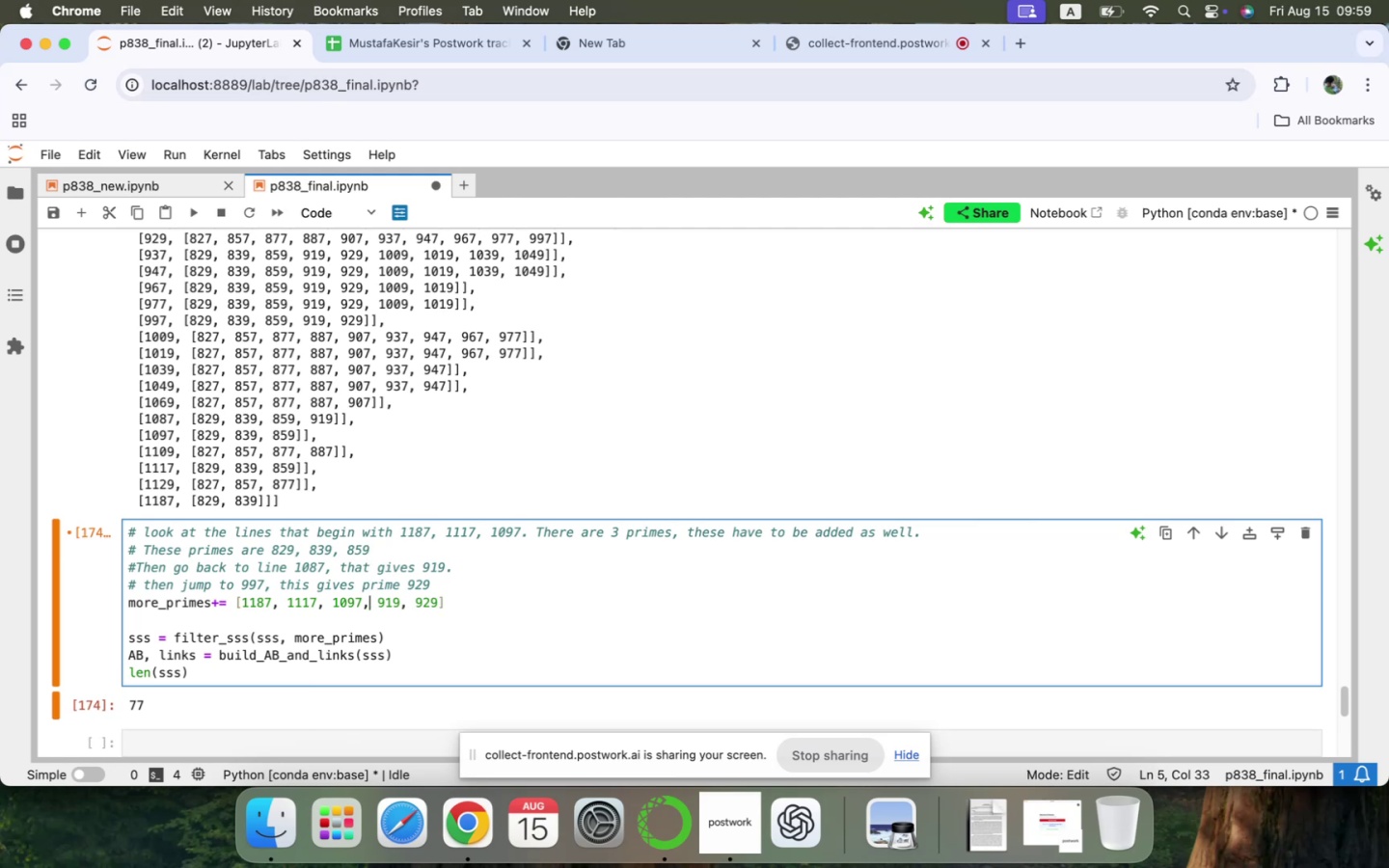 
wait(6.96)
 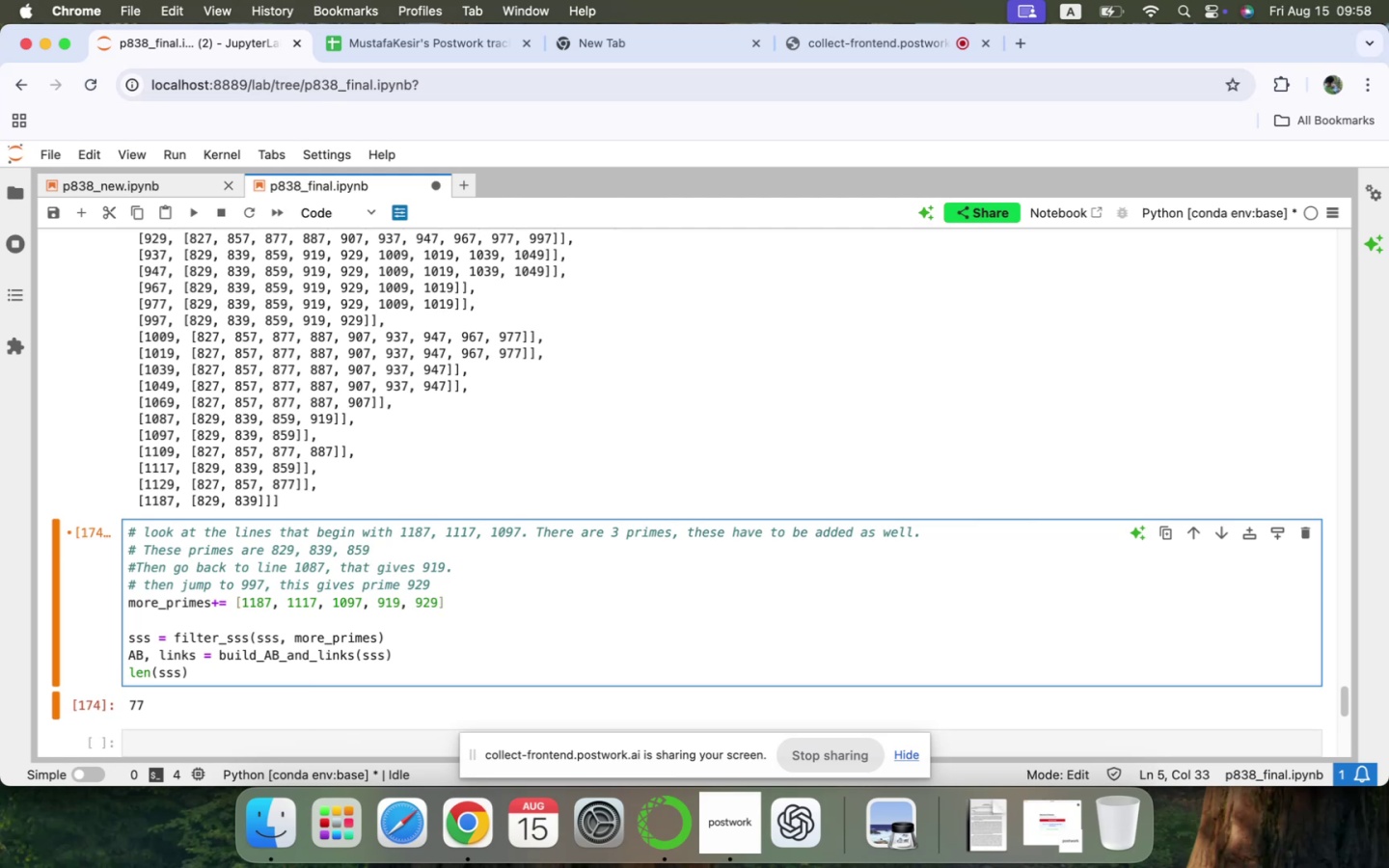 
scroll: coordinate [933, 533], scroll_direction: up, amount: 12.0
 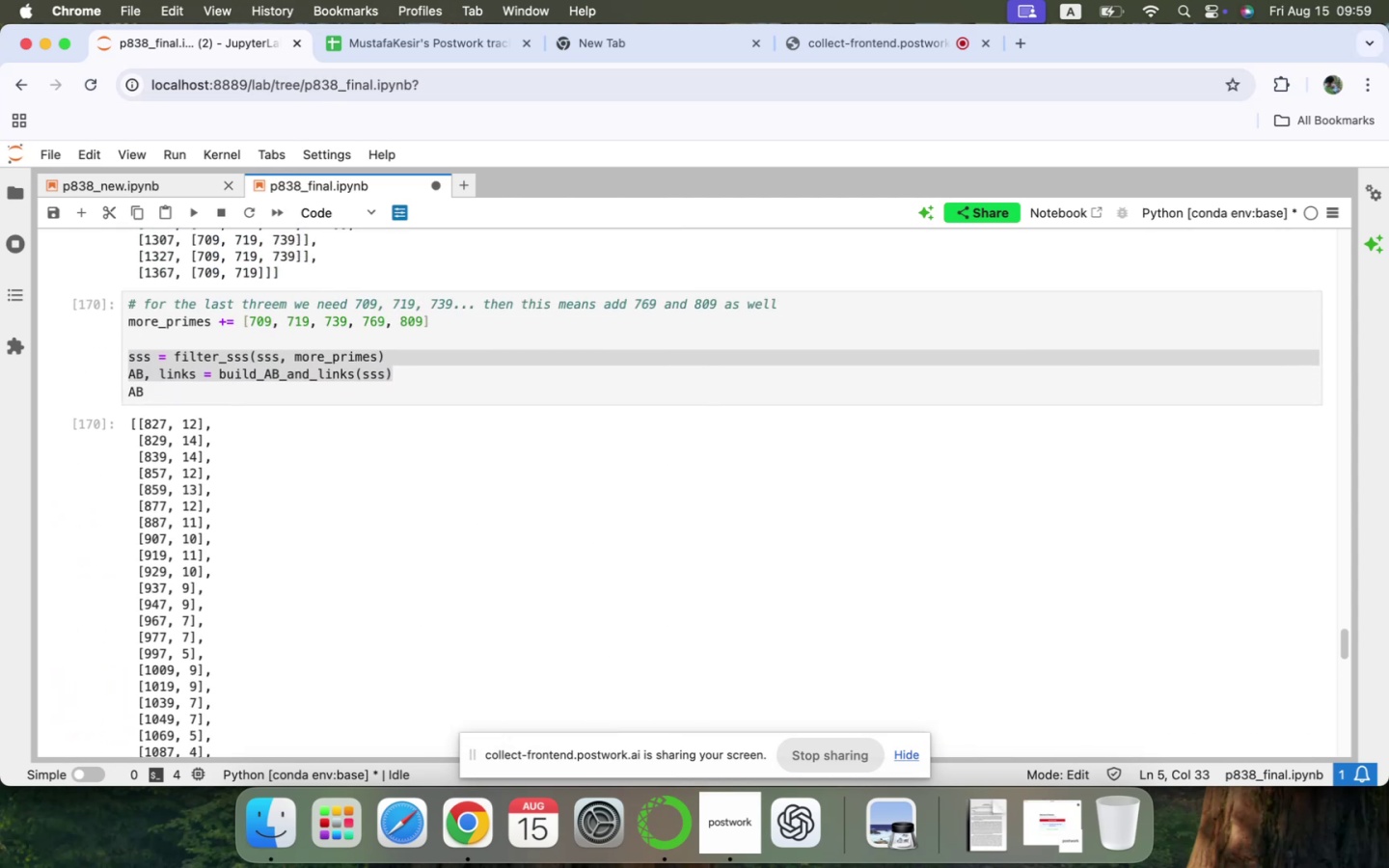 
scroll: coordinate [933, 532], scroll_direction: down, amount: 33.0
 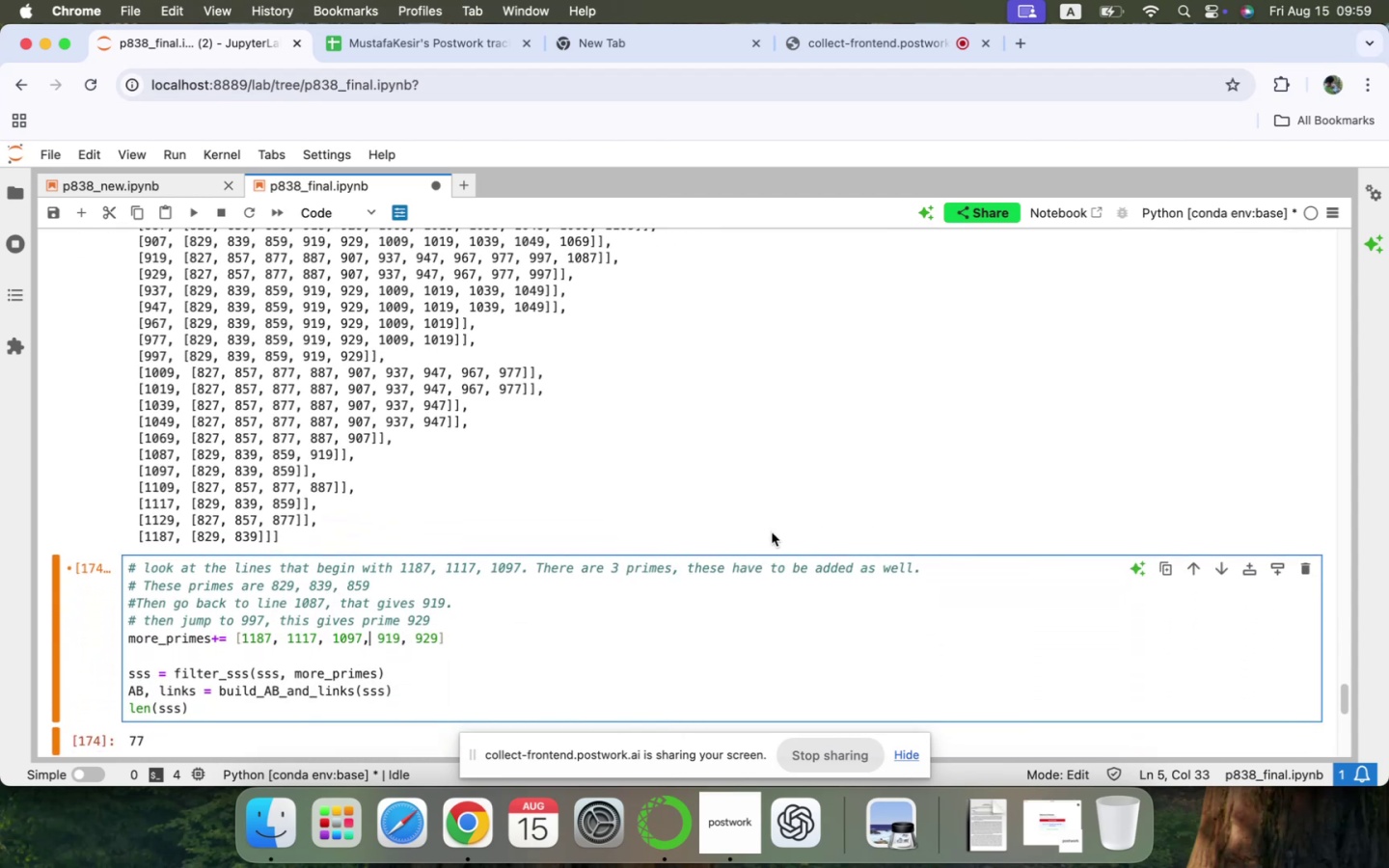 
key(ArrowLeft)
 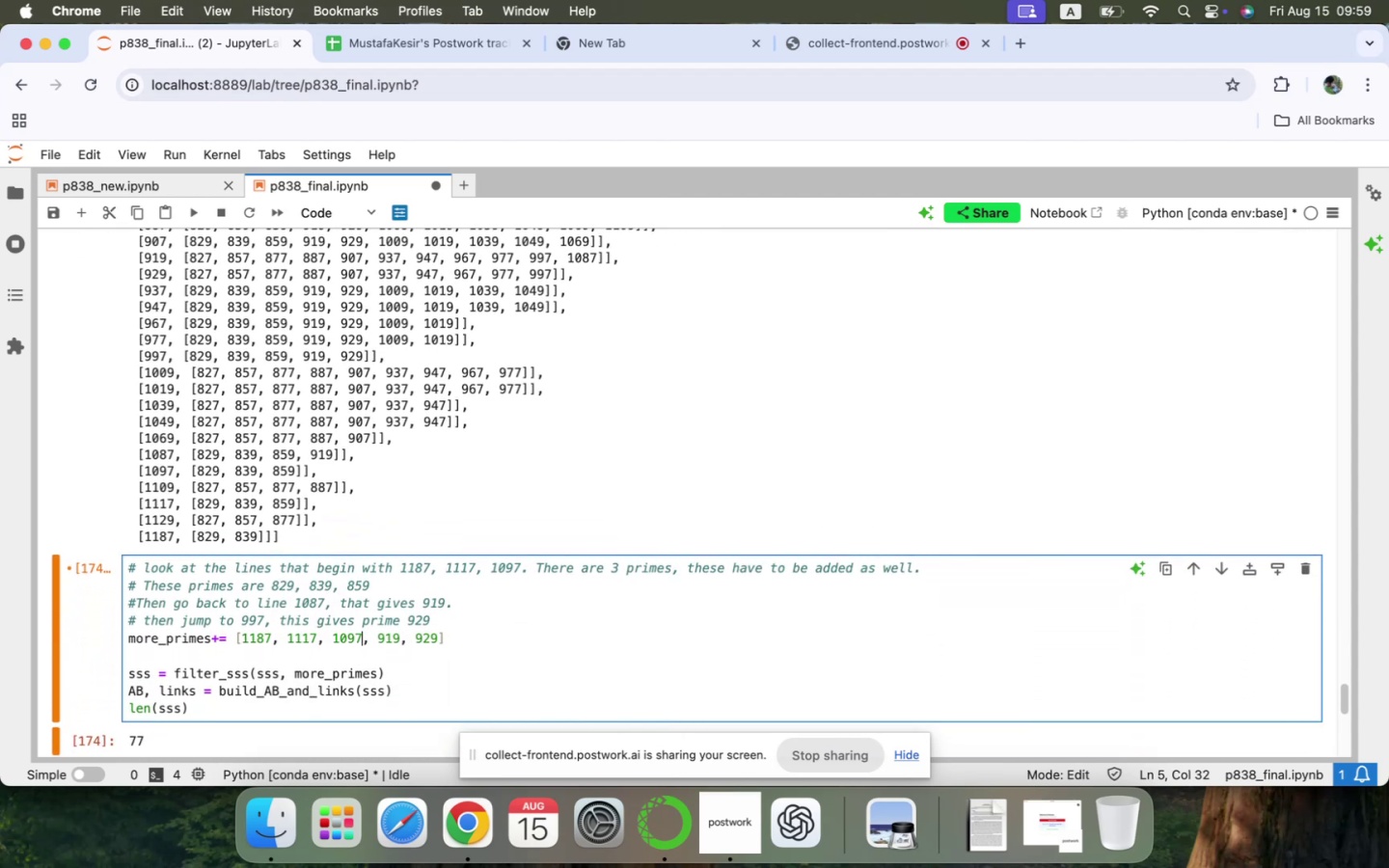 
key(Backspace)
key(Backspace)
key(Backspace)
key(Backspace)
key(Backspace)
key(Backspace)
key(Backspace)
key(Backspace)
key(Backspace)
key(Backspace)
key(Backspace)
key(Backspace)
key(Backspace)
key(Backspace)
key(Backspace)
key(Backspace)
type(829, 839, 859)
 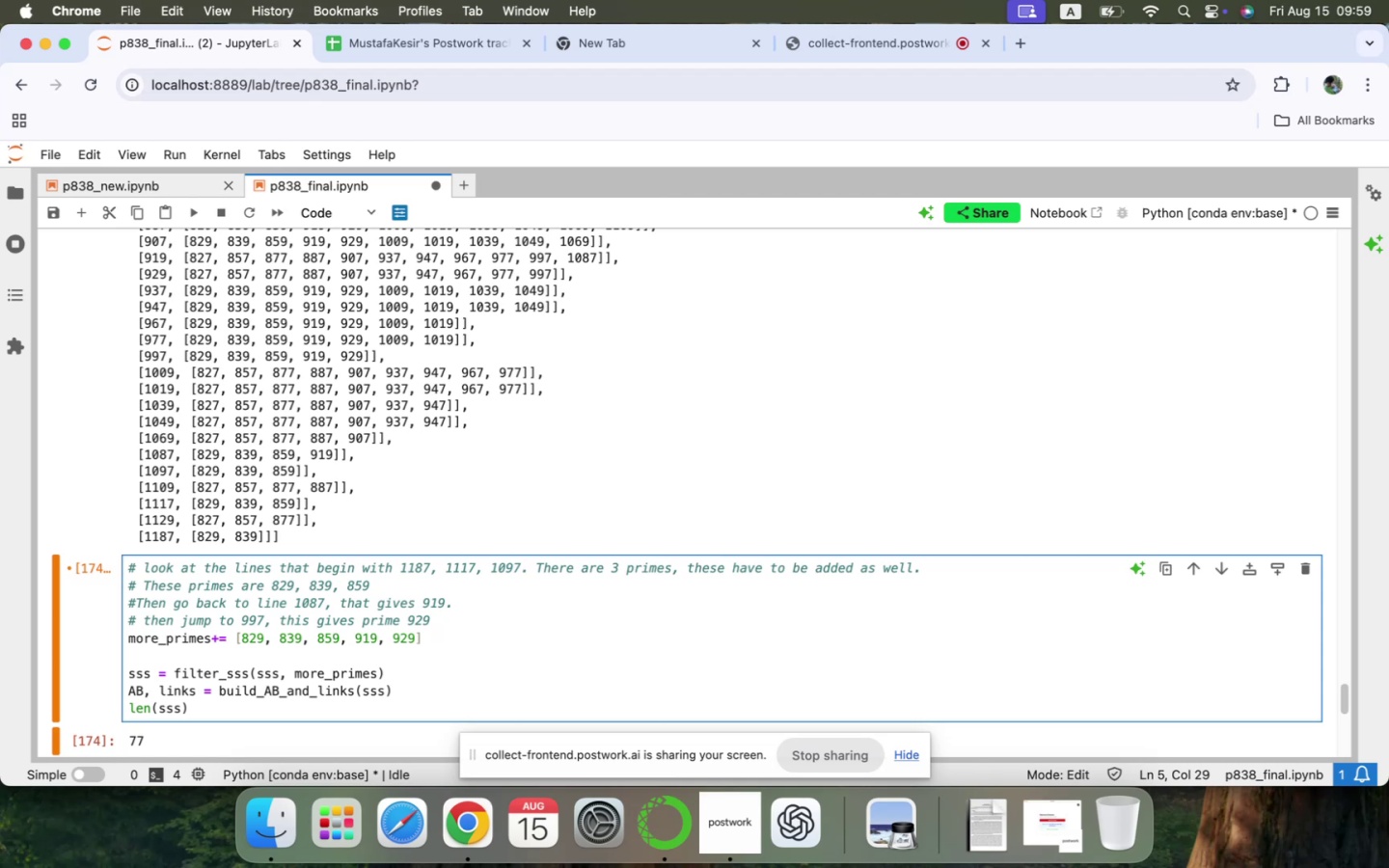 
wait(7.33)
 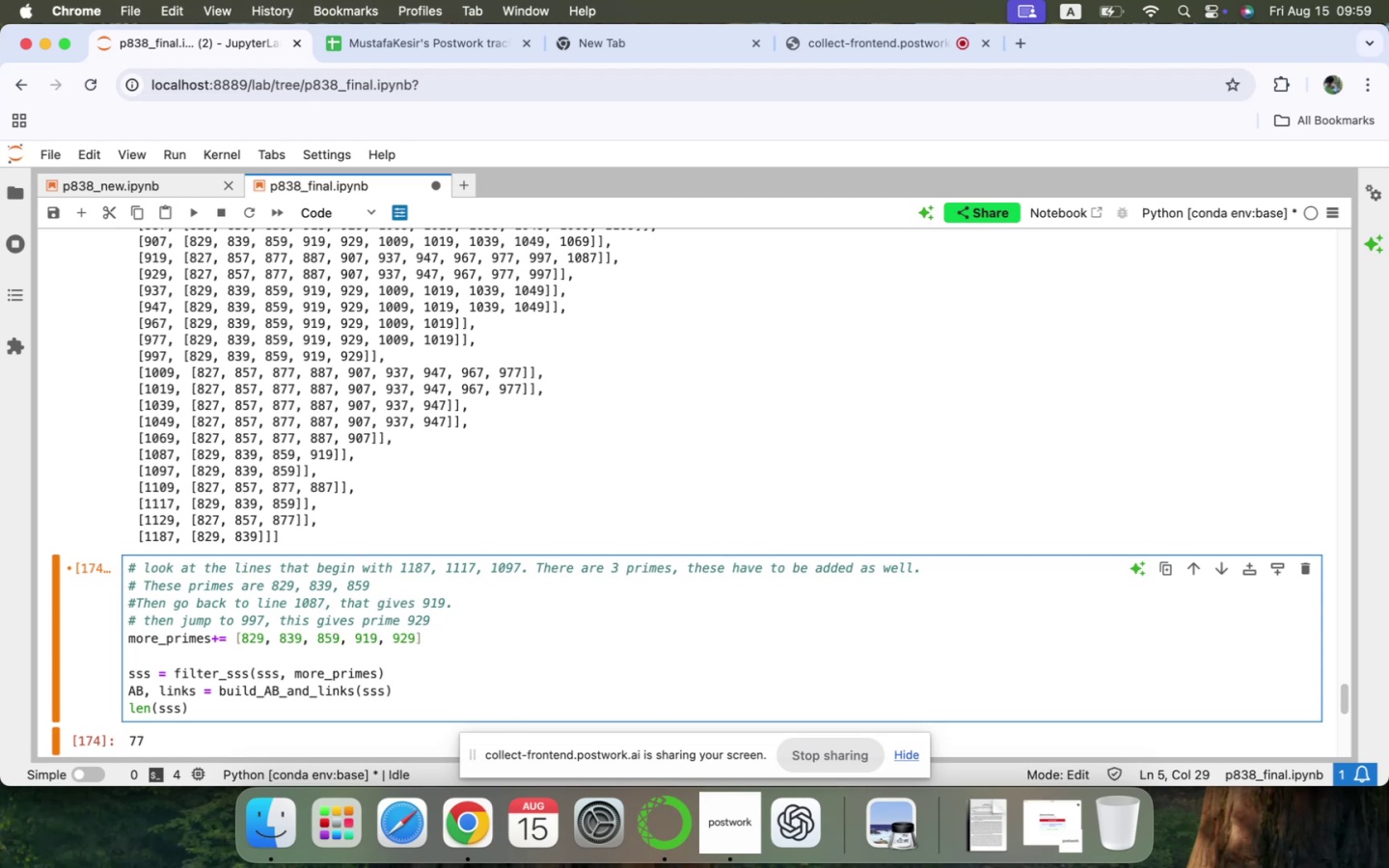 
key(ArrowDown)
 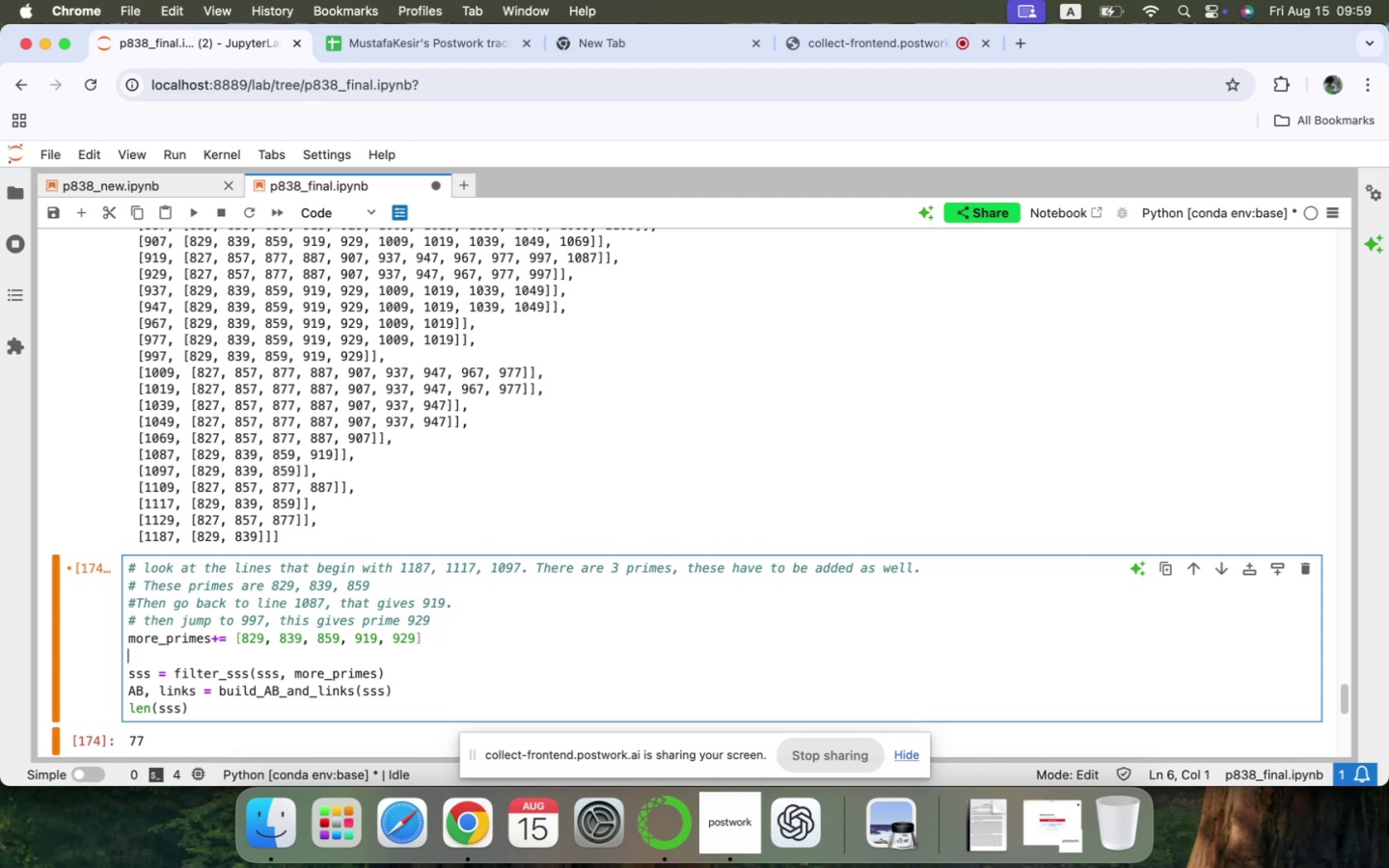 
key(ArrowDown)
 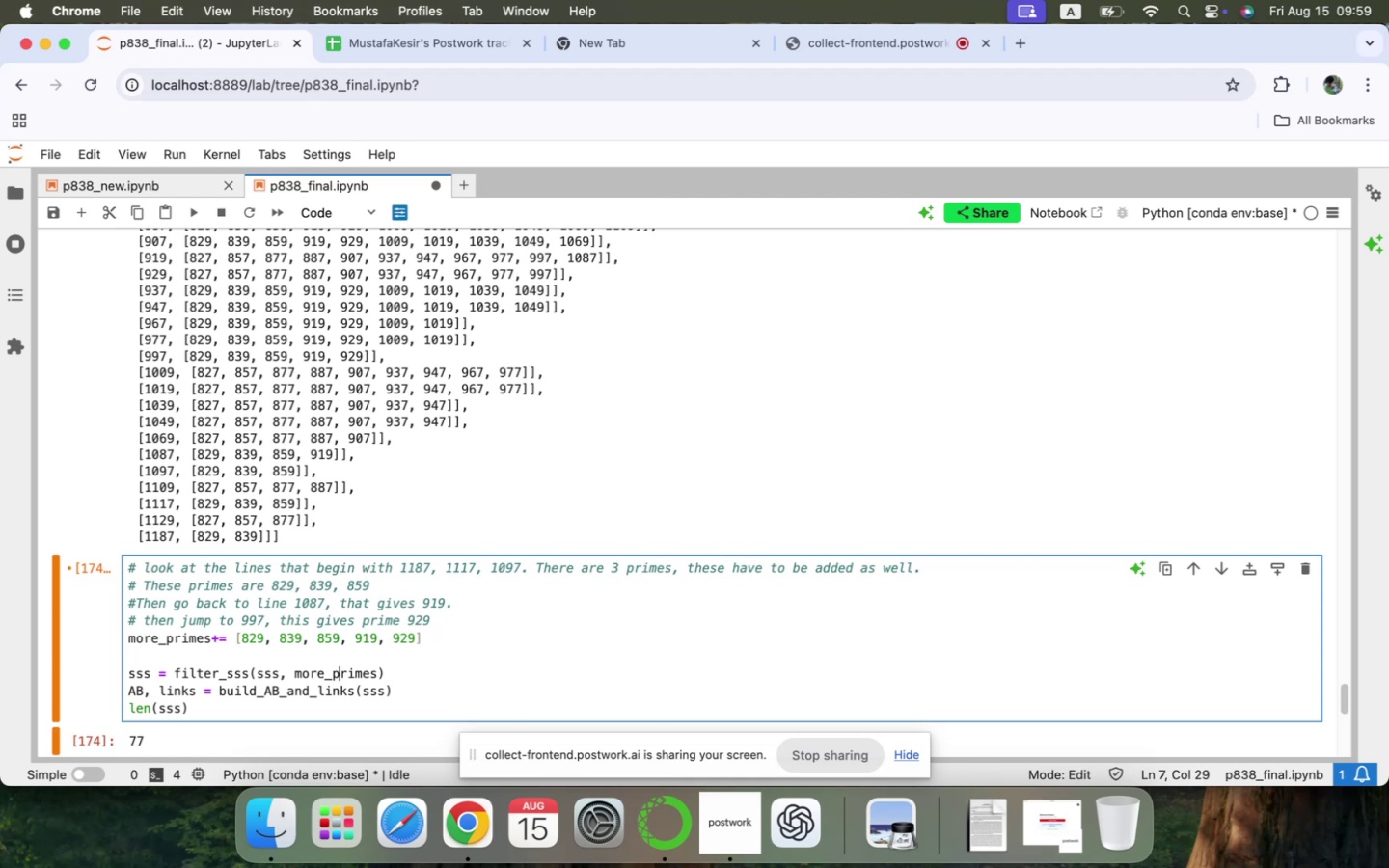 
key(ArrowDown)
 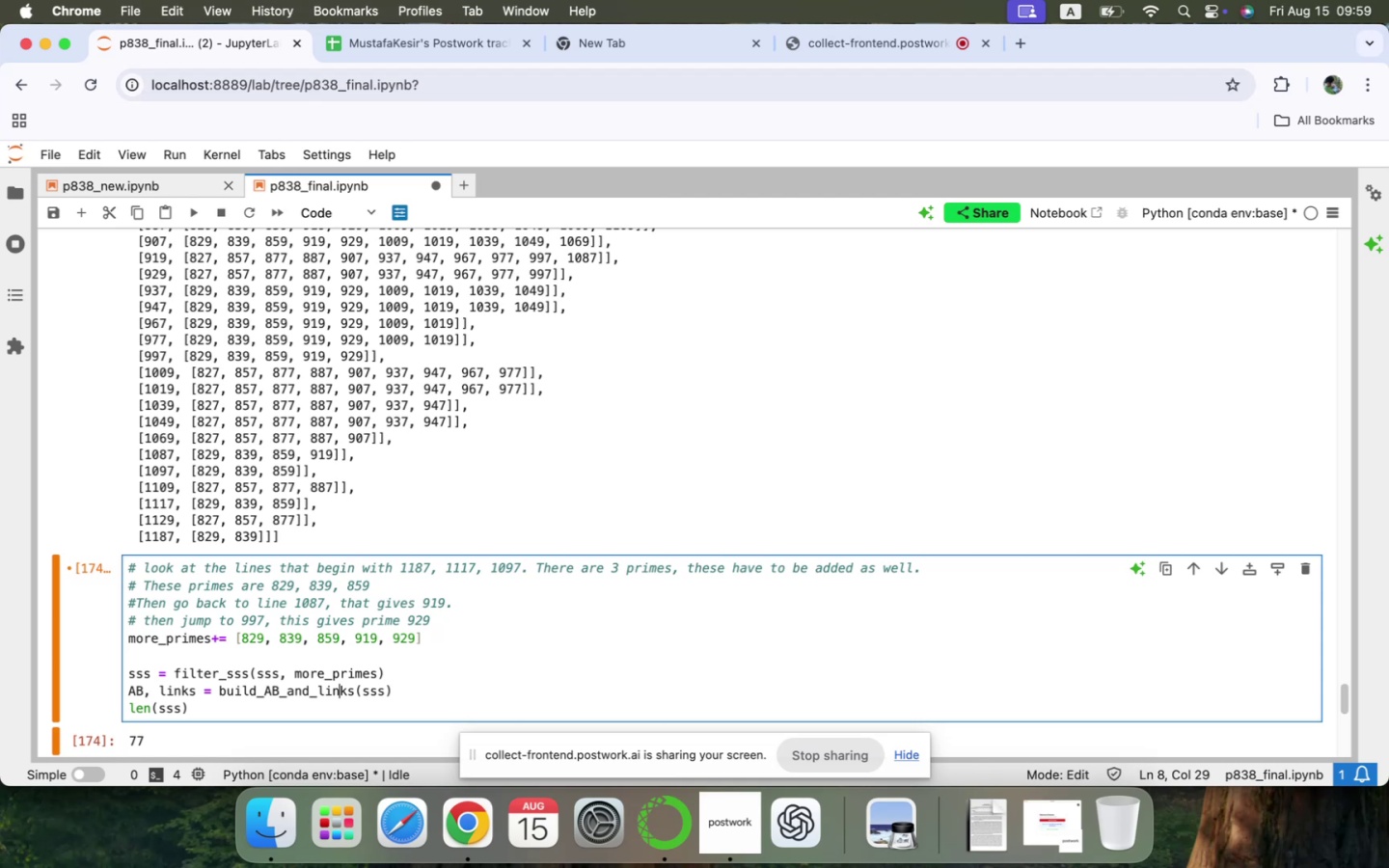 
key(ArrowDown)
 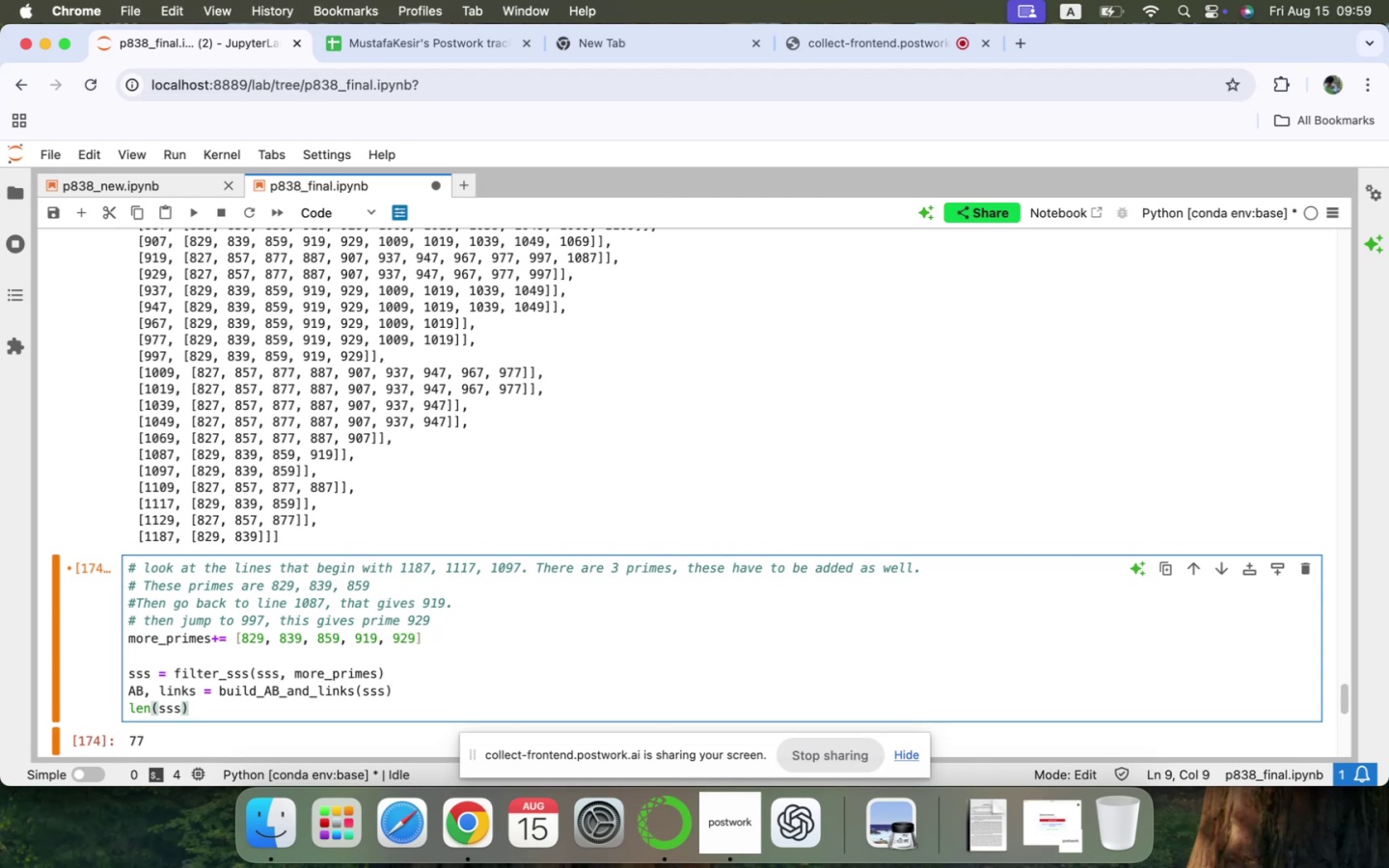 
key(Shift+Enter)
 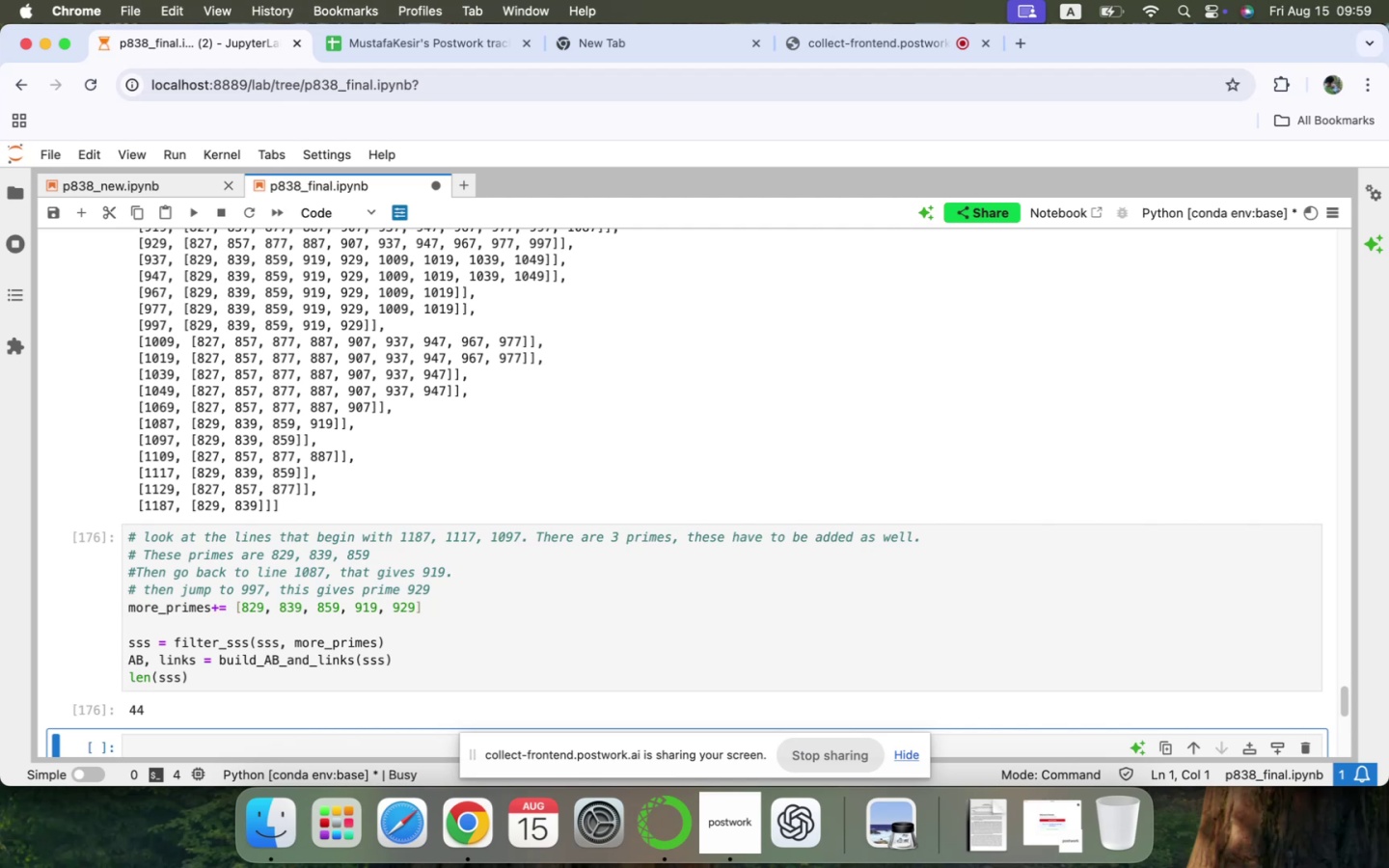 
scroll: coordinate [772, 532], scroll_direction: down, amount: 8.0
 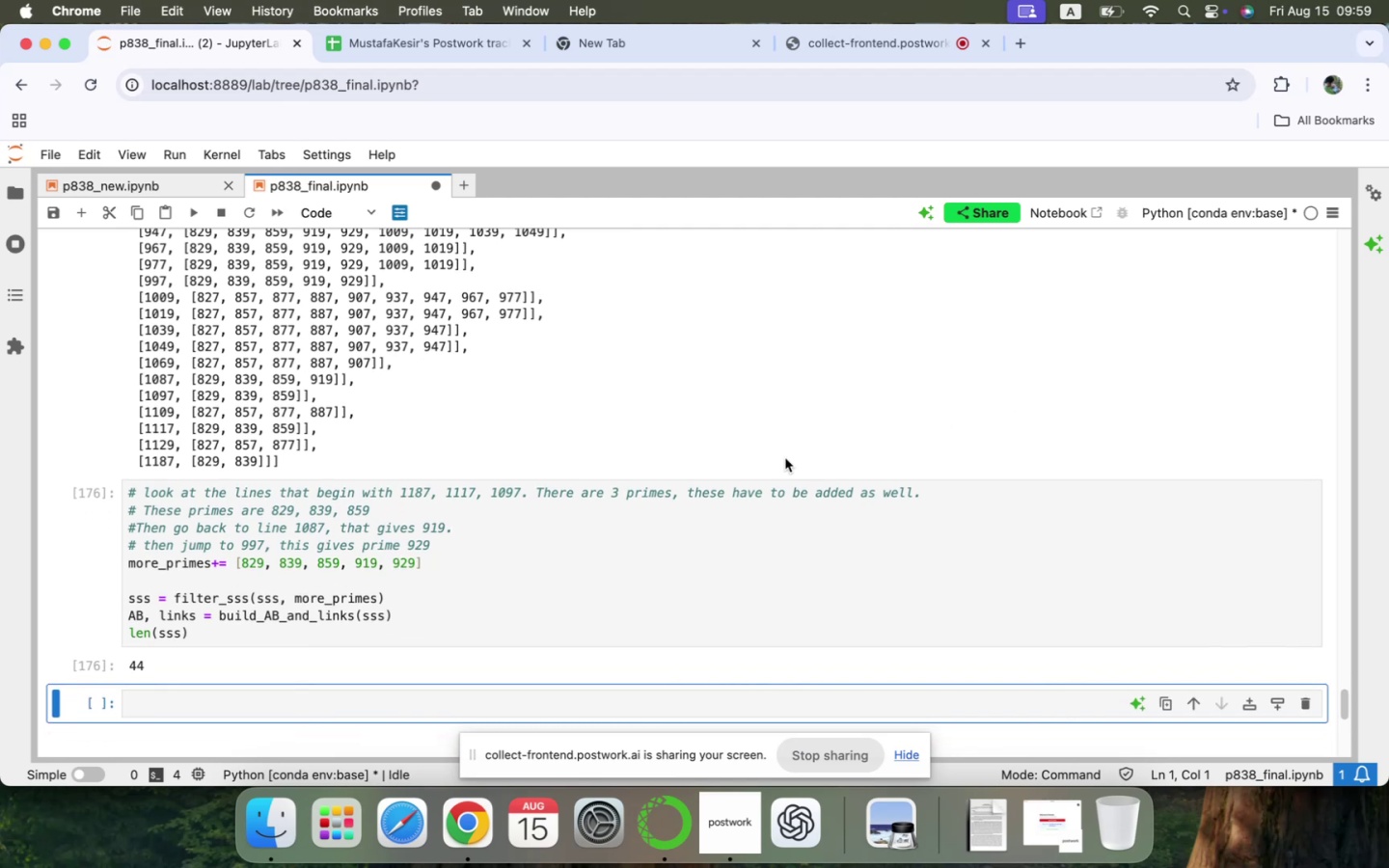 
left_click([345, 711])
 